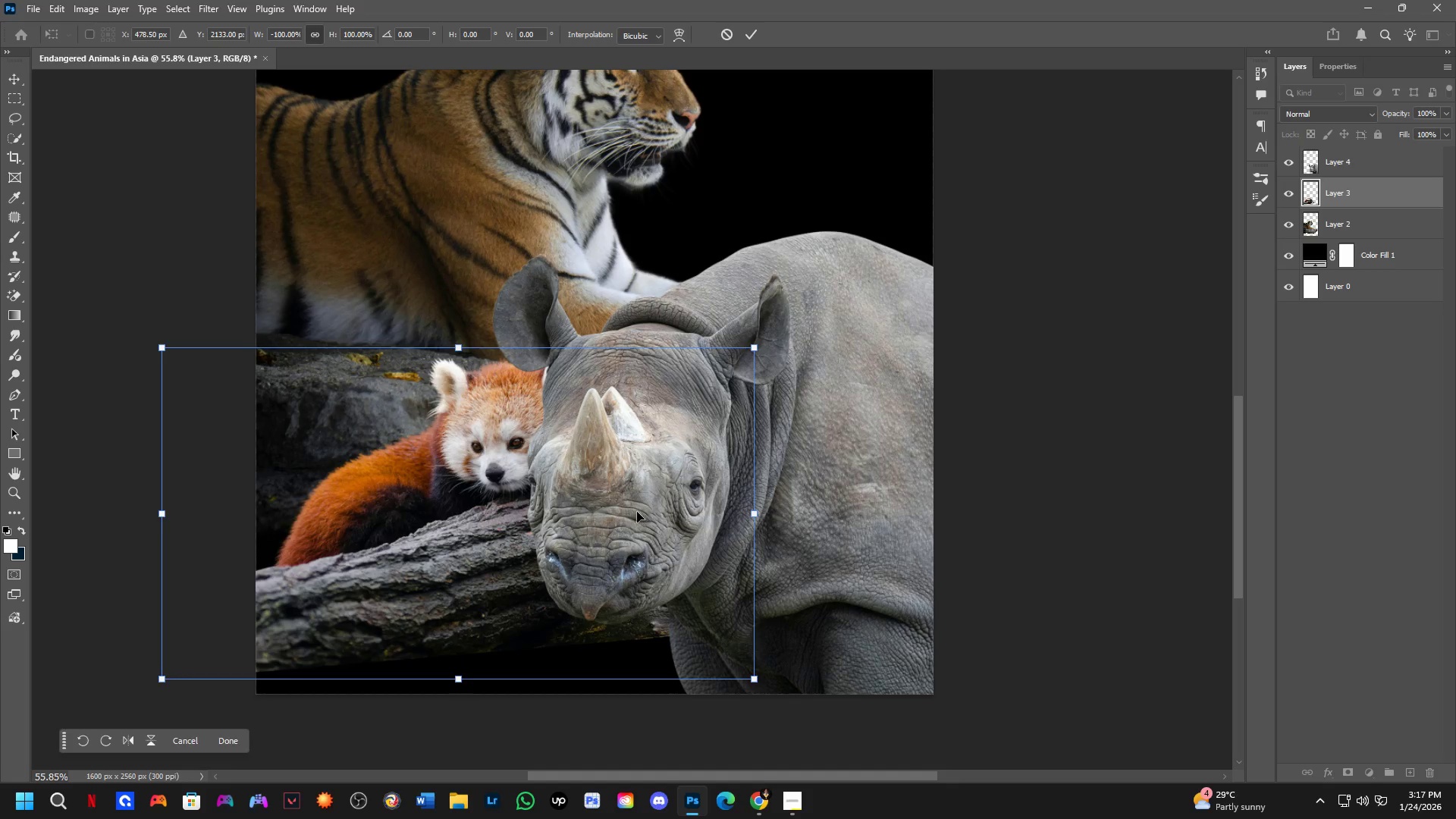 
left_click_drag(start_coordinate=[632, 515], to_coordinate=[551, 553])
 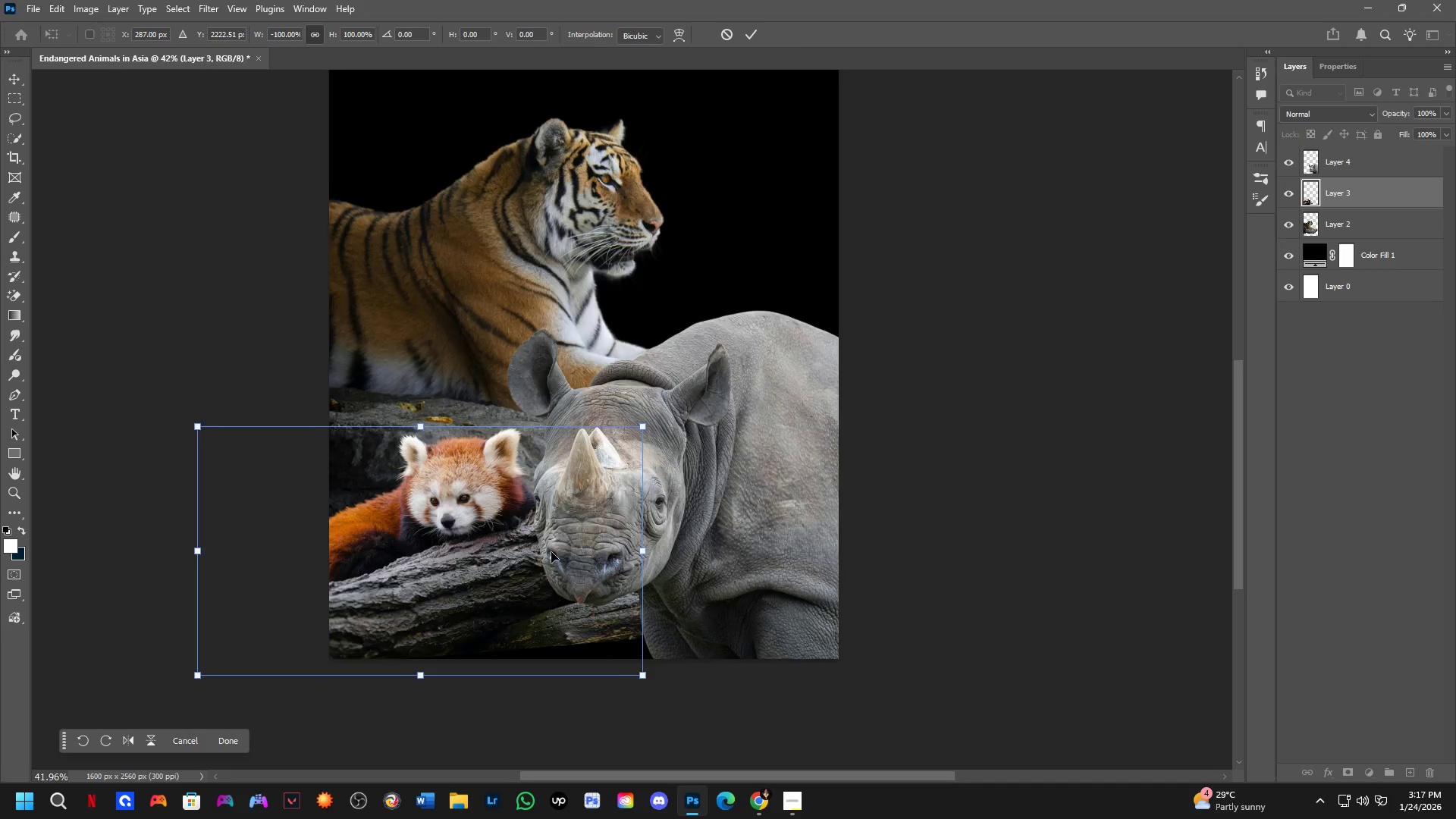 
scroll: coordinate [551, 552], scroll_direction: down, amount: 5.0
 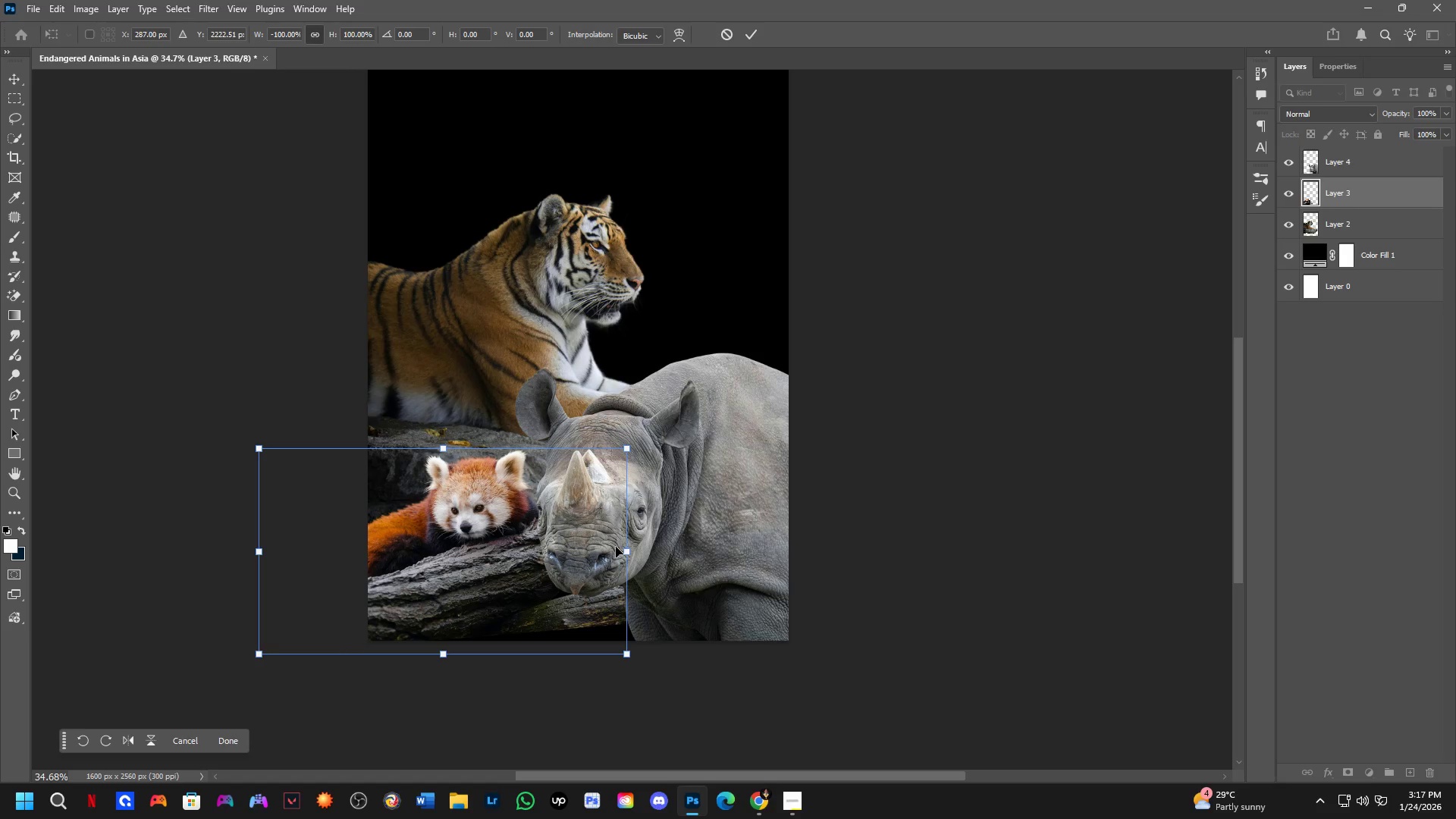 
left_click_drag(start_coordinate=[627, 547], to_coordinate=[577, 556])
 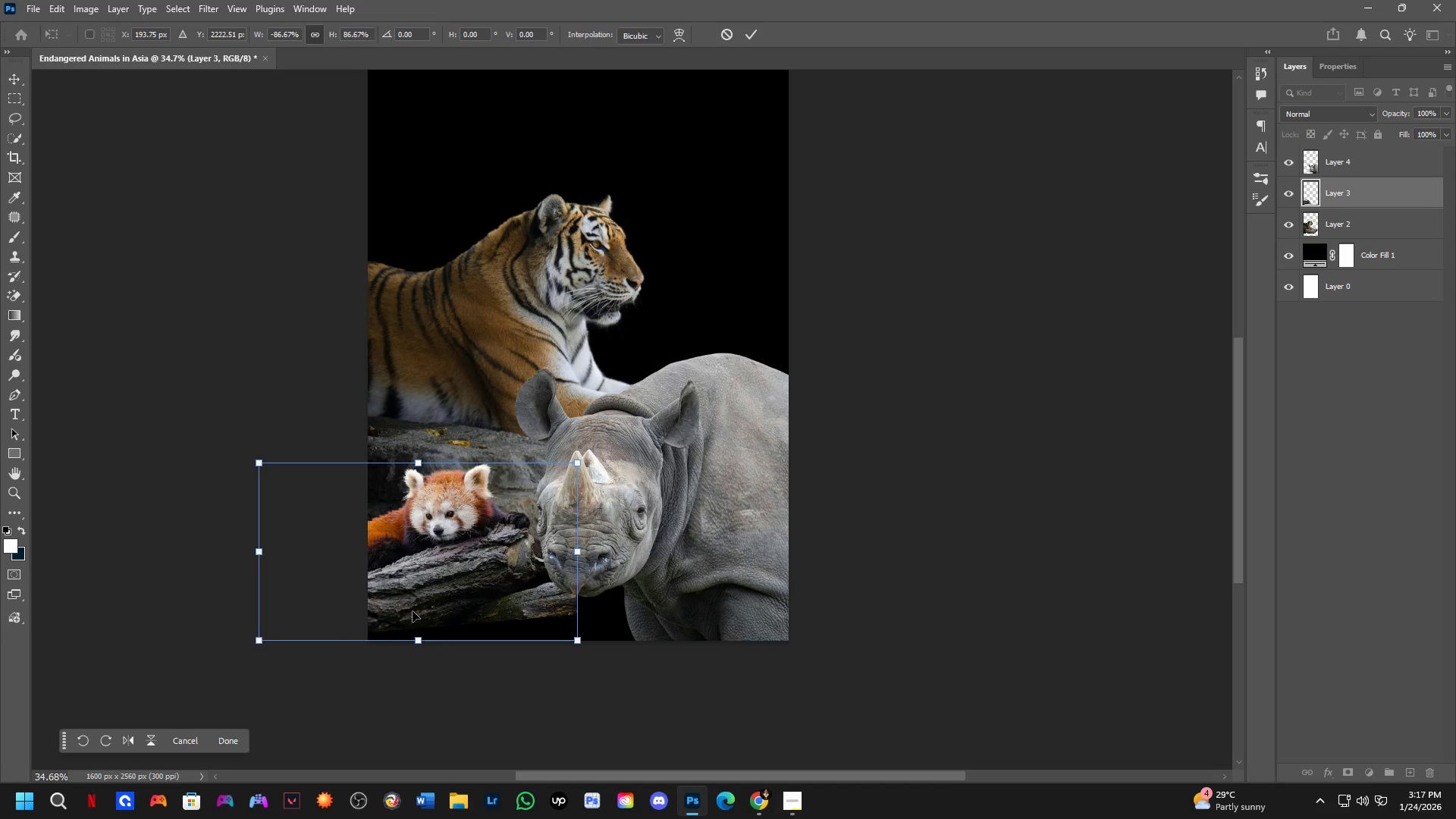 
left_click_drag(start_coordinate=[413, 611], to_coordinate=[450, 609])
 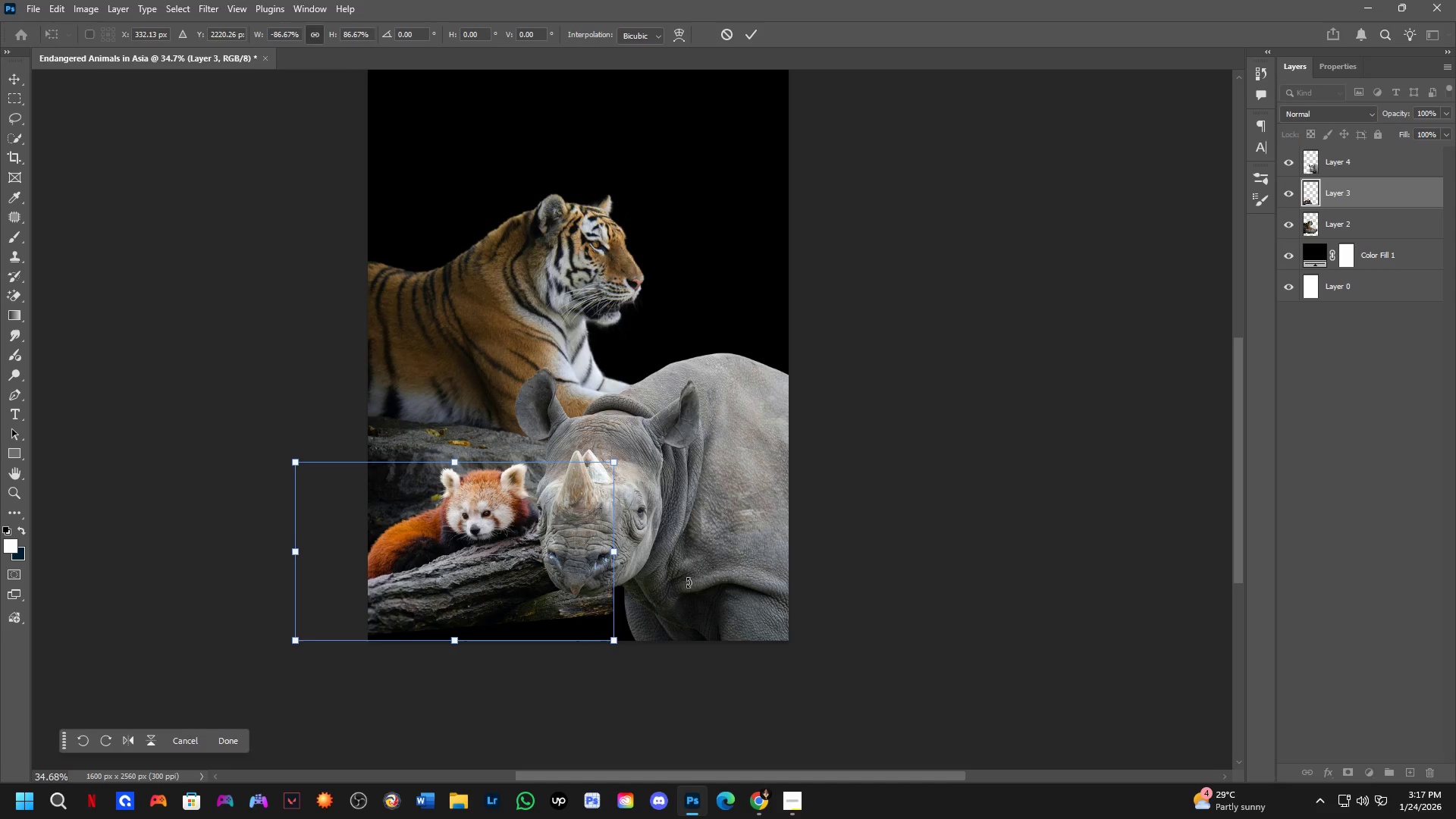 
left_click_drag(start_coordinate=[692, 579], to_coordinate=[700, 577])
 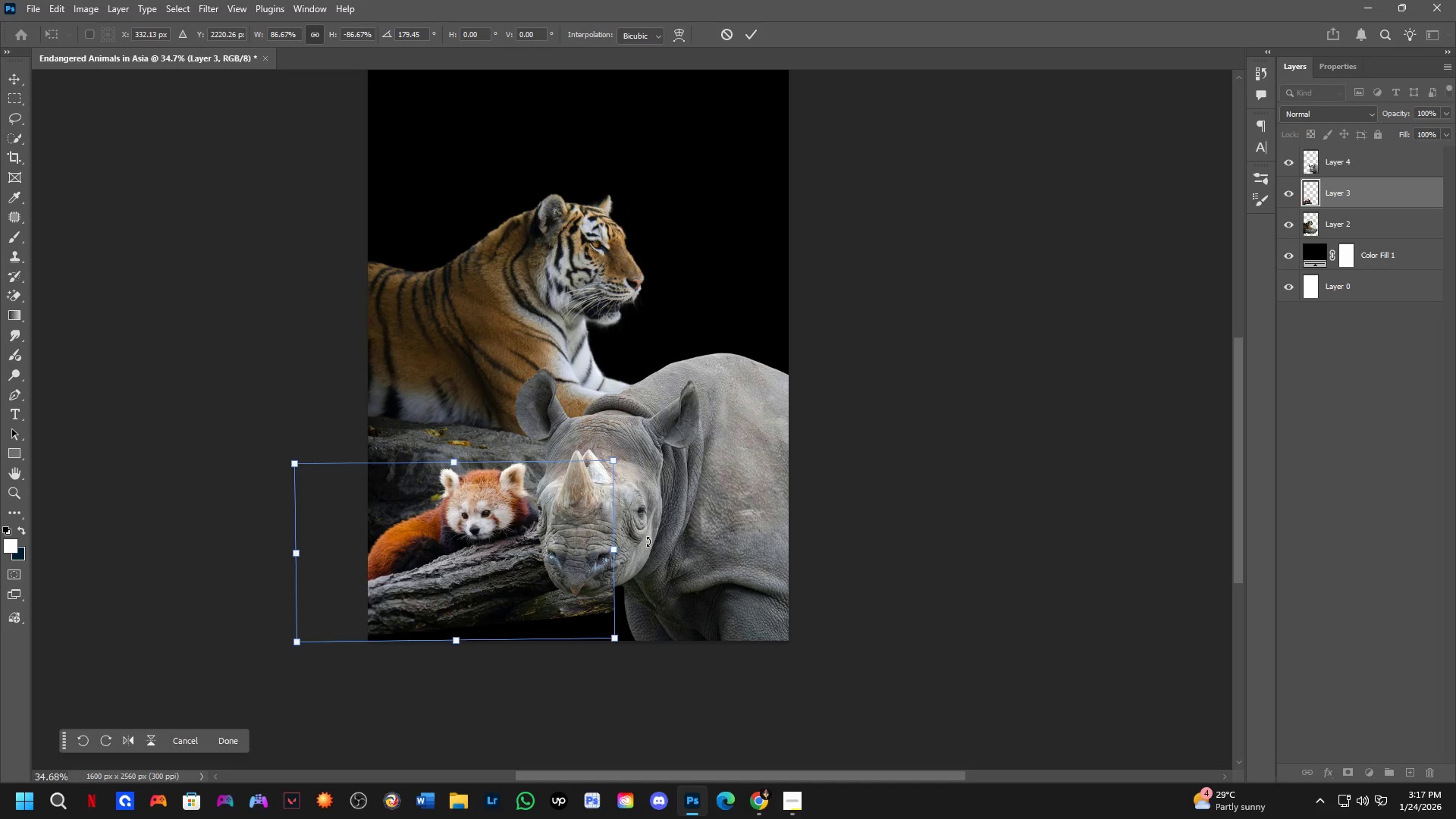 
key(NumpadEnter)
 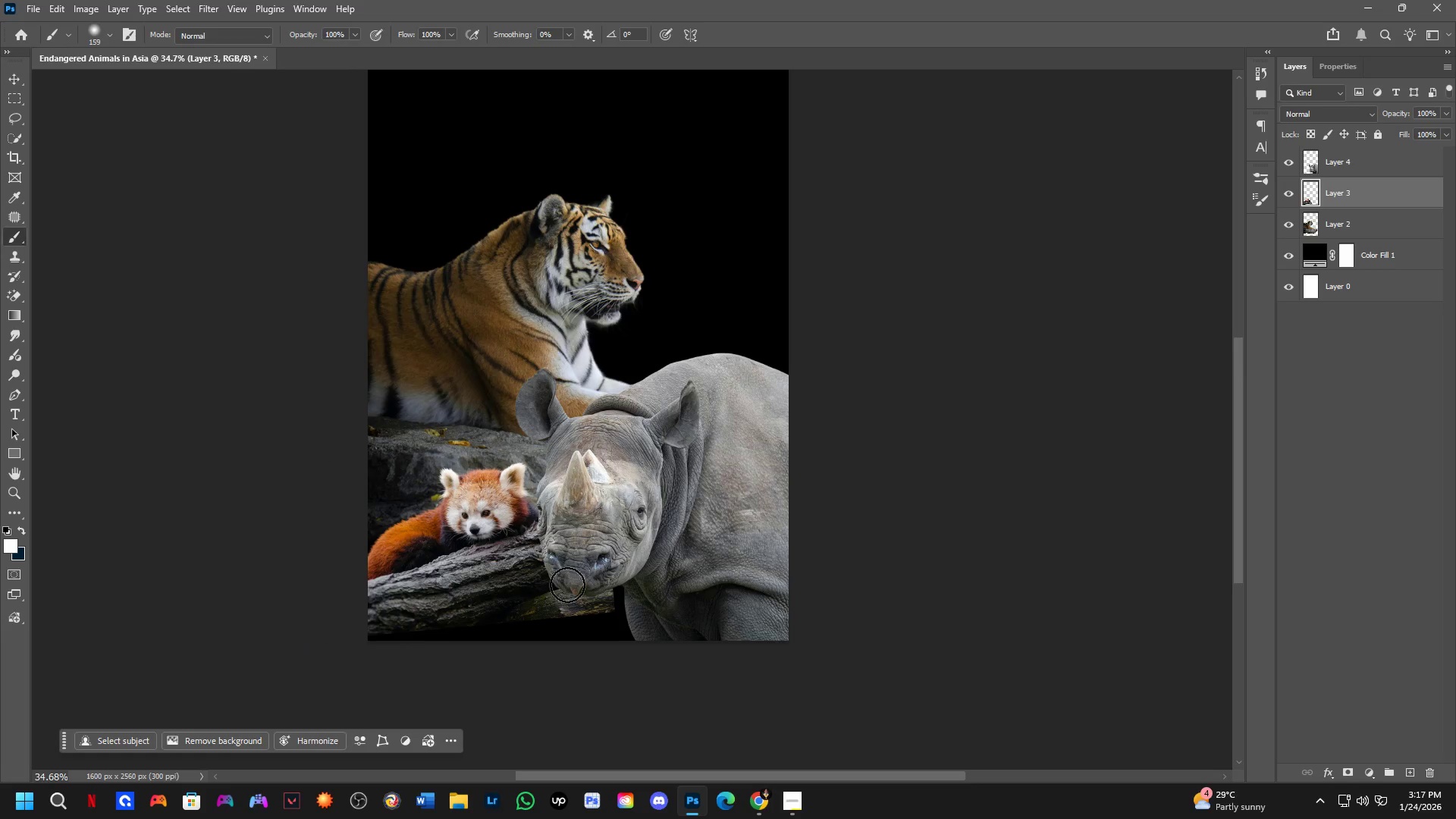 
scroll: coordinate [551, 596], scroll_direction: up, amount: 4.0
 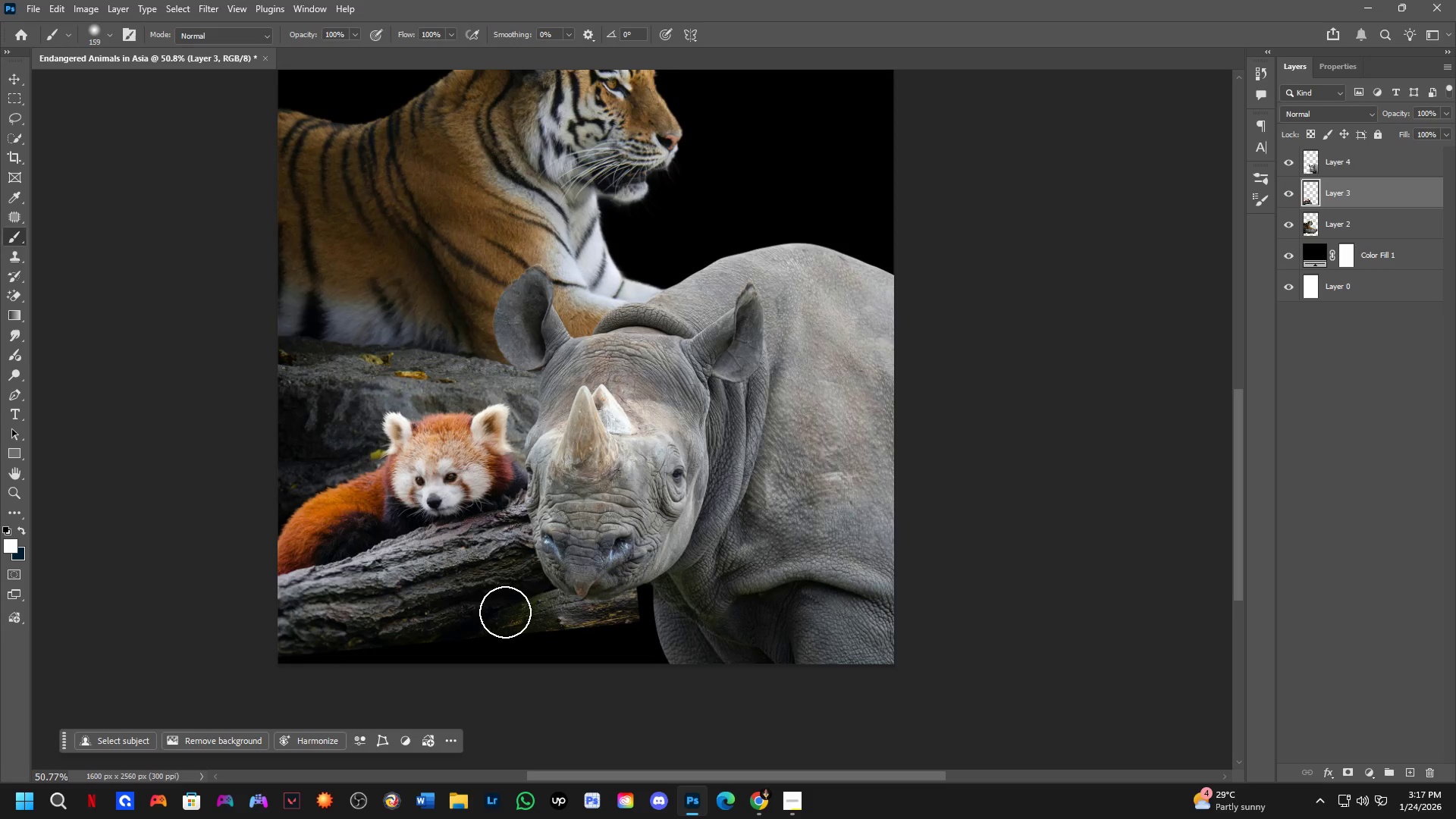 
hold_key(key=Space, duration=0.84)
 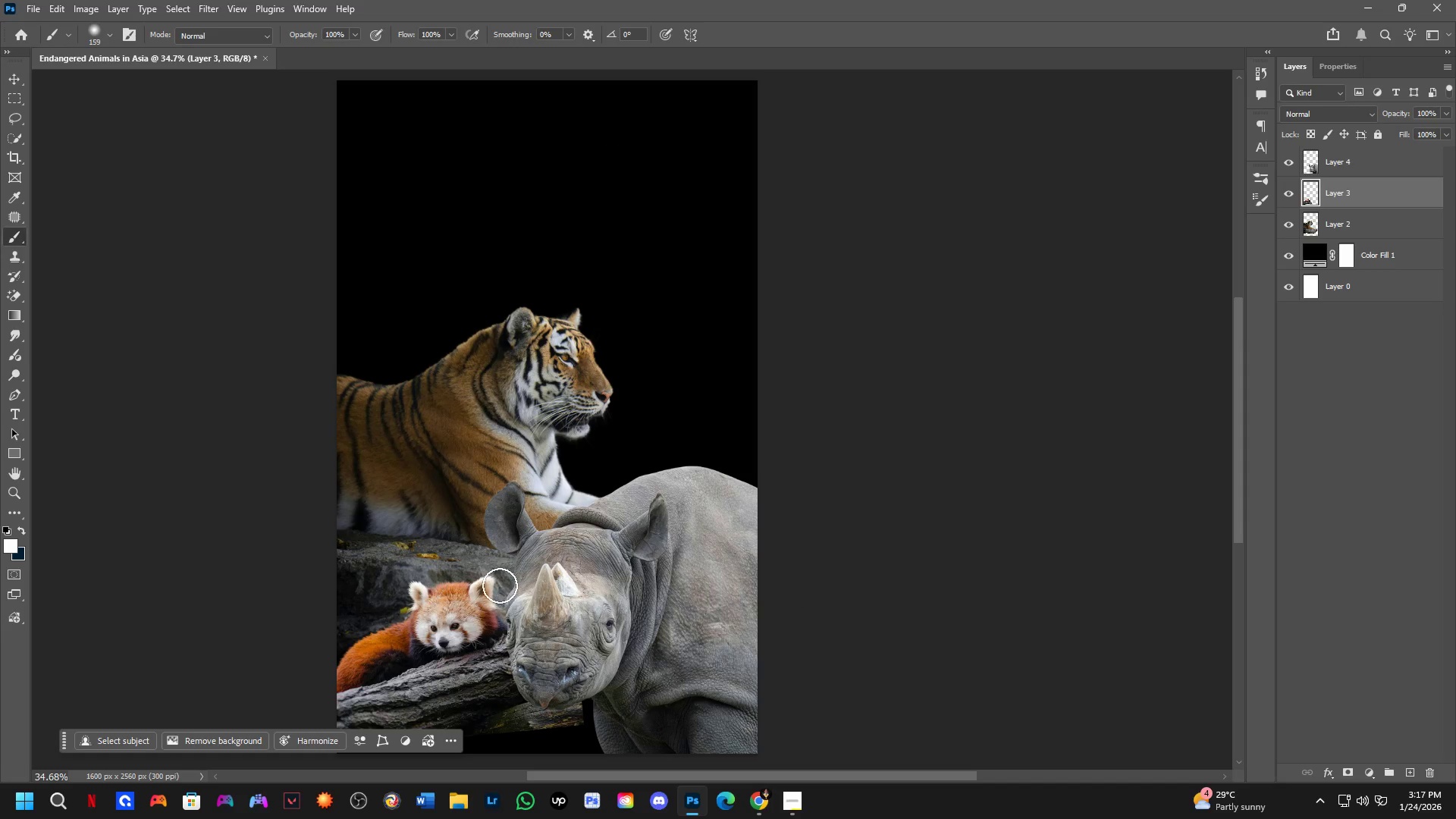 
scroll: coordinate [505, 609], scroll_direction: down, amount: 4.0
 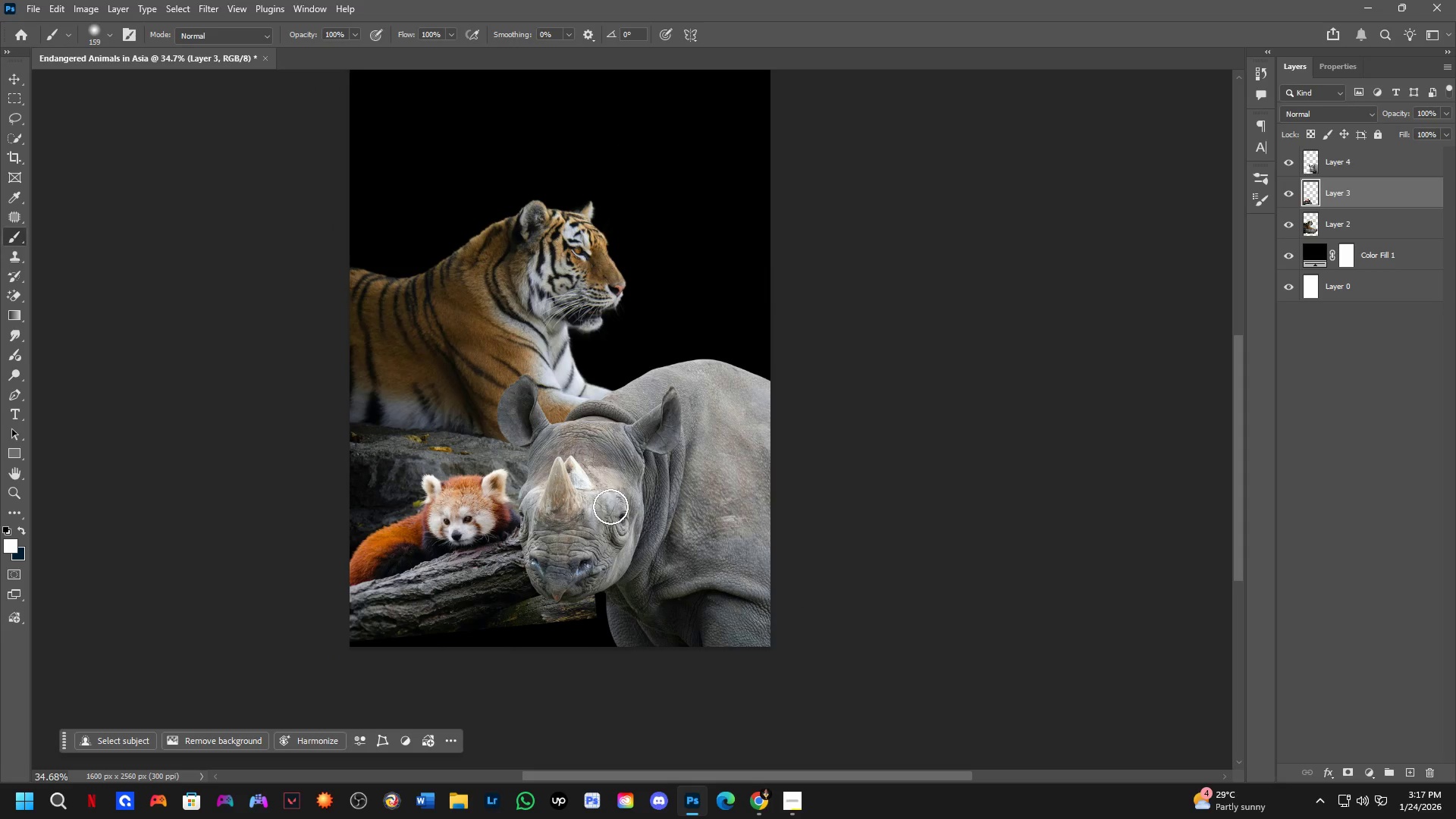 
left_click_drag(start_coordinate=[617, 474], to_coordinate=[604, 581])
 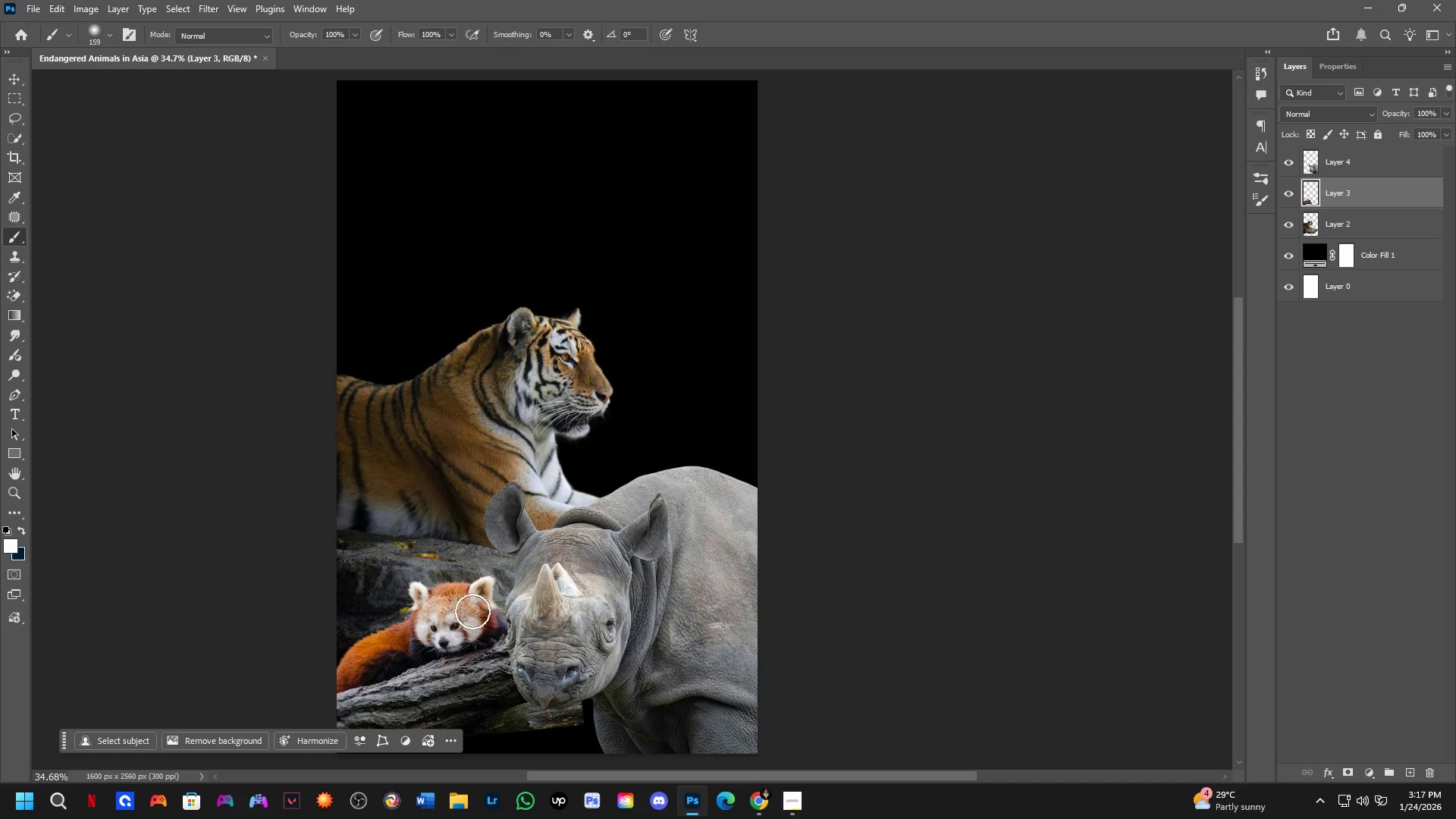 
hold_key(key=ControlLeft, duration=0.64)
left_click_drag(start_coordinate=[445, 628], to_coordinate=[446, 618])
 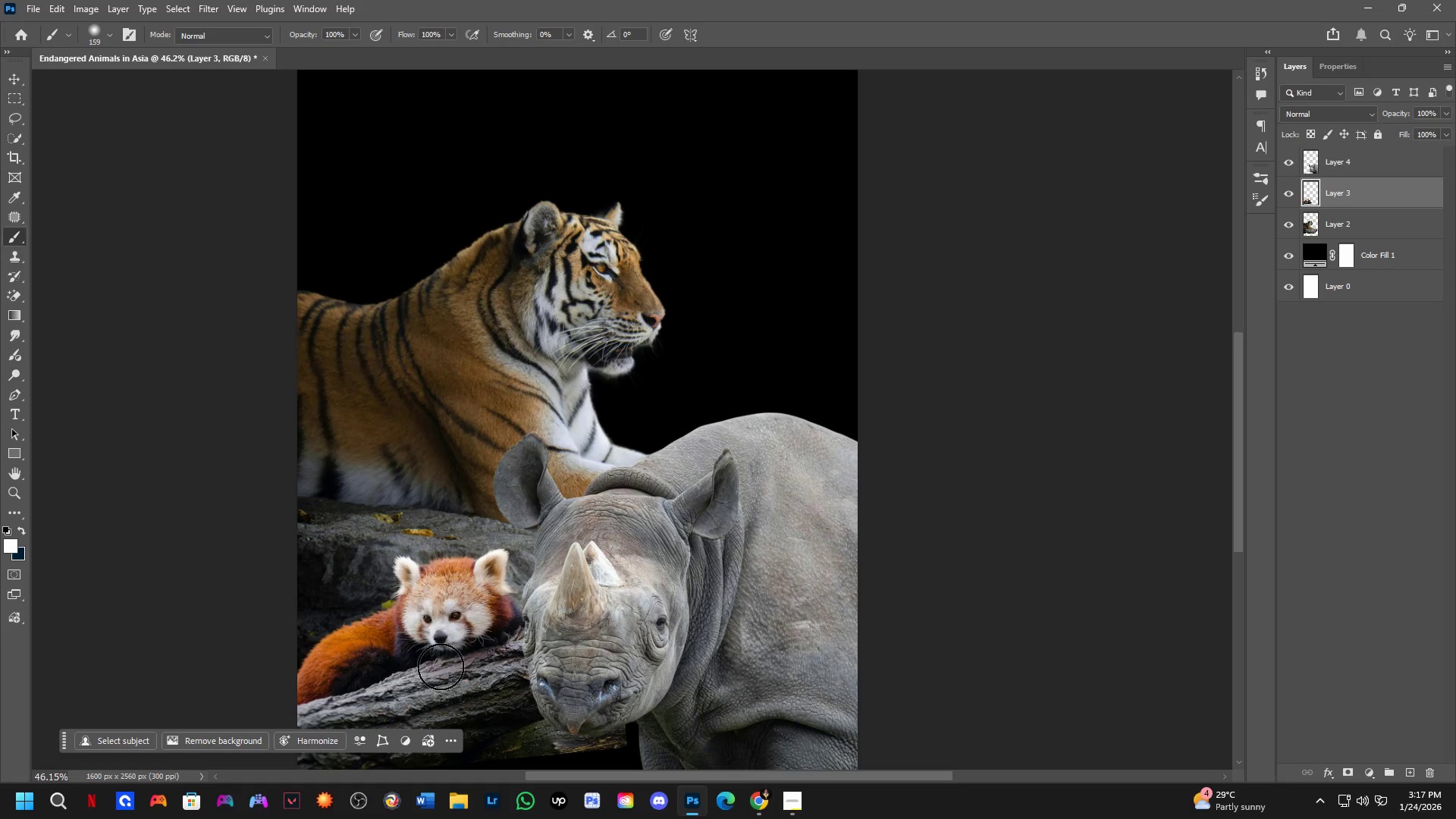 
scroll: coordinate [453, 629], scroll_direction: up, amount: 3.0
 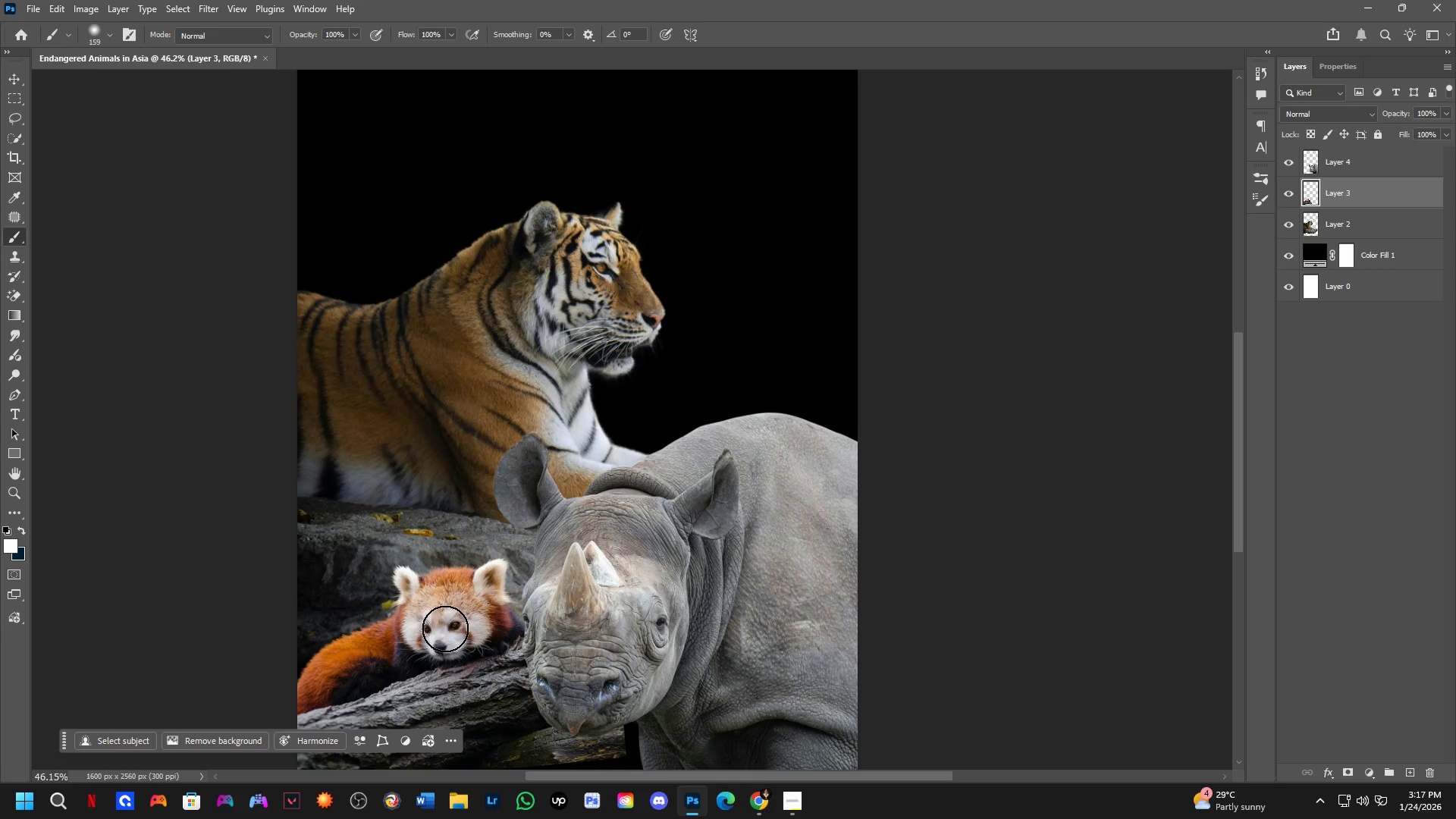 
hold_key(key=Space, duration=0.45)
 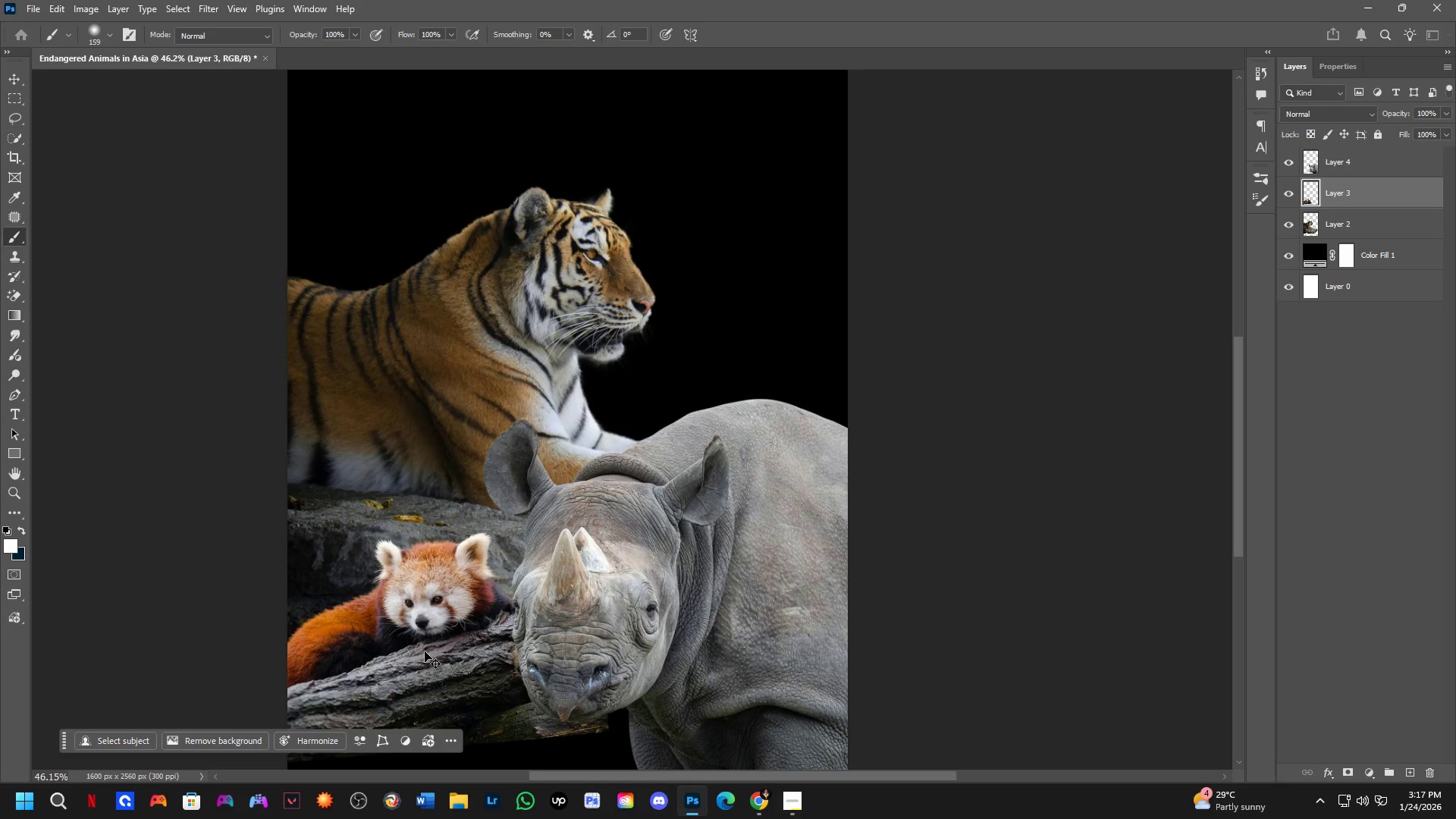 
left_click_drag(start_coordinate=[440, 673], to_coordinate=[430, 660])
 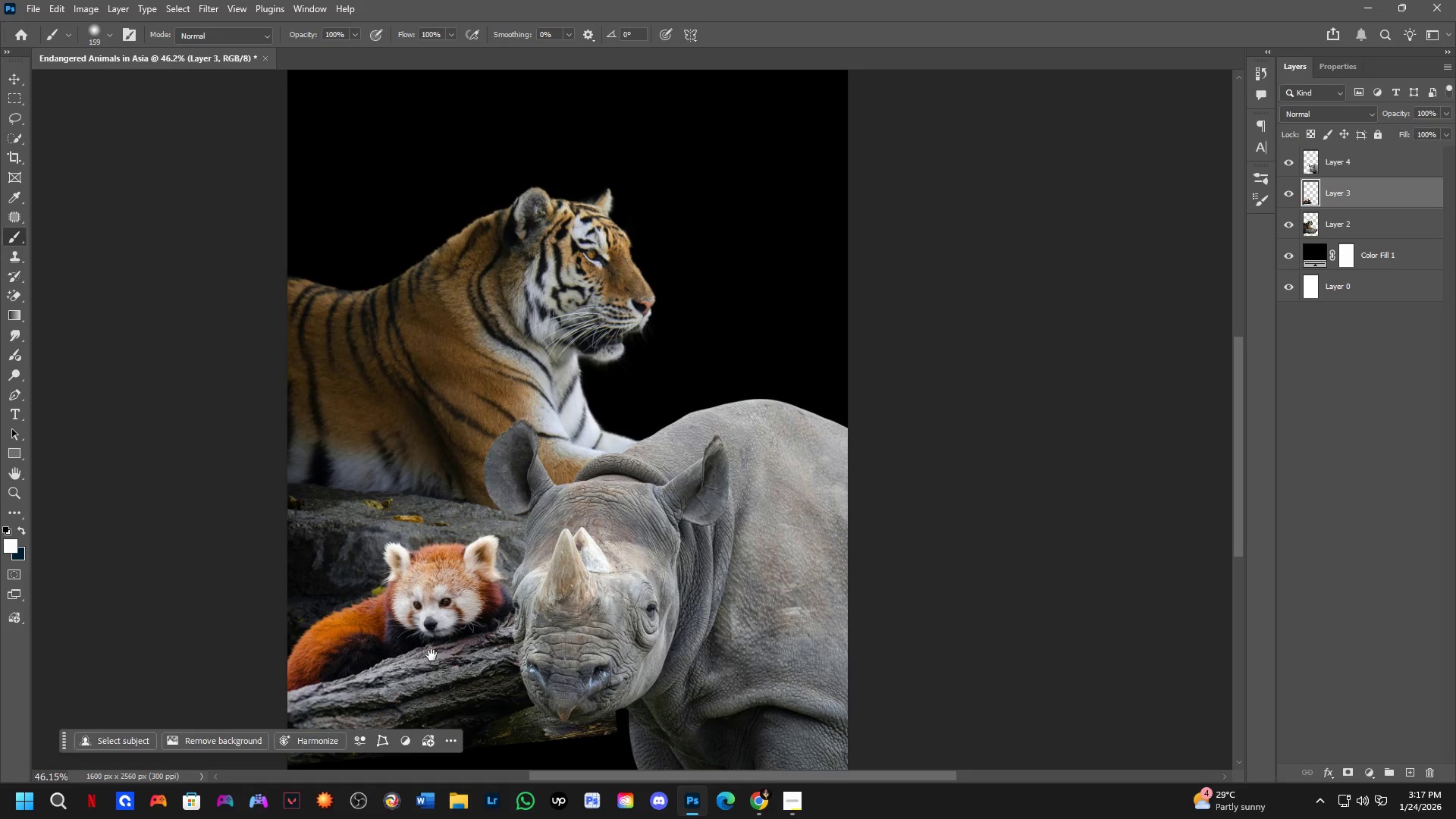 
hold_key(key=ControlLeft, duration=0.52)
left_click_drag(start_coordinate=[433, 654], to_coordinate=[425, 652])
 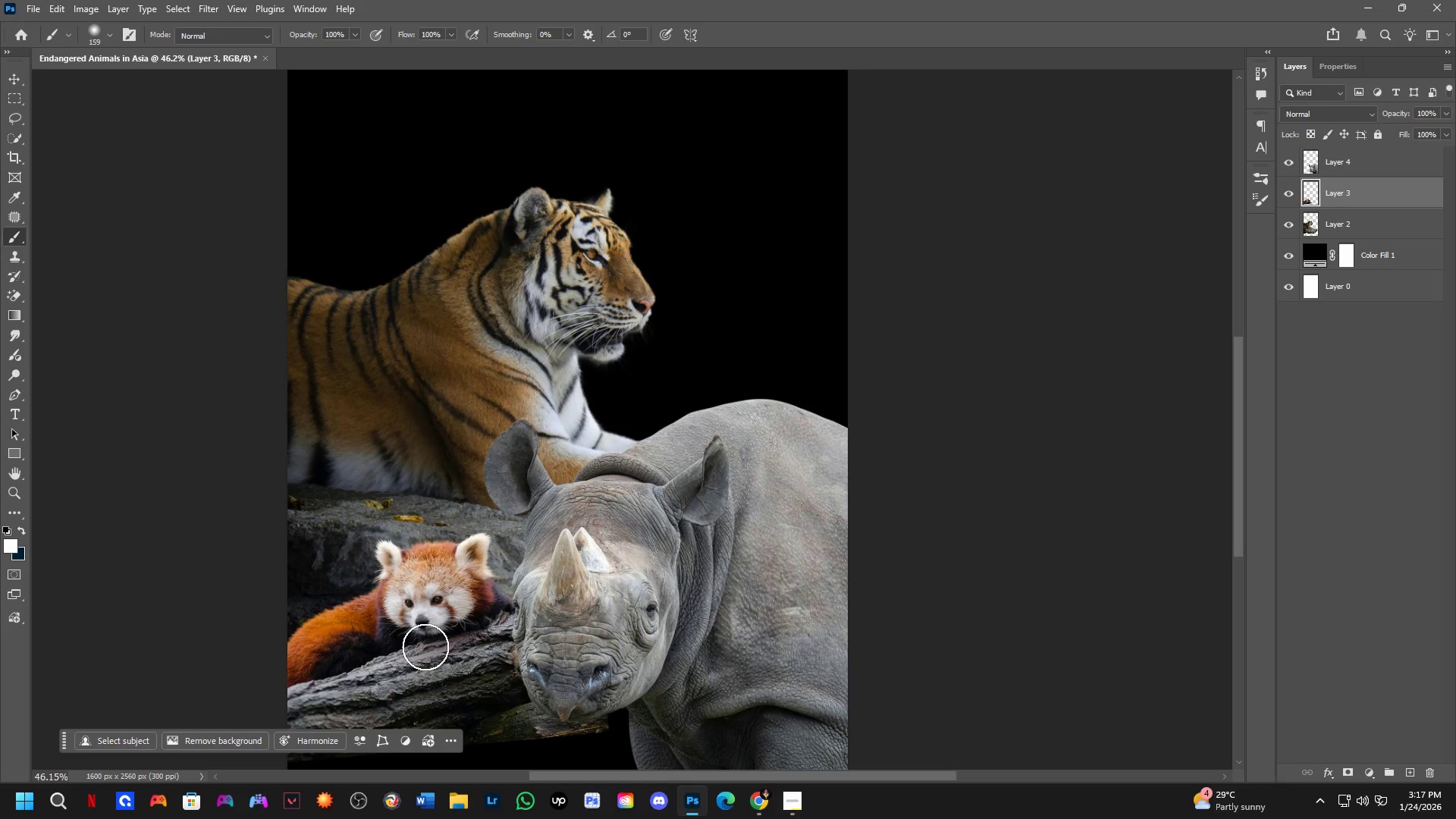 
hold_key(key=Space, duration=0.55)
 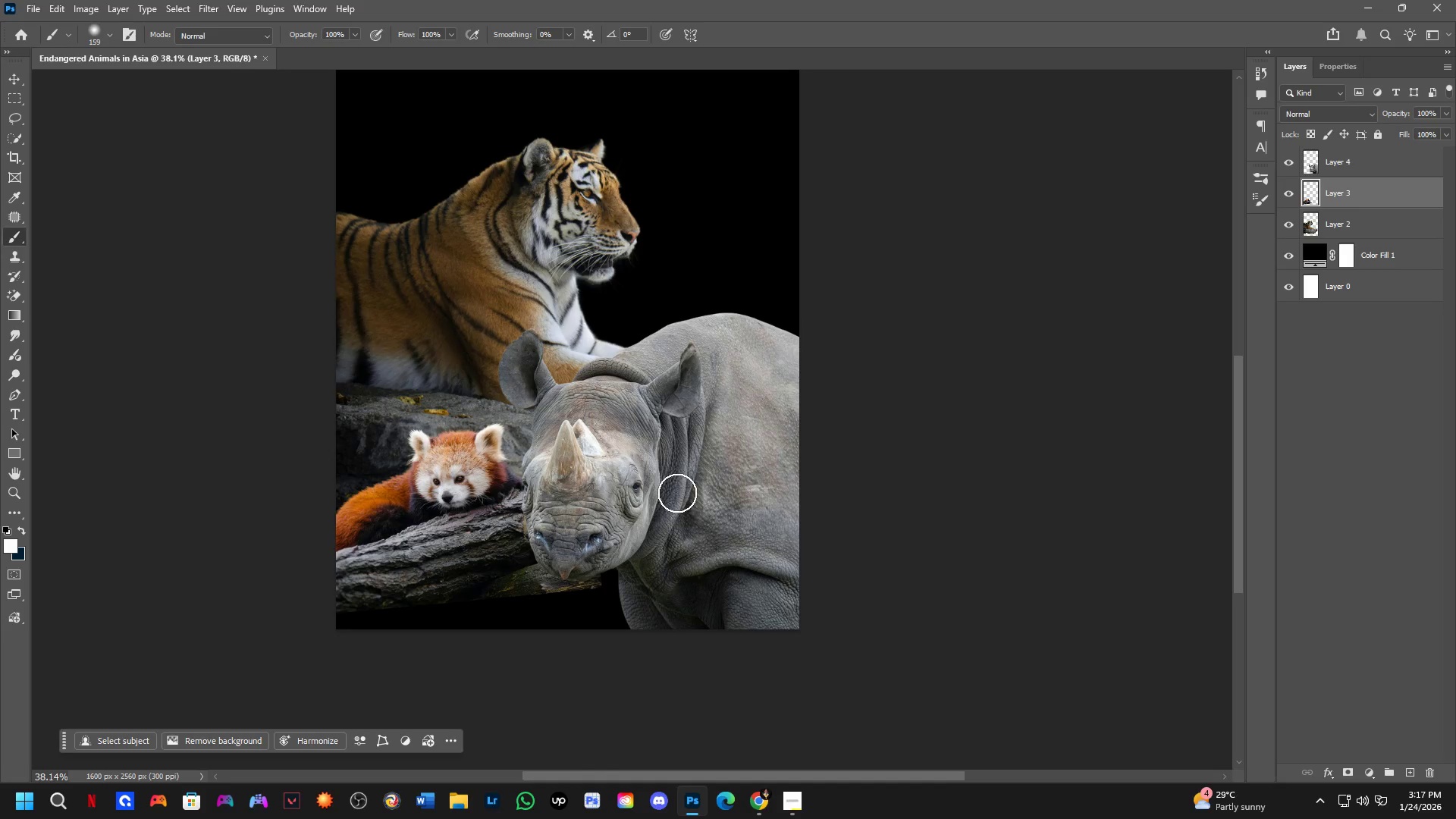 
left_click_drag(start_coordinate=[460, 667], to_coordinate=[479, 535])
 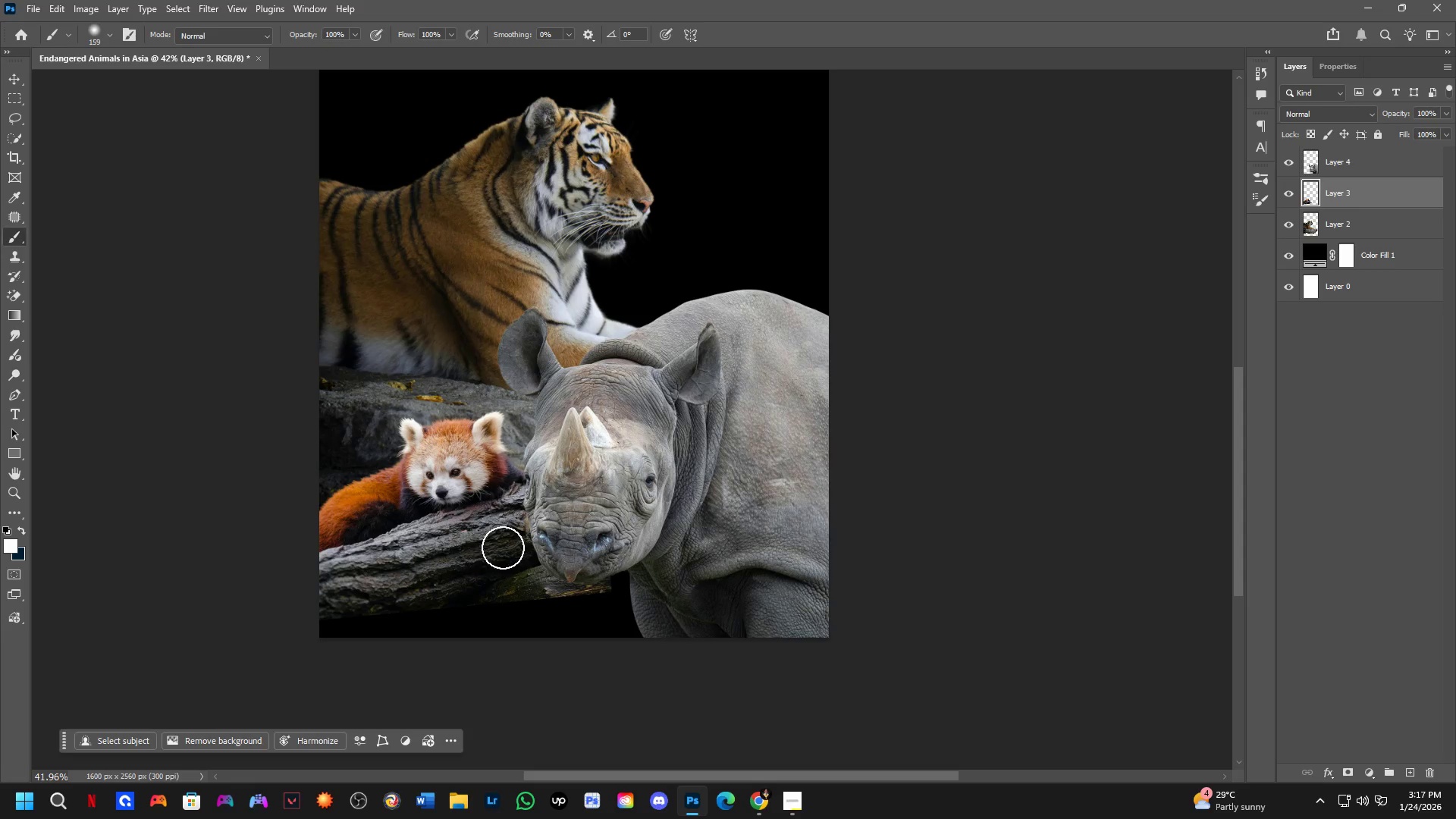 
scroll: coordinate [504, 548], scroll_direction: down, amount: 2.0
 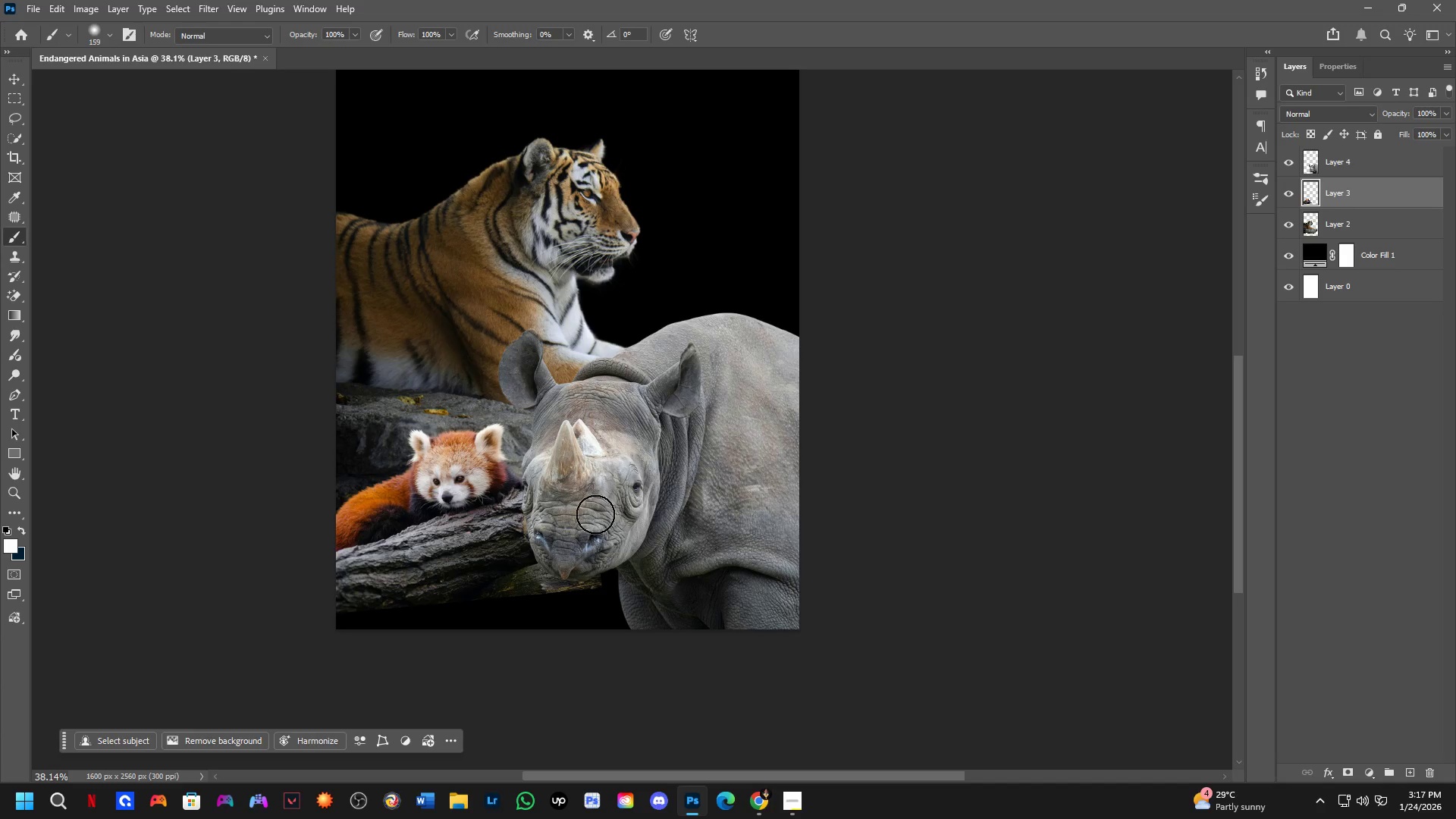 
hold_key(key=ControlLeft, duration=1.27)
 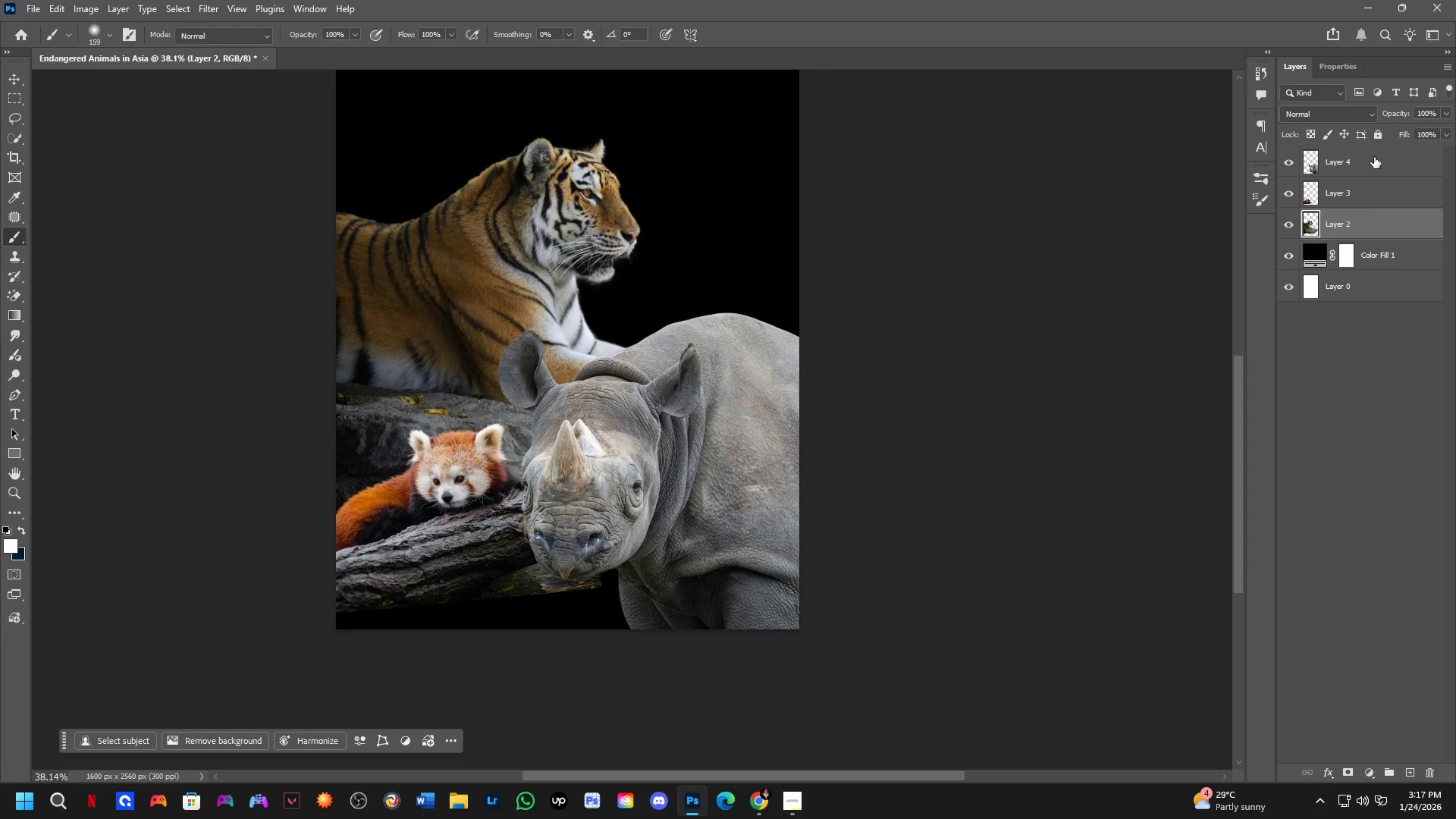 
hold_key(key=ShiftLeft, duration=0.45)
 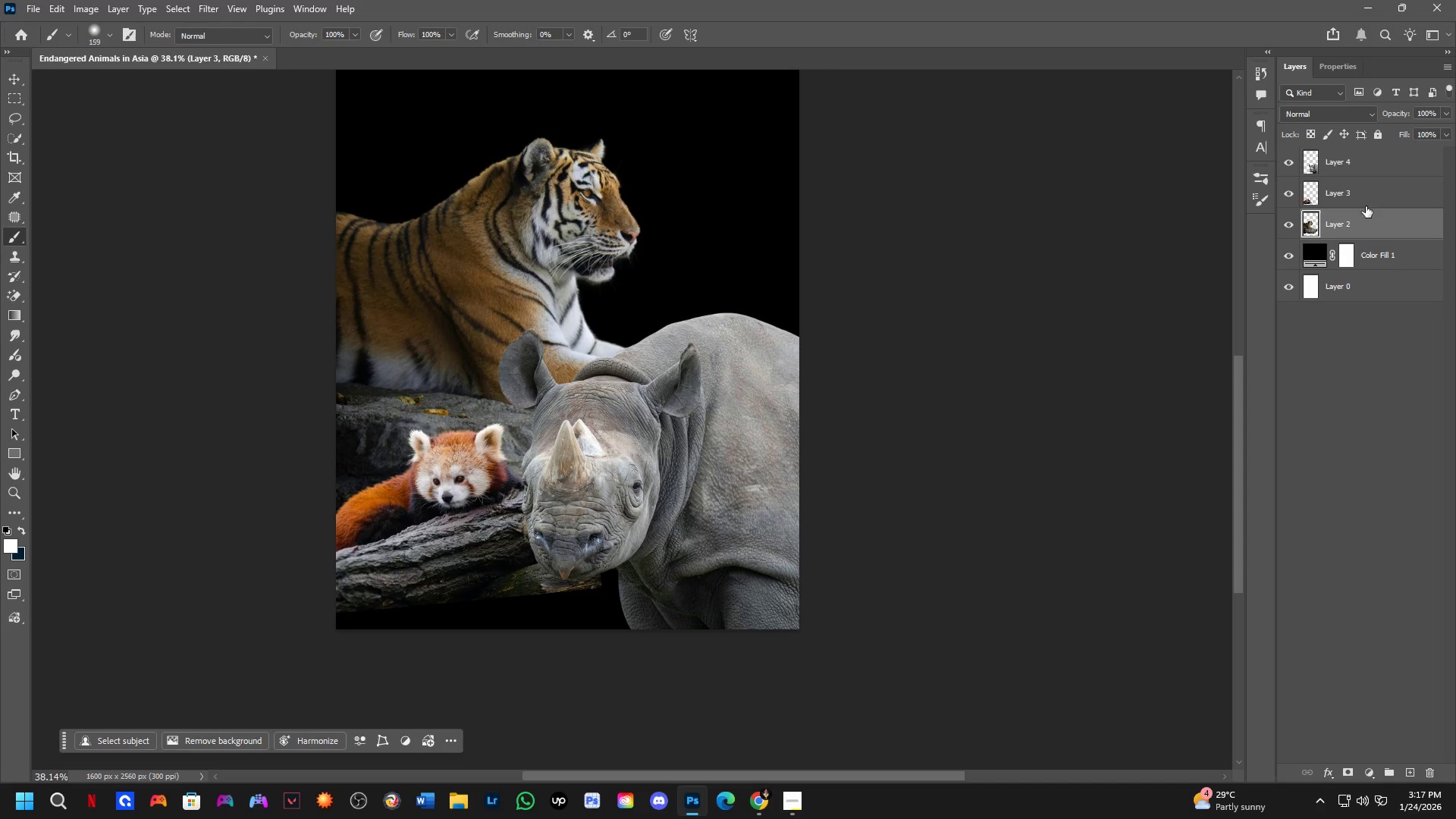 
hold_key(key=ControlLeft, duration=1.66)
hold_key(key=ShiftLeft, duration=0.34)
double_click([1374, 156])
 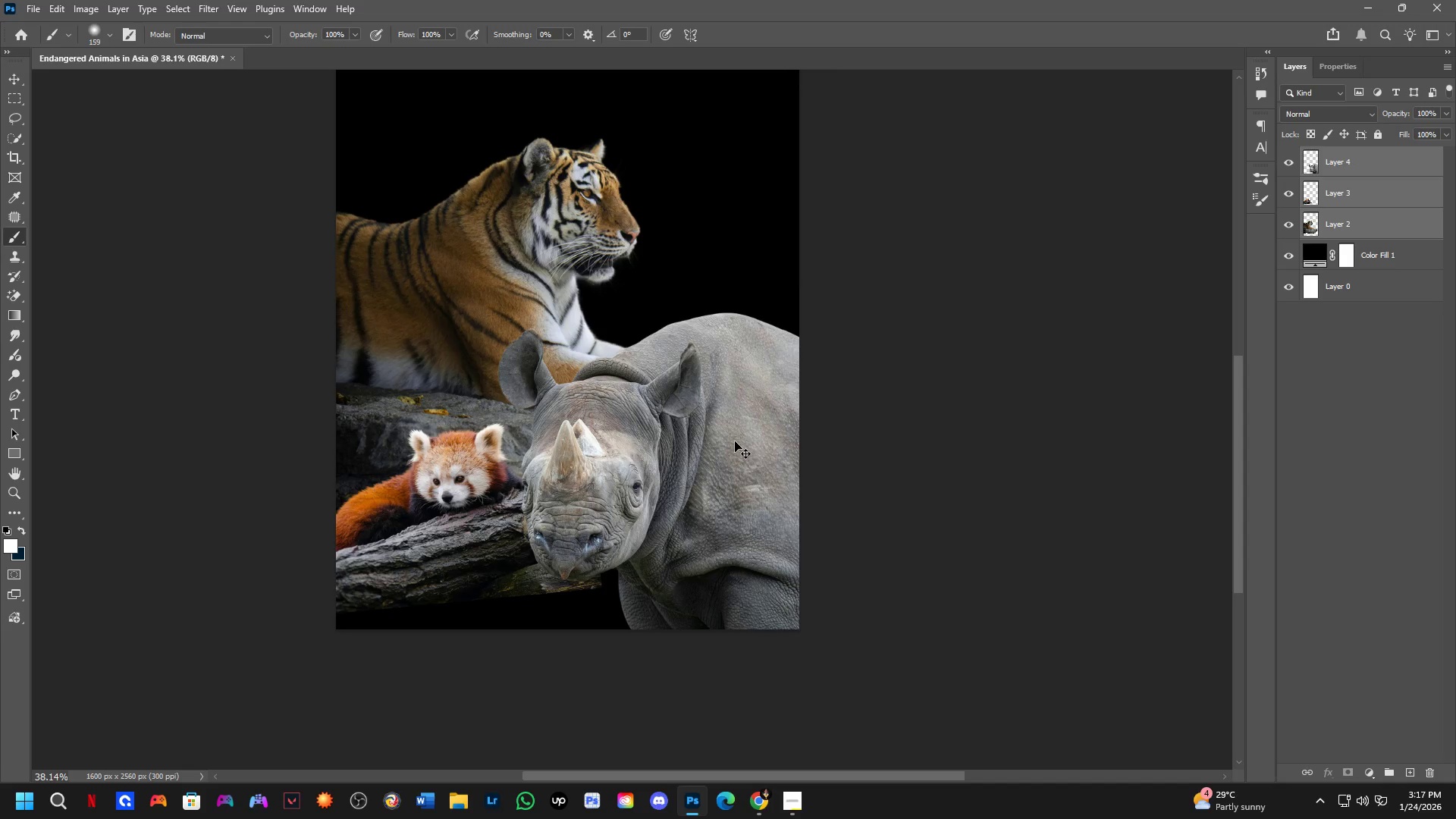 
left_click_drag(start_coordinate=[728, 444], to_coordinate=[730, 487])
 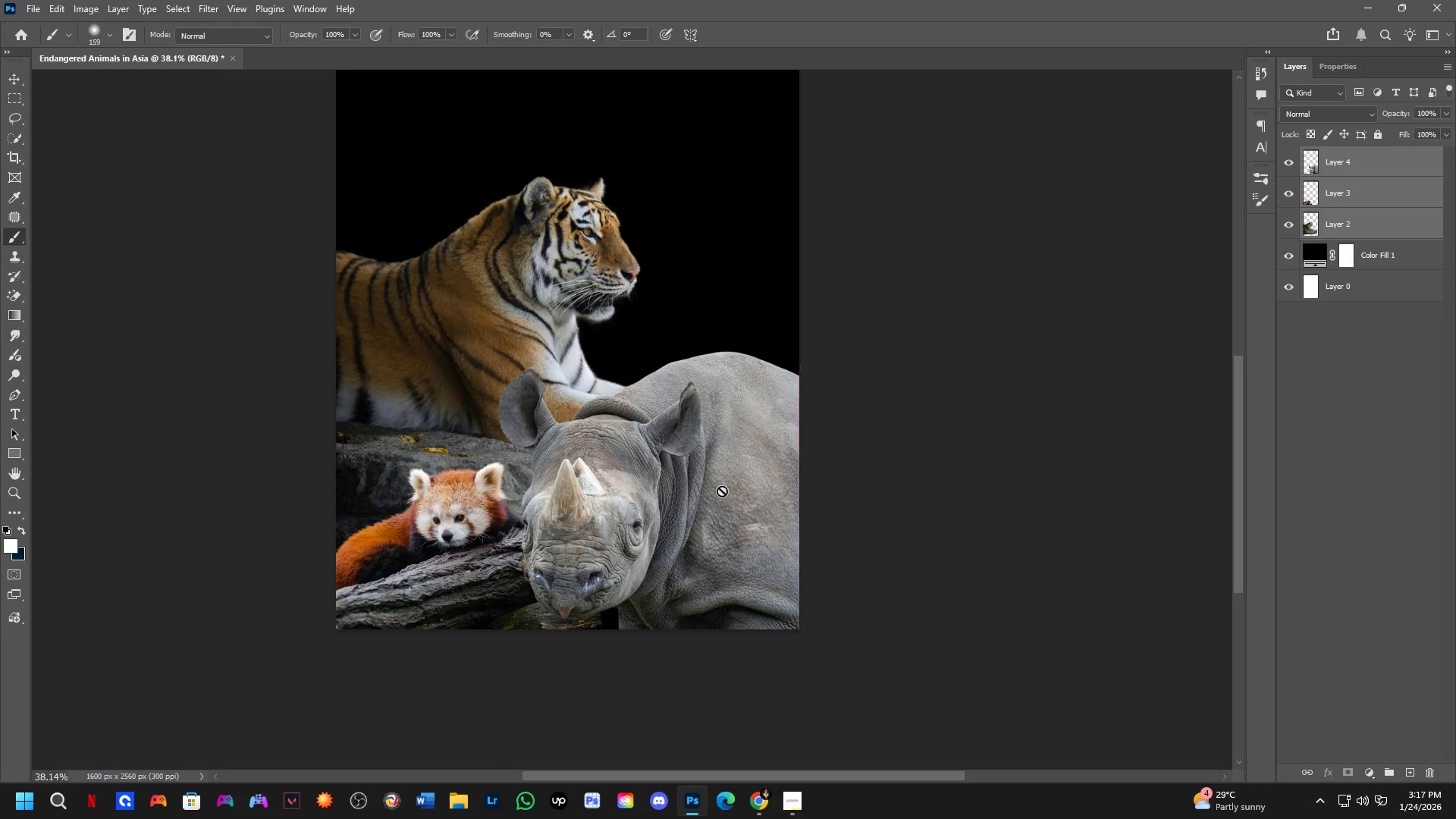 
hold_key(key=Space, duration=0.64)
 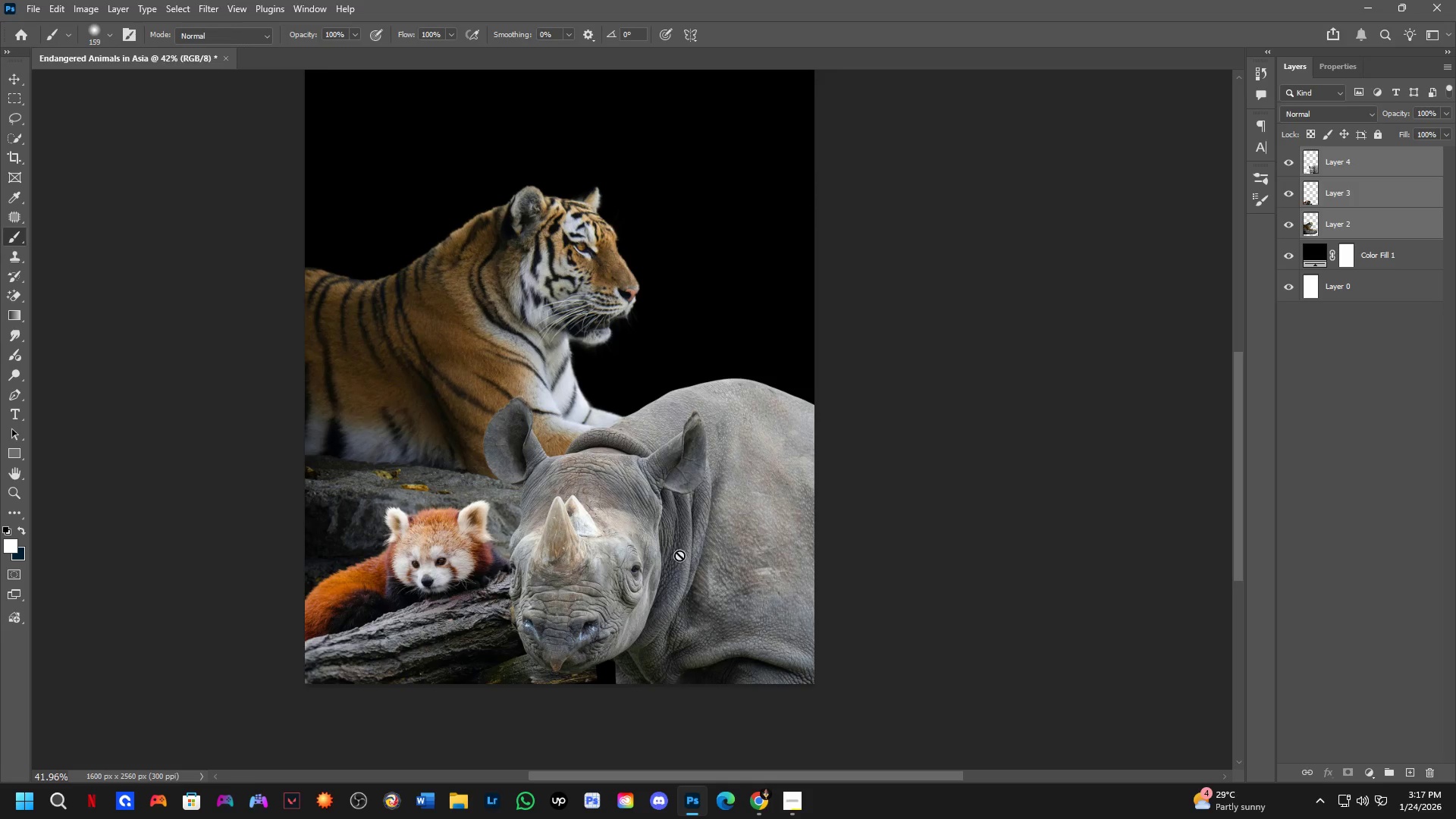 
scroll: coordinate [713, 496], scroll_direction: down, amount: 4.0
 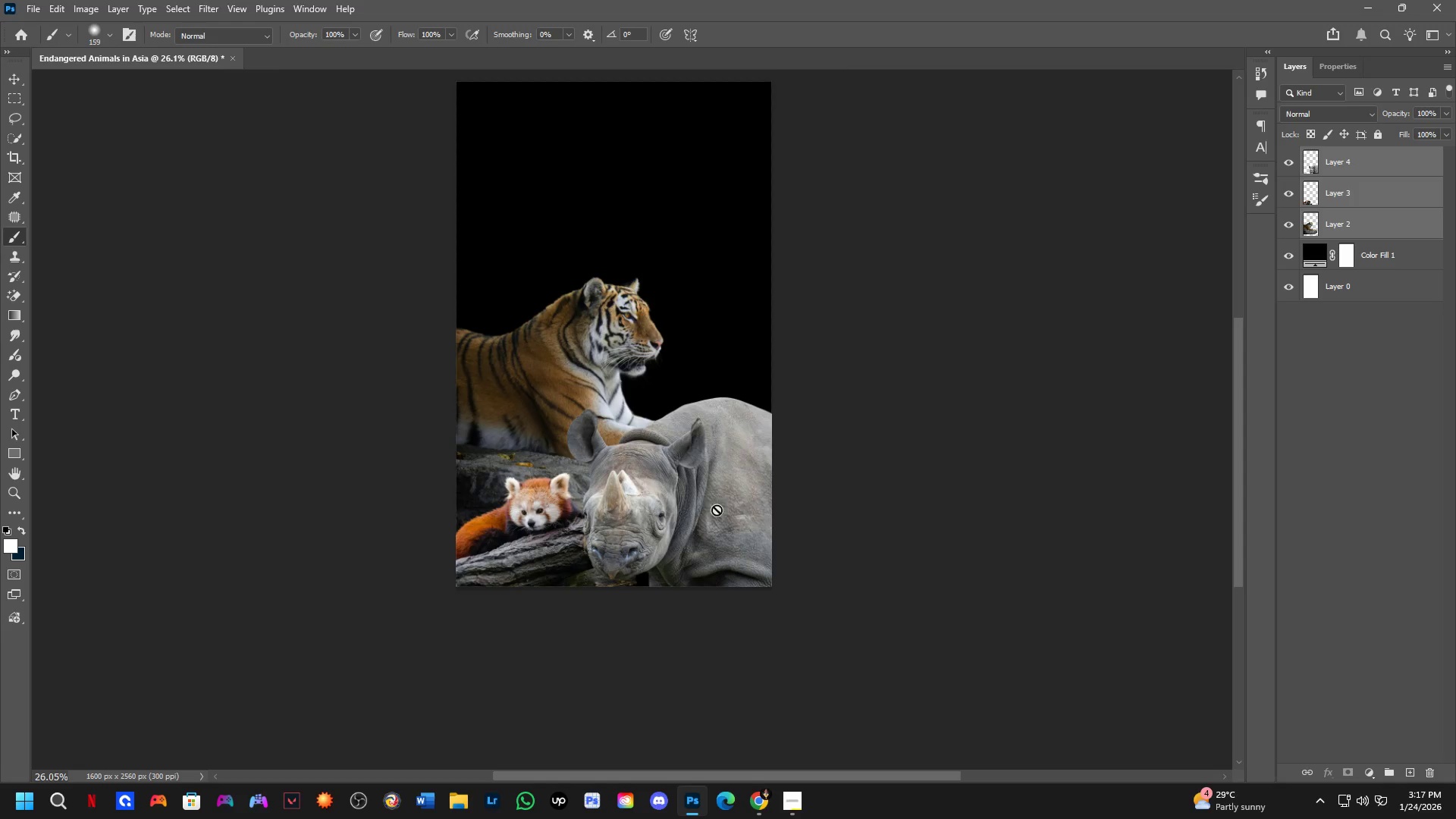 
left_click_drag(start_coordinate=[717, 513], to_coordinate=[717, 561])
 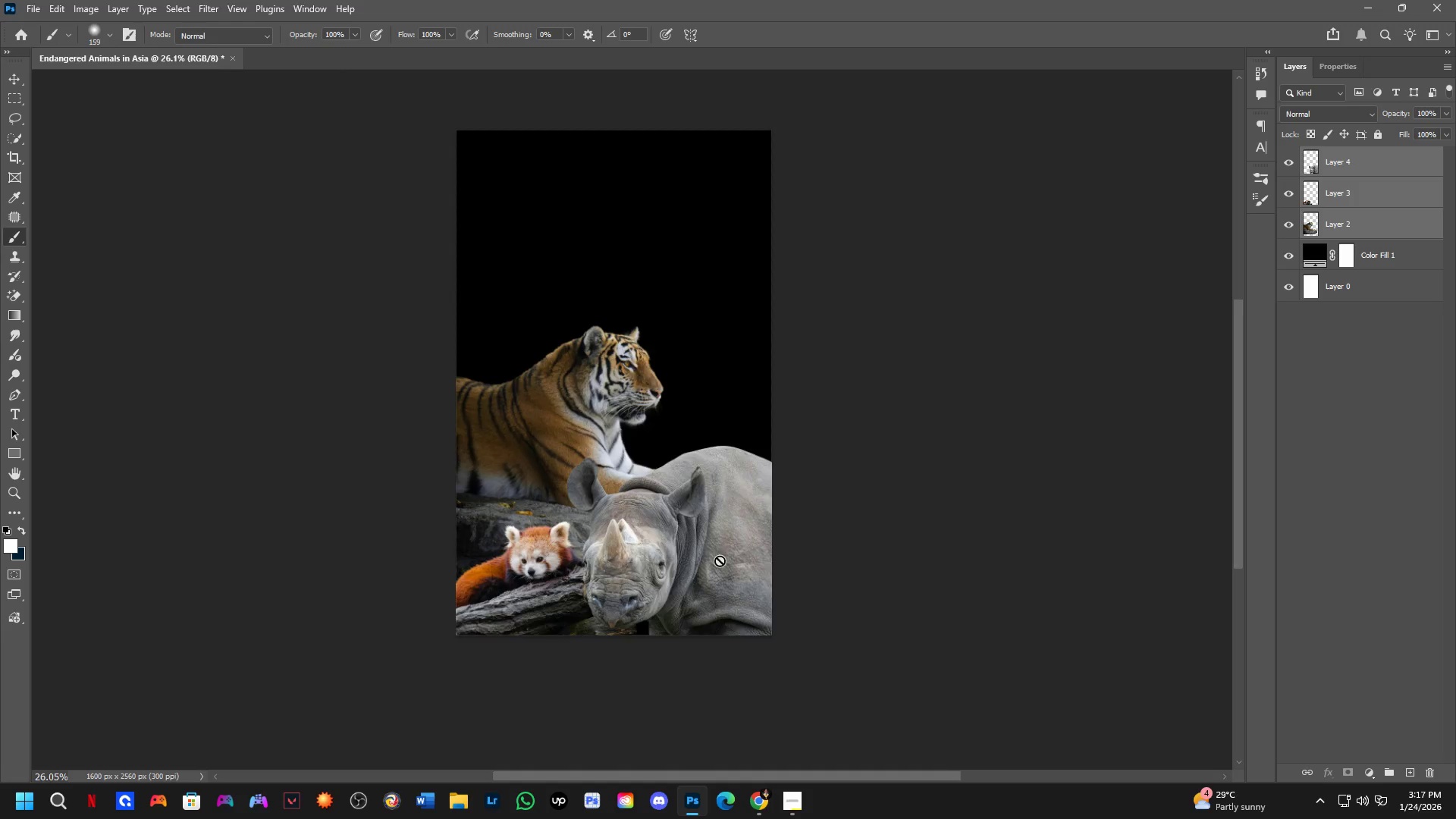 
scroll: coordinate [689, 556], scroll_direction: up, amount: 5.0
 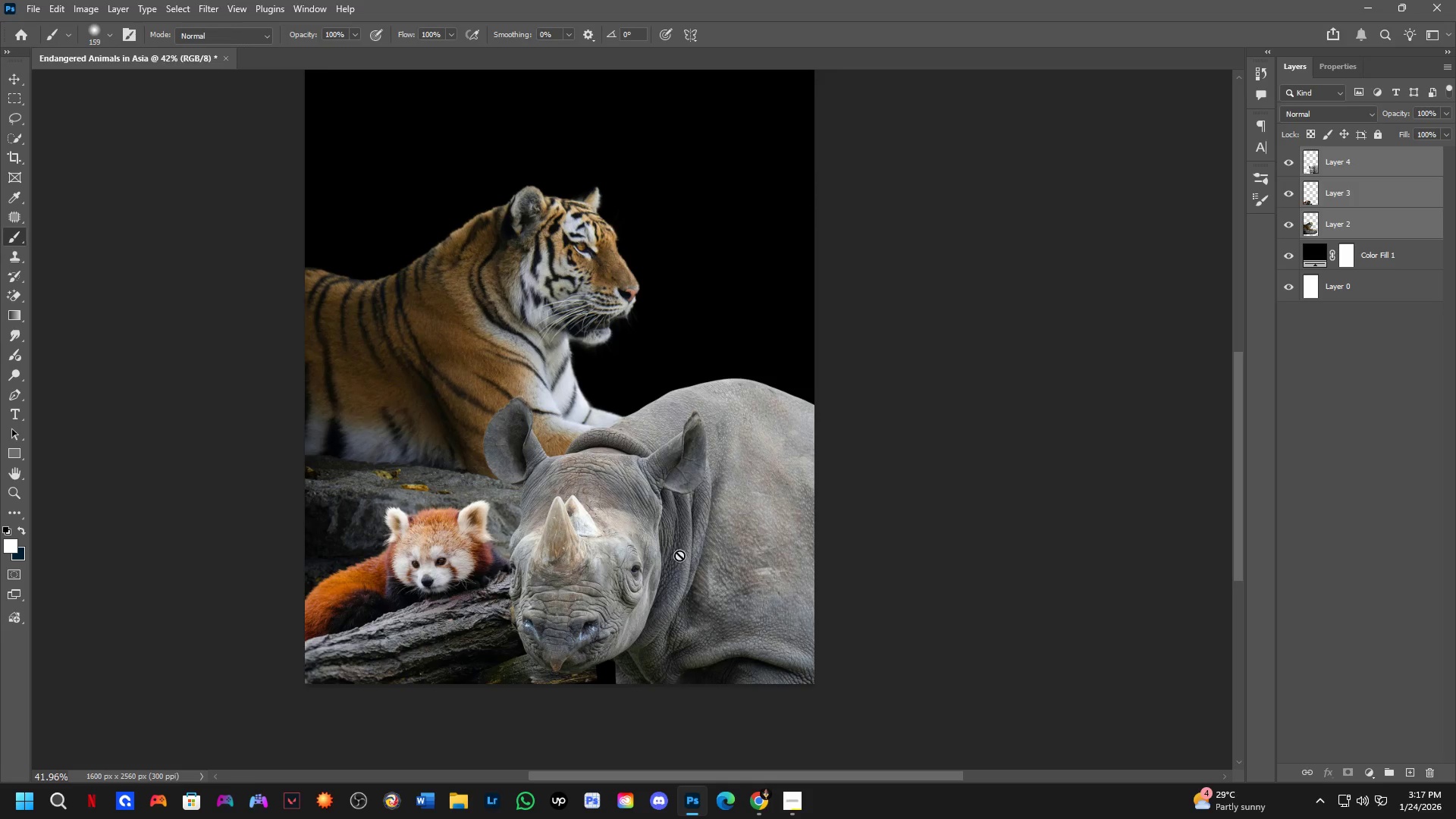 
key(Control+Z)
 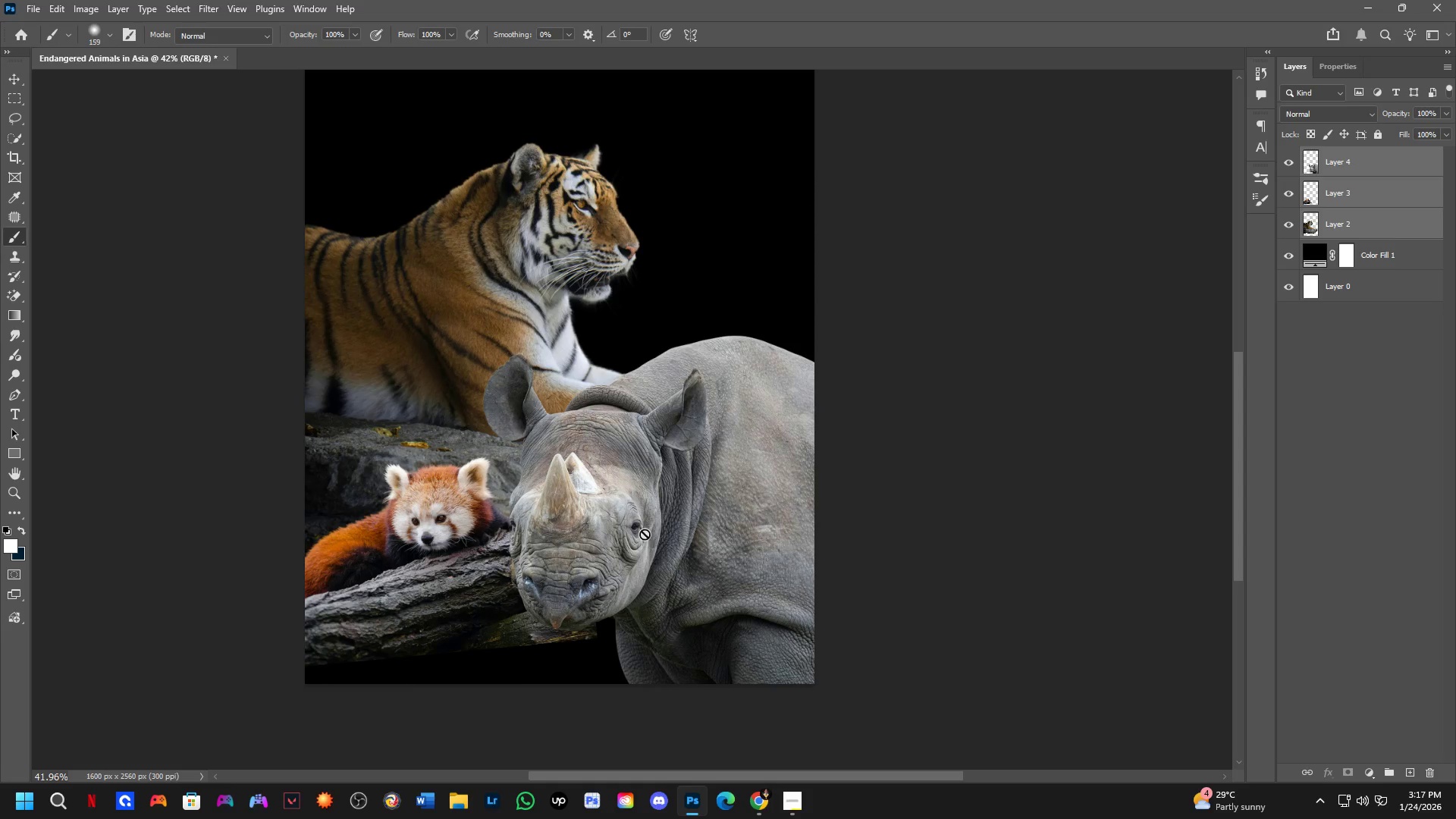 
key(NumpadEnter)
 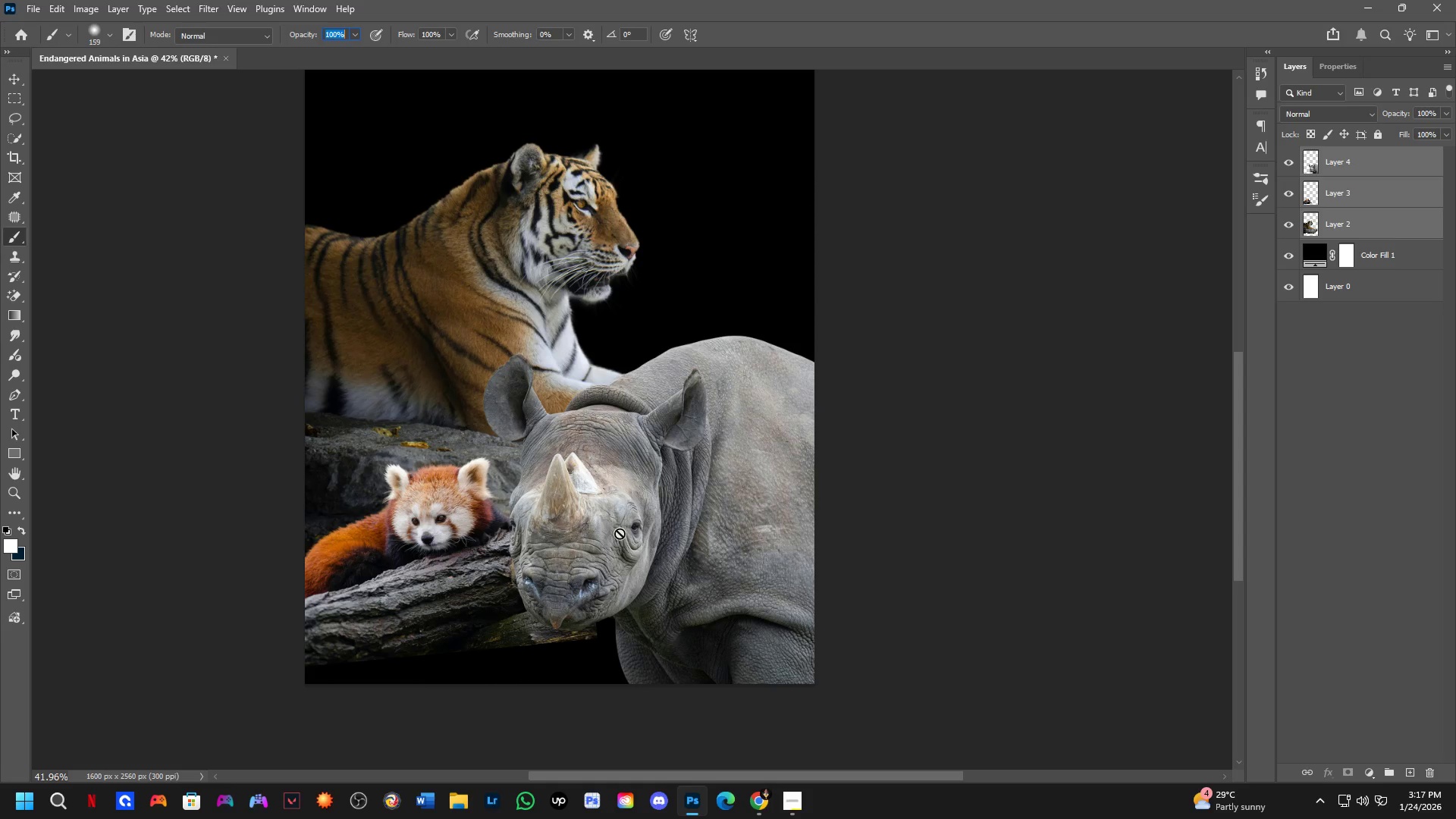 
key(NumpadEnter)
 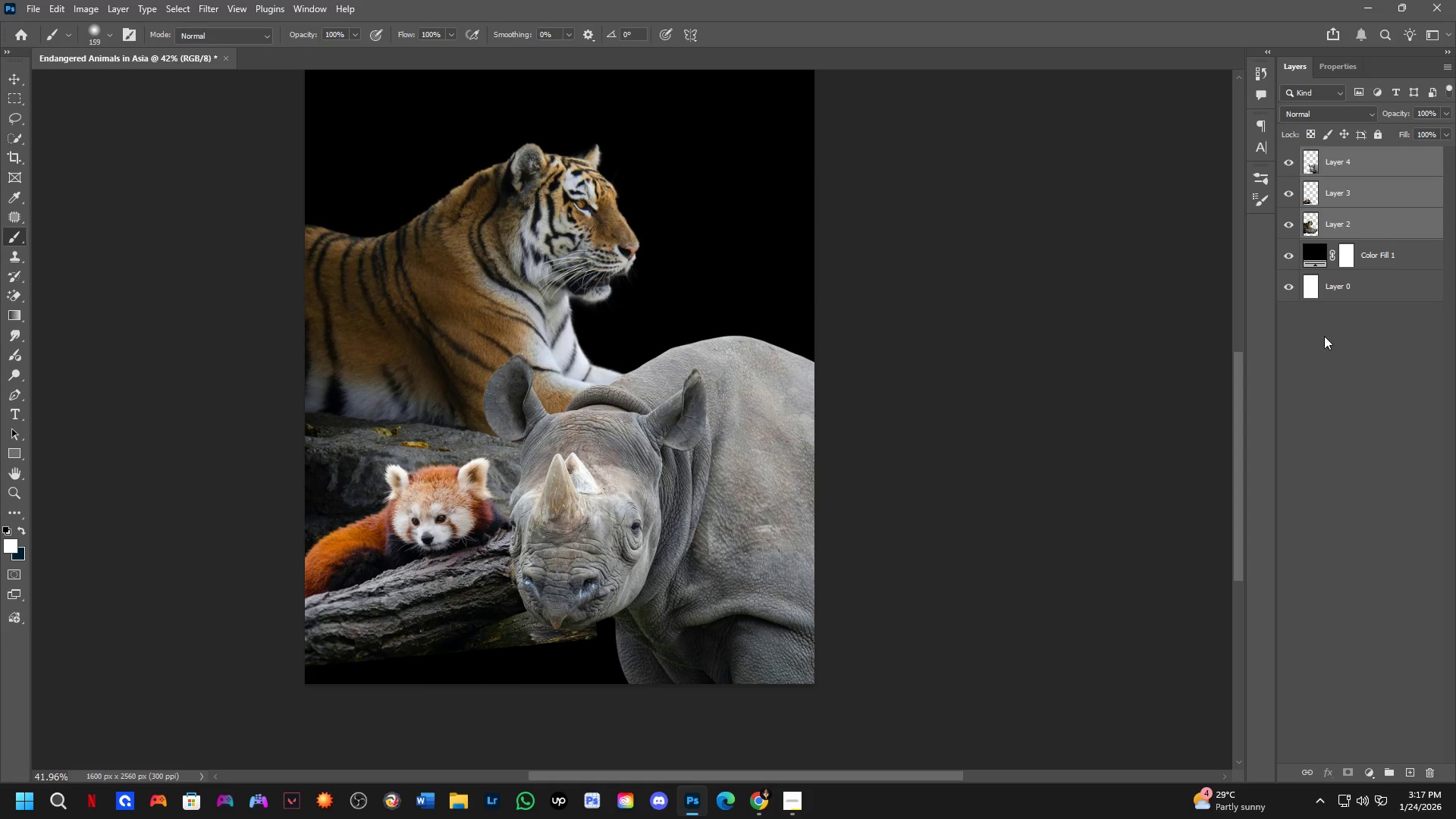 
scroll: coordinate [1311, 342], scroll_direction: down, amount: 1.0
 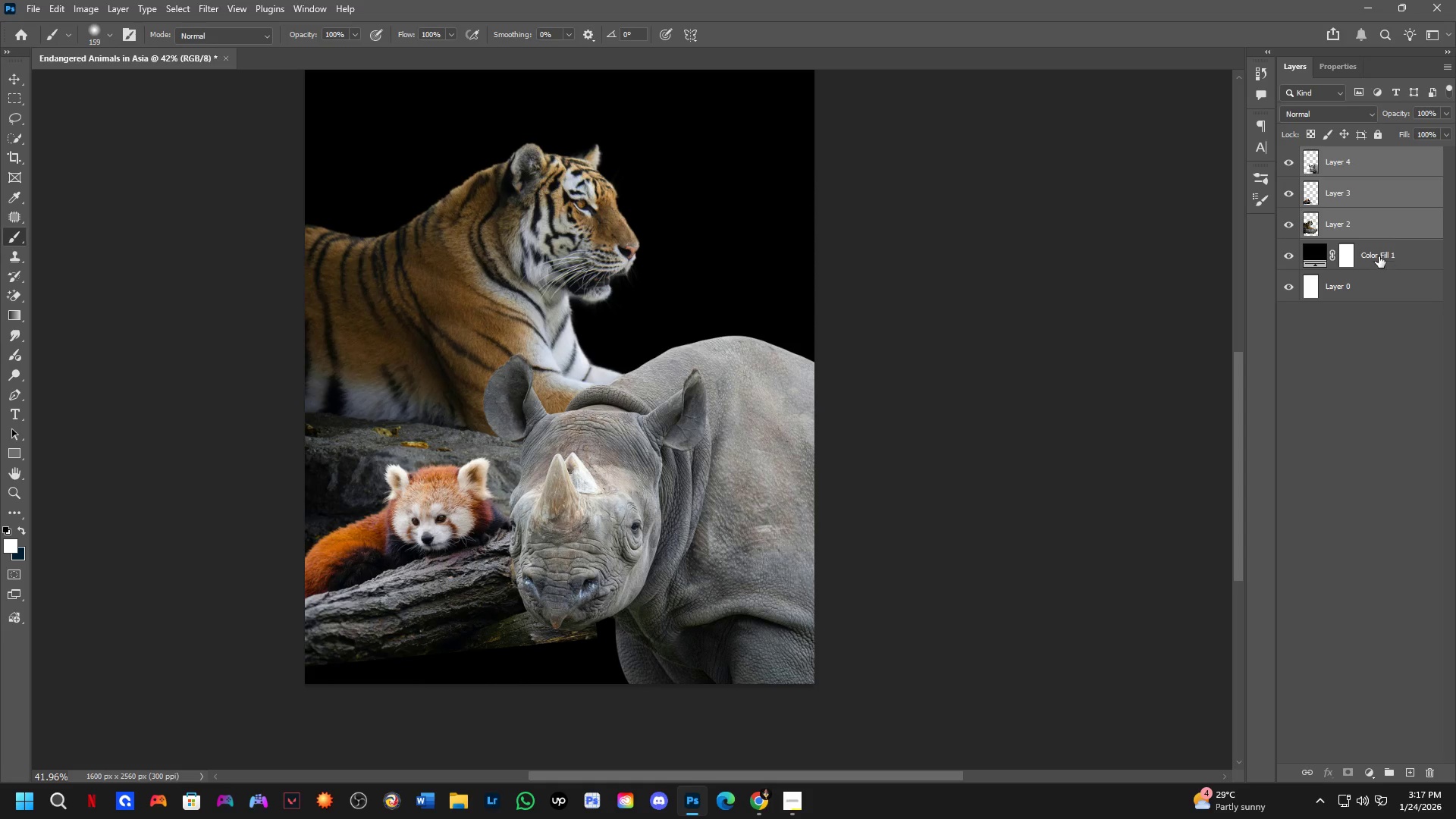 
left_click([1379, 256])
 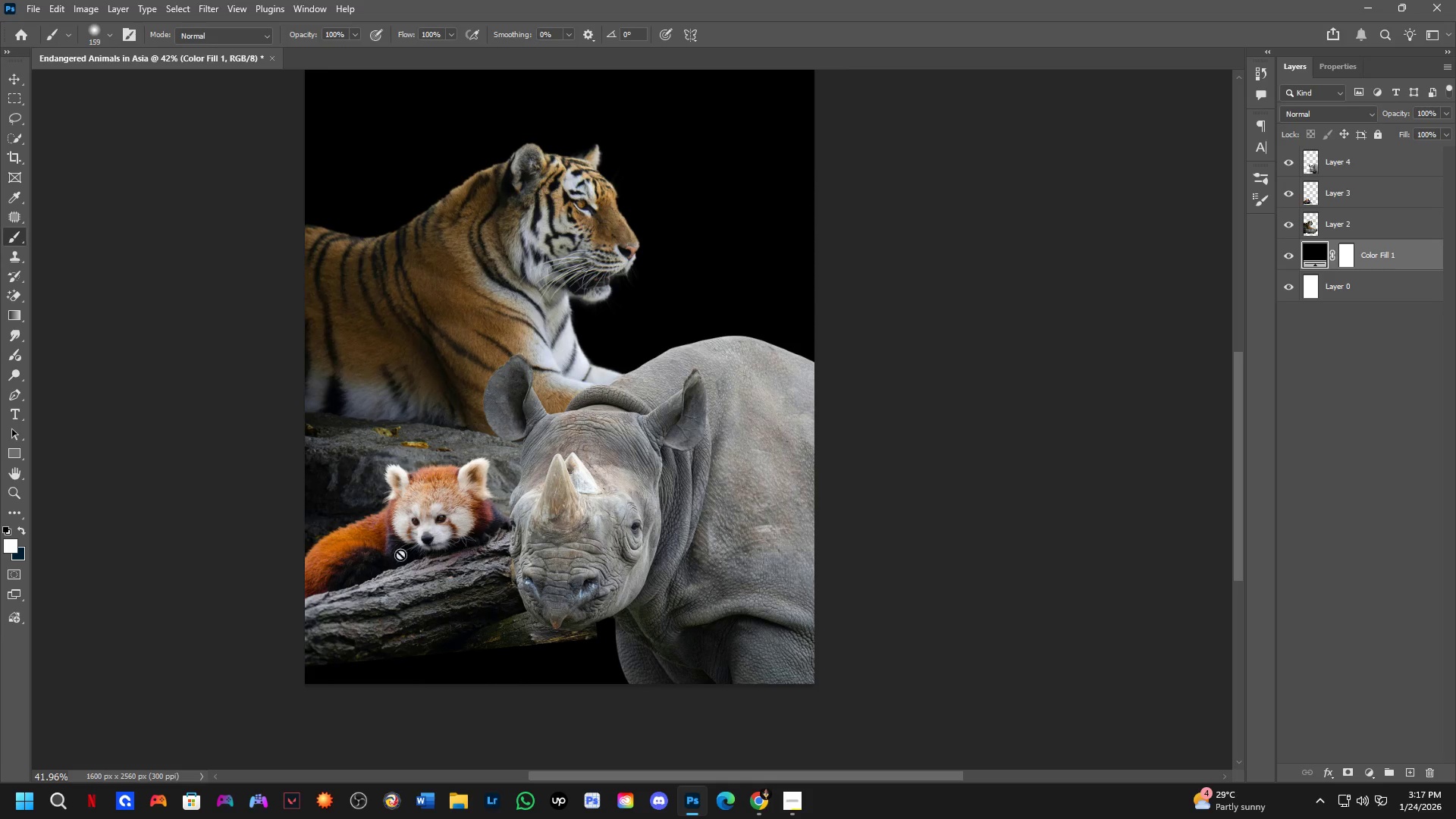 
hold_key(key=Space, duration=0.47)
 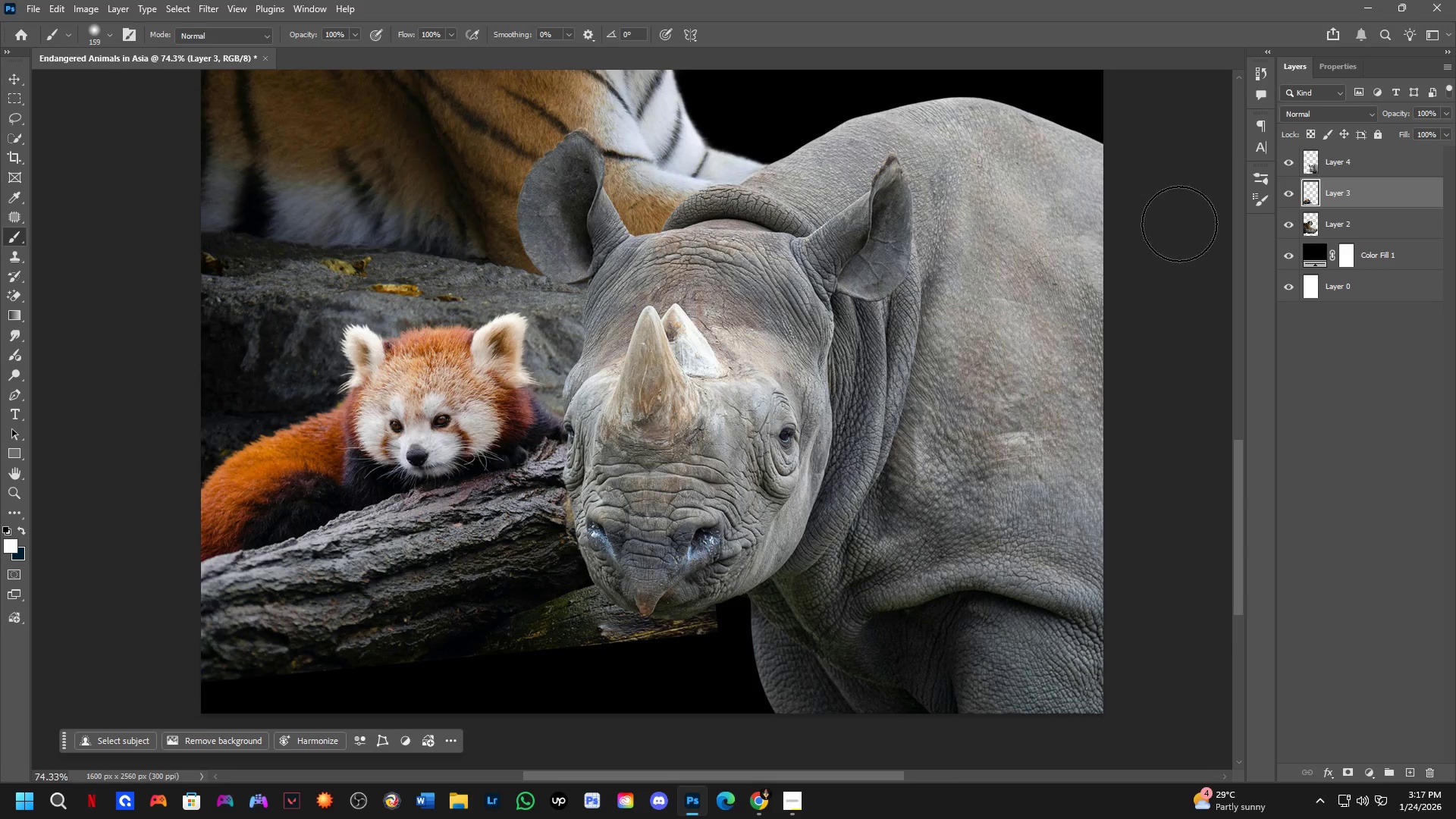 
left_click_drag(start_coordinate=[515, 656], to_coordinate=[532, 637])
 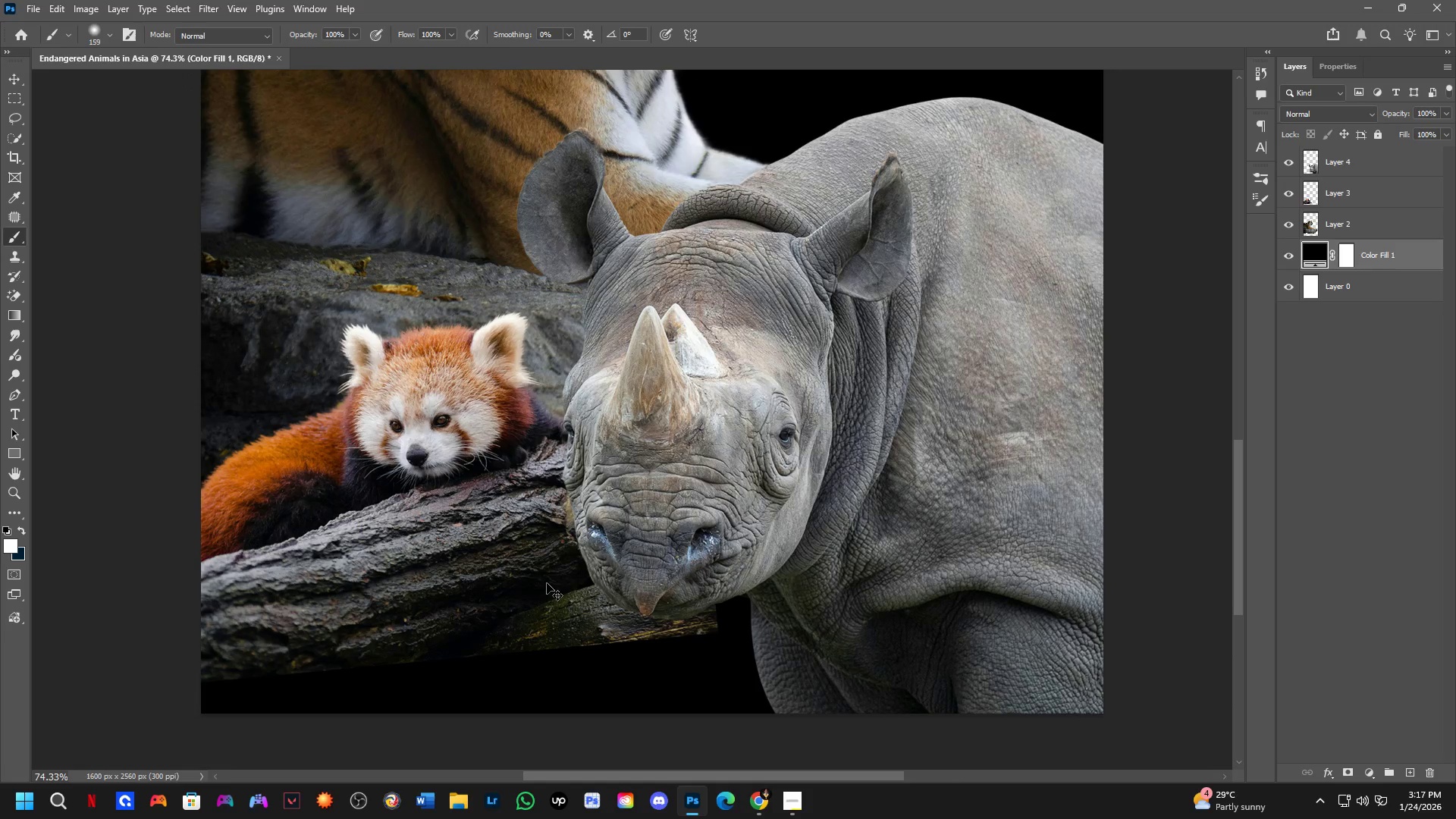 
scroll: coordinate [510, 645], scroll_direction: up, amount: 6.0
 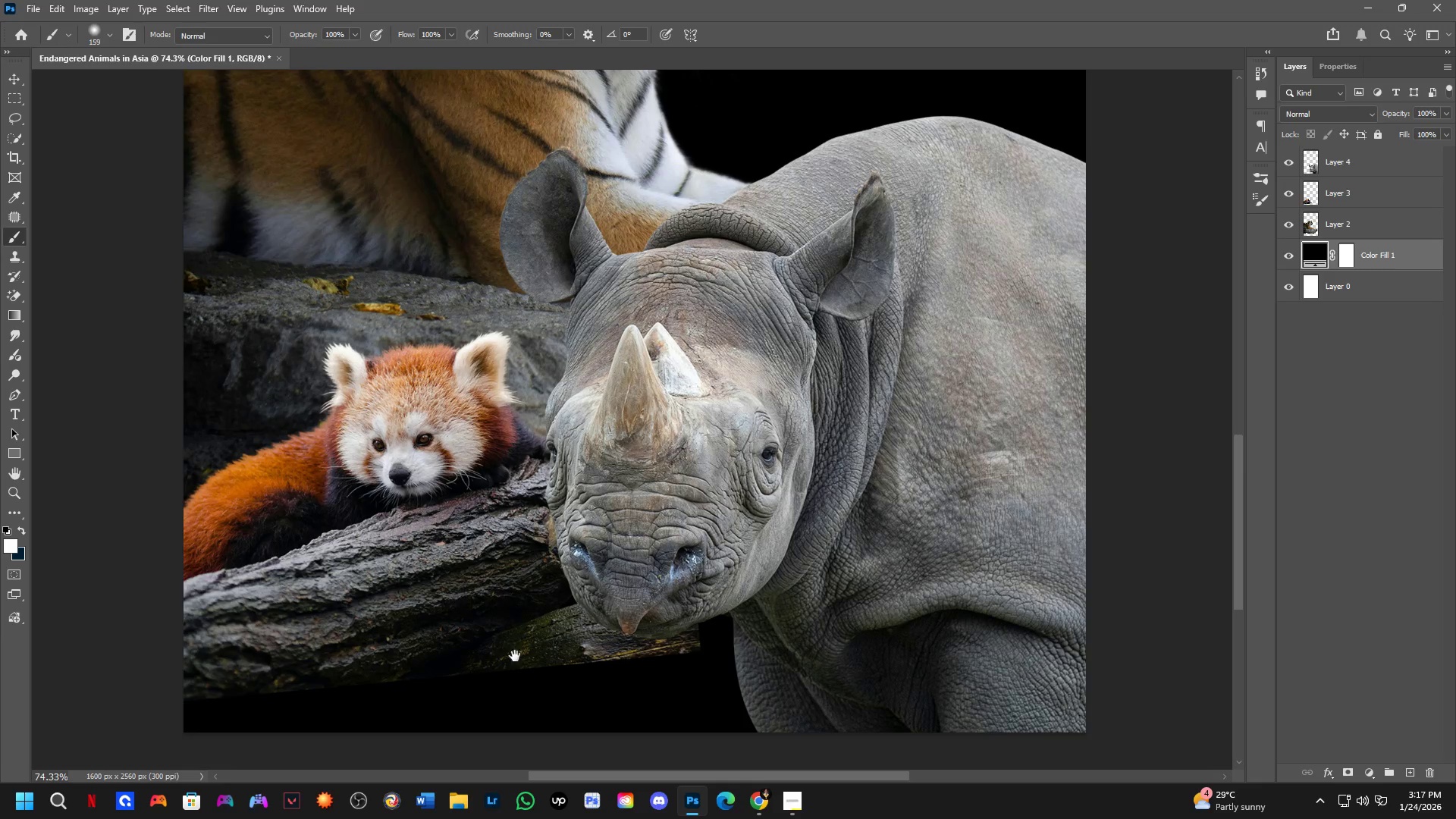 
hold_key(key=ControlLeft, duration=0.34)
 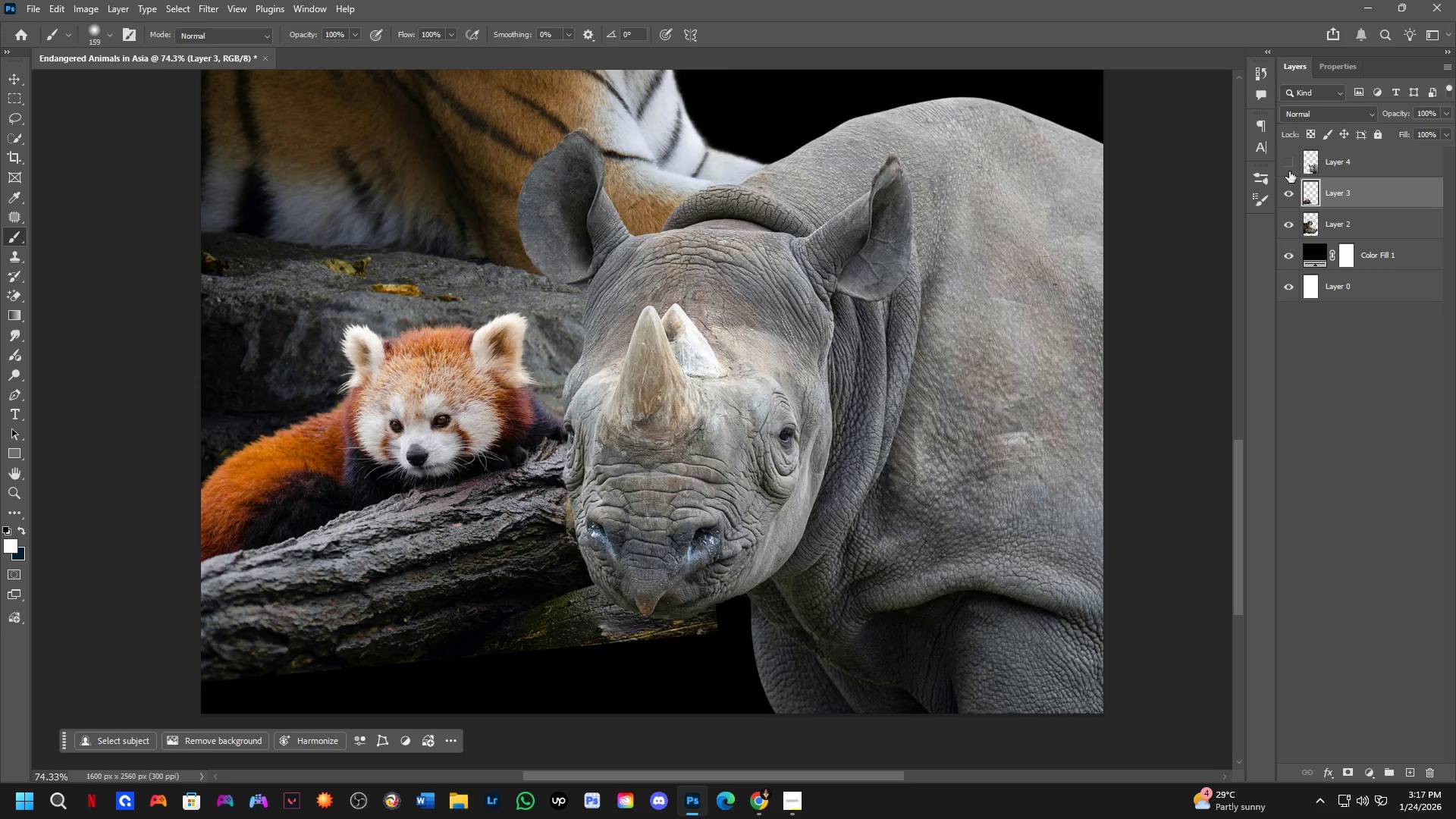 
double_click([1289, 228])
 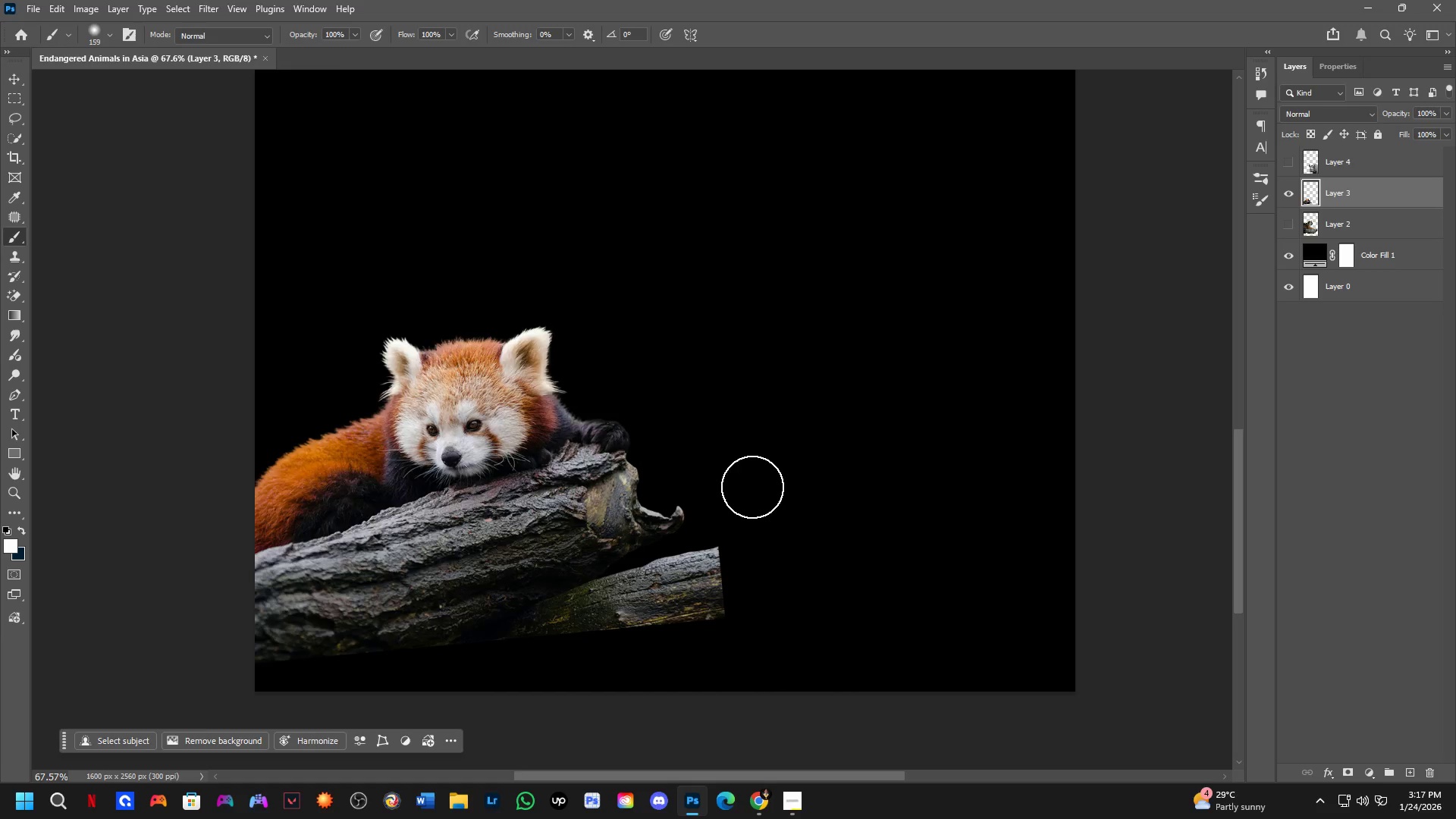 
hold_key(key=Space, duration=0.48)
 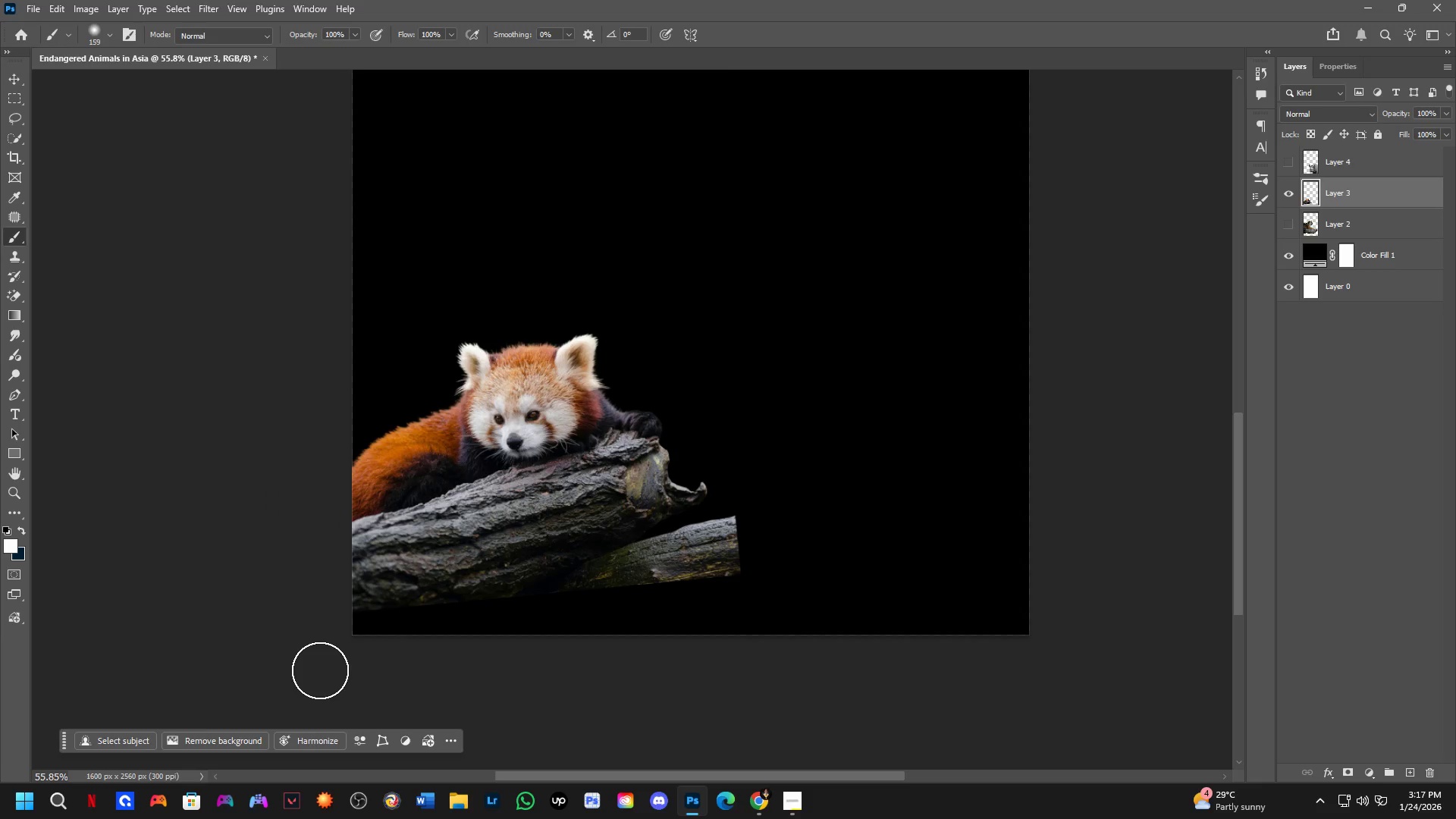 
left_click_drag(start_coordinate=[666, 565], to_coordinate=[676, 544])
 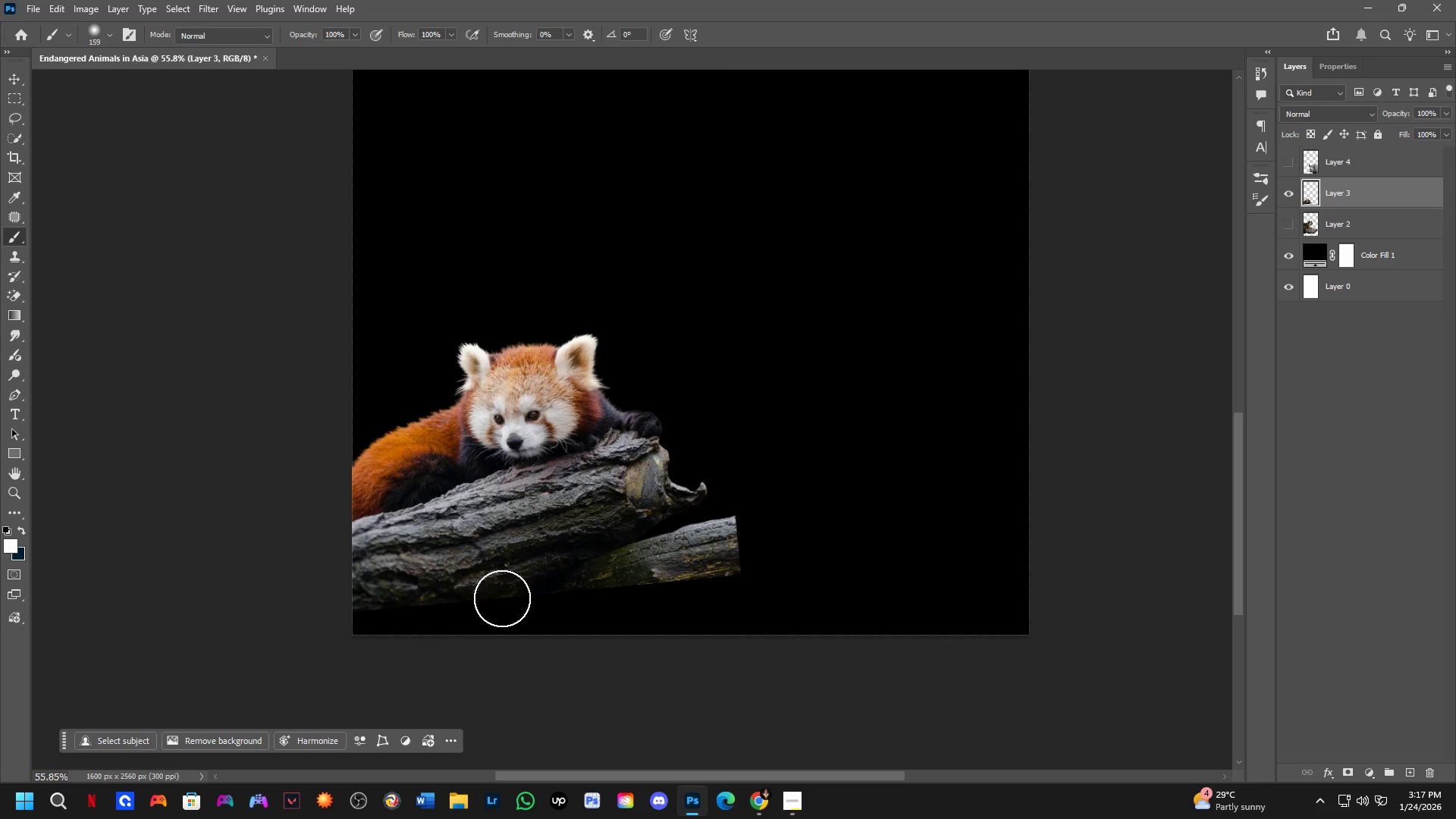 
scroll: coordinate [609, 563], scroll_direction: down, amount: 9.0
 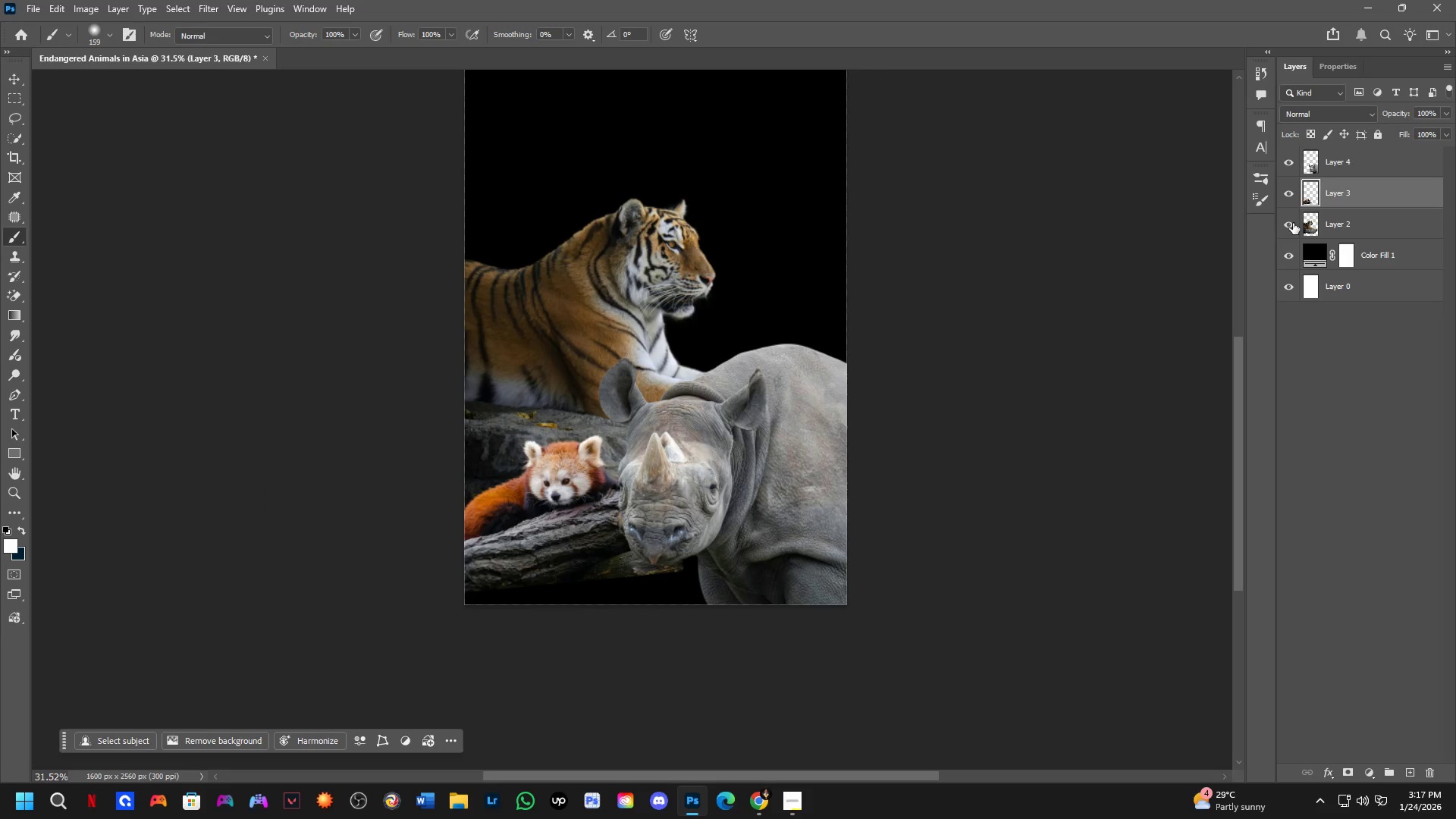 
left_click([1299, 166])
 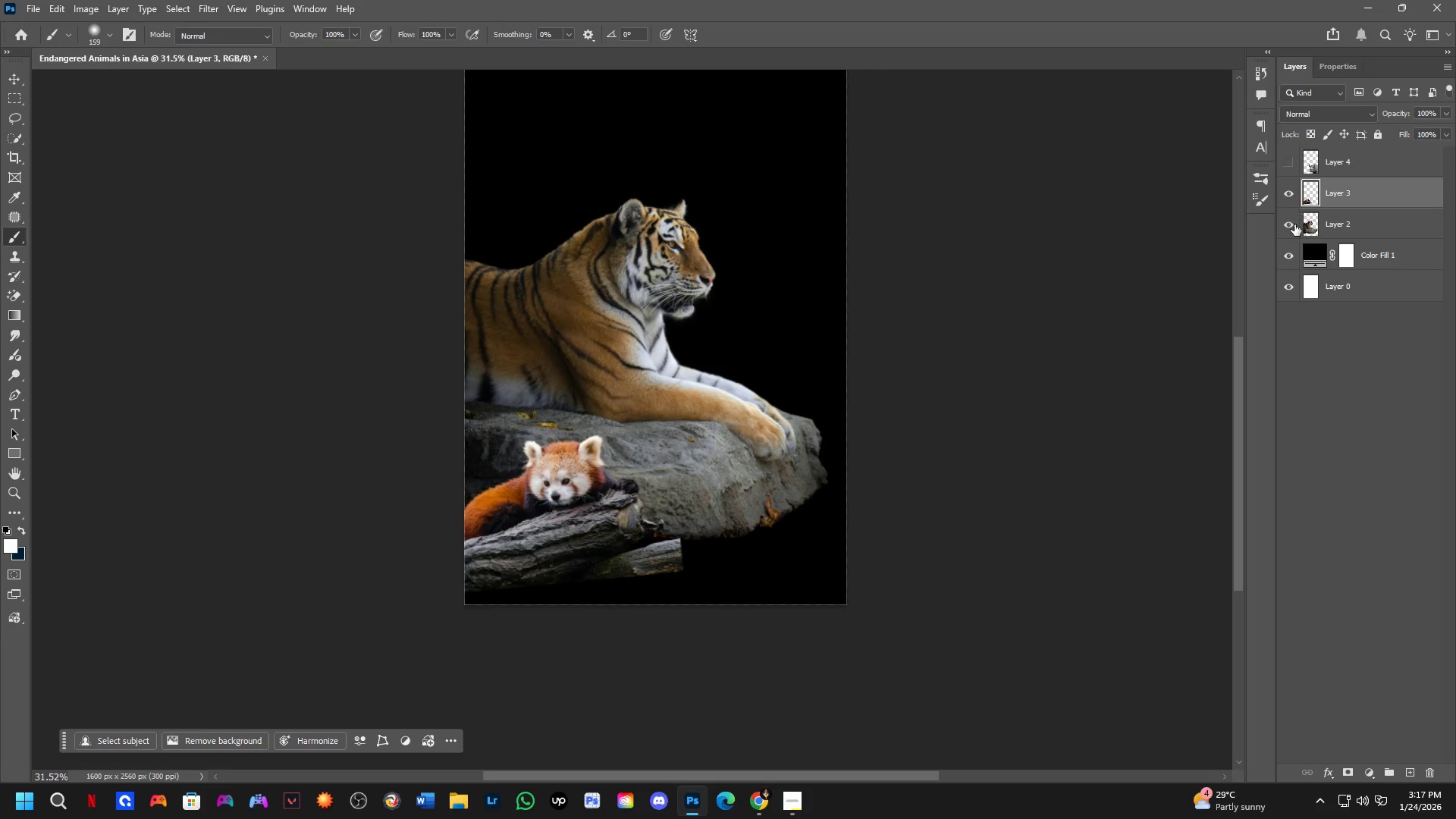 
left_click_drag(start_coordinate=[1294, 226], to_coordinate=[1288, 221])
 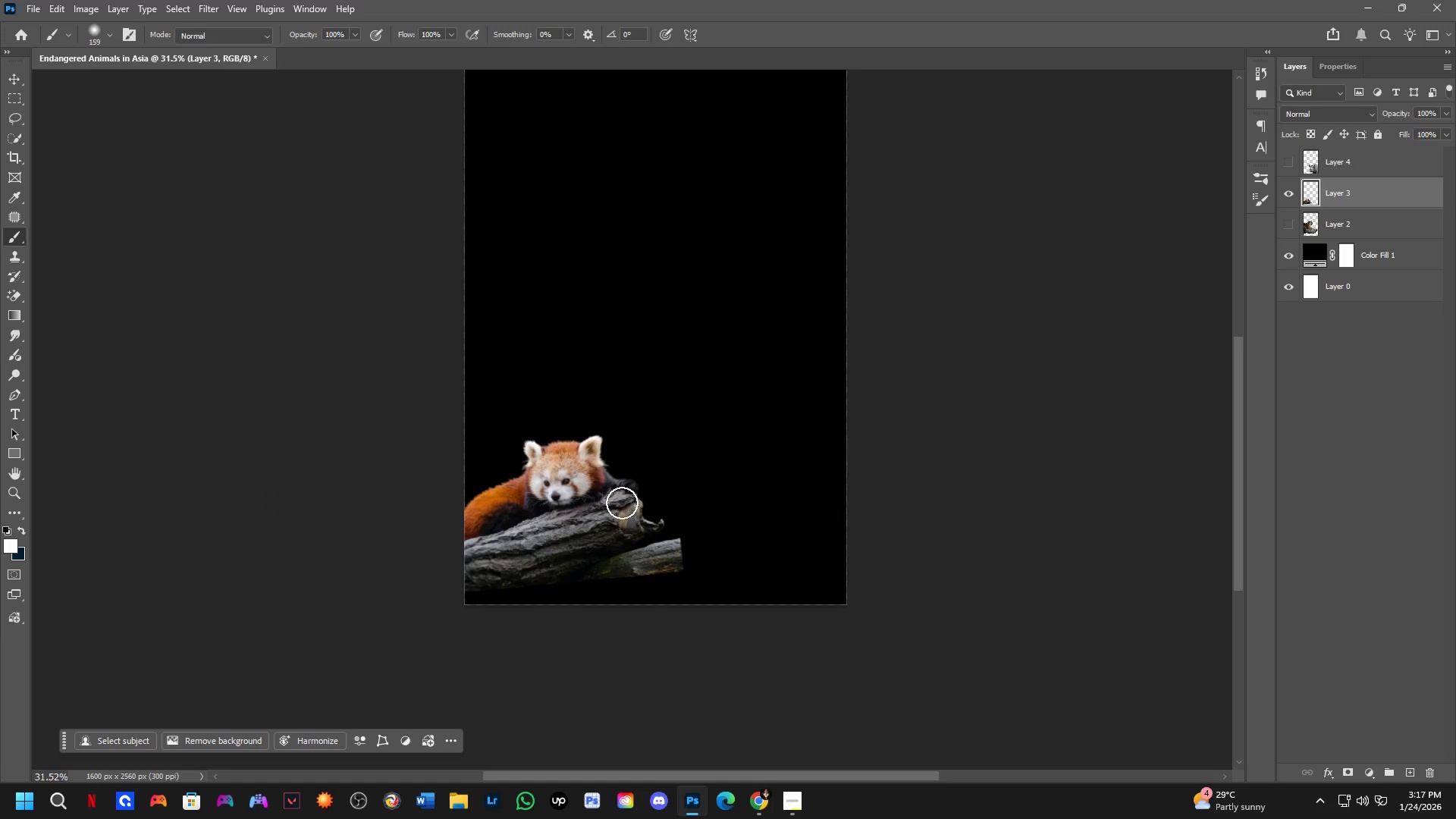 
hold_key(key=ControlLeft, duration=0.34)
left_click_drag(start_coordinate=[581, 554], to_coordinate=[579, 538])
 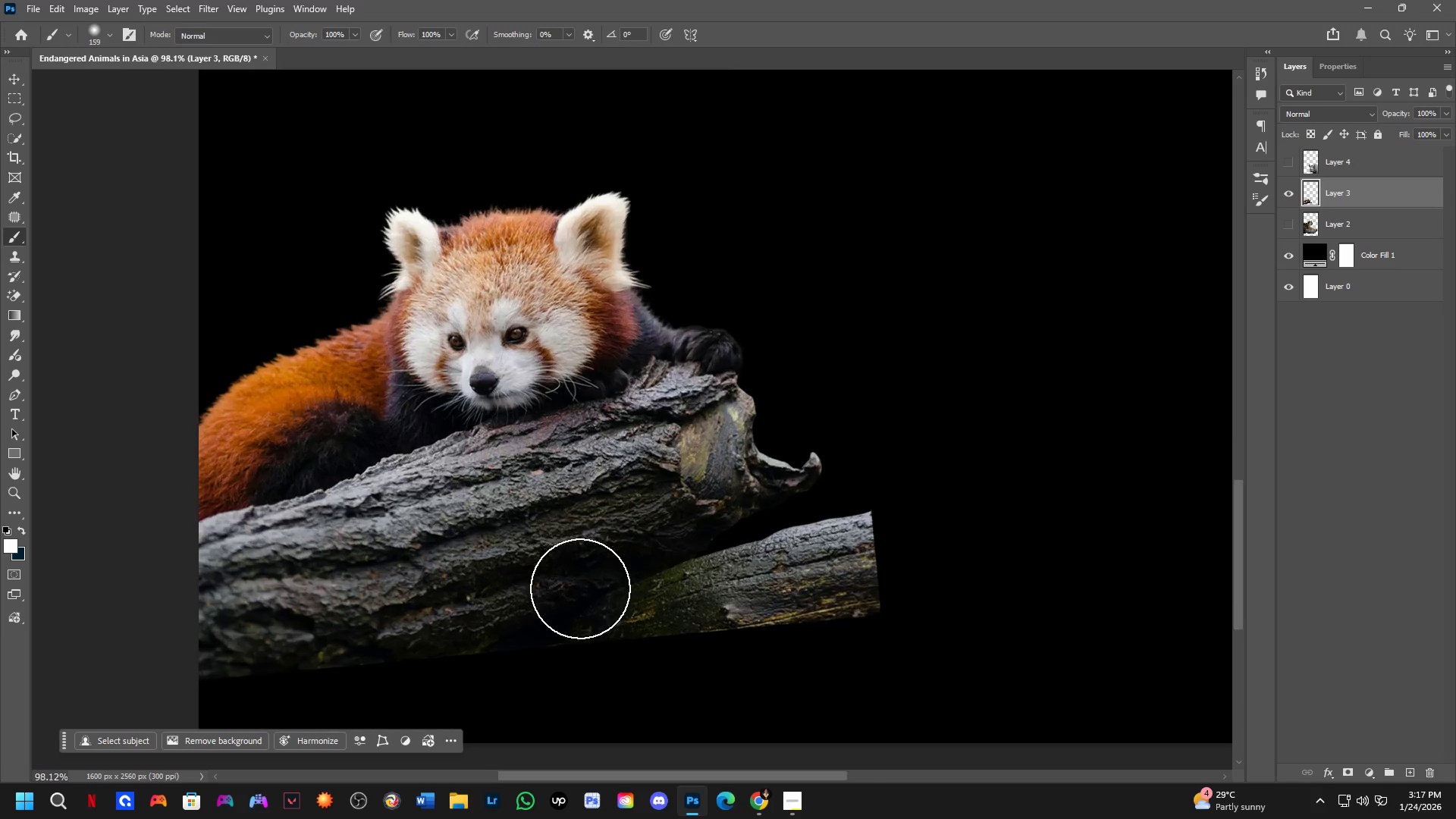 
key(Control+Z)
 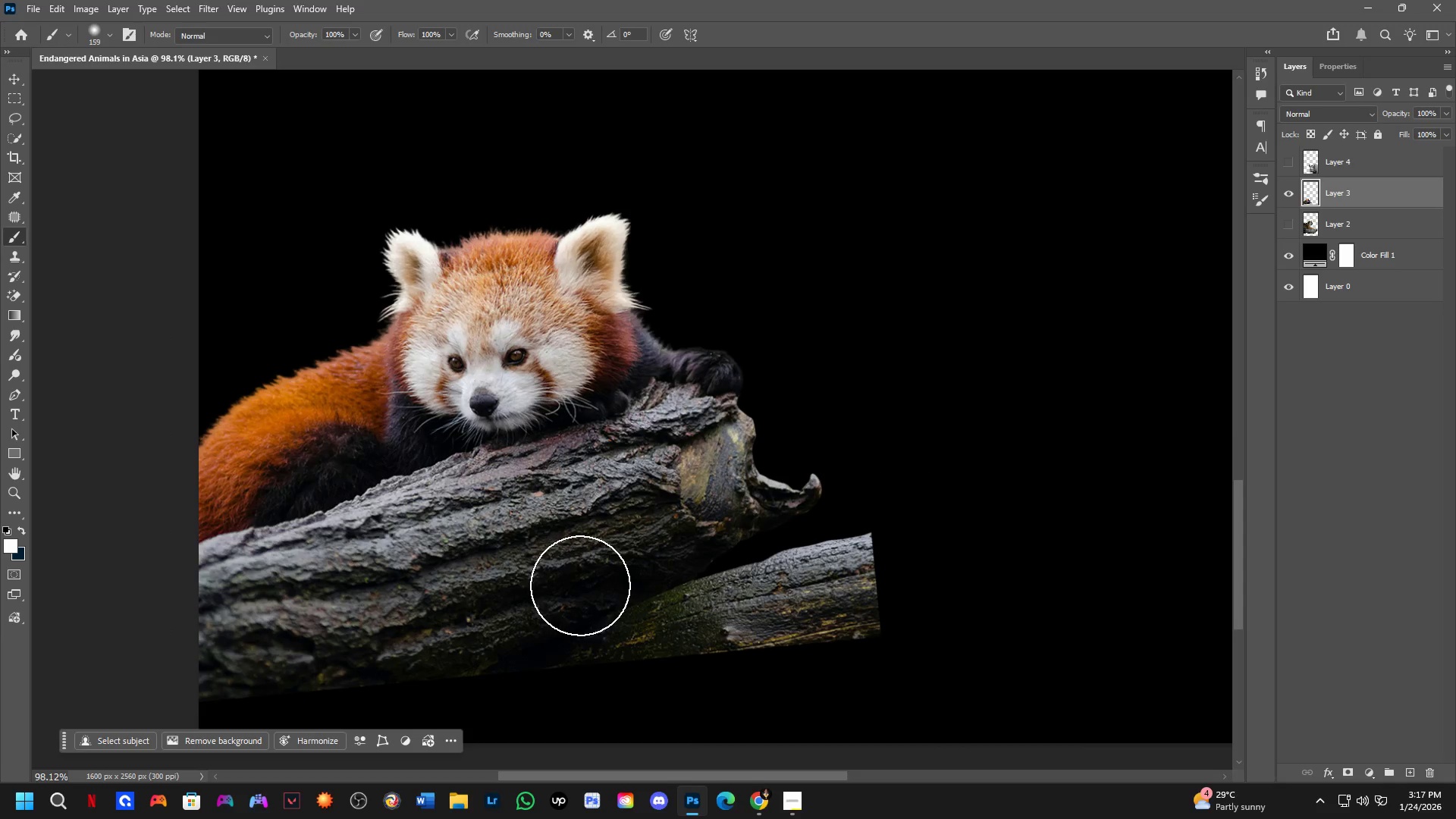 
scroll: coordinate [584, 570], scroll_direction: up, amount: 12.0
 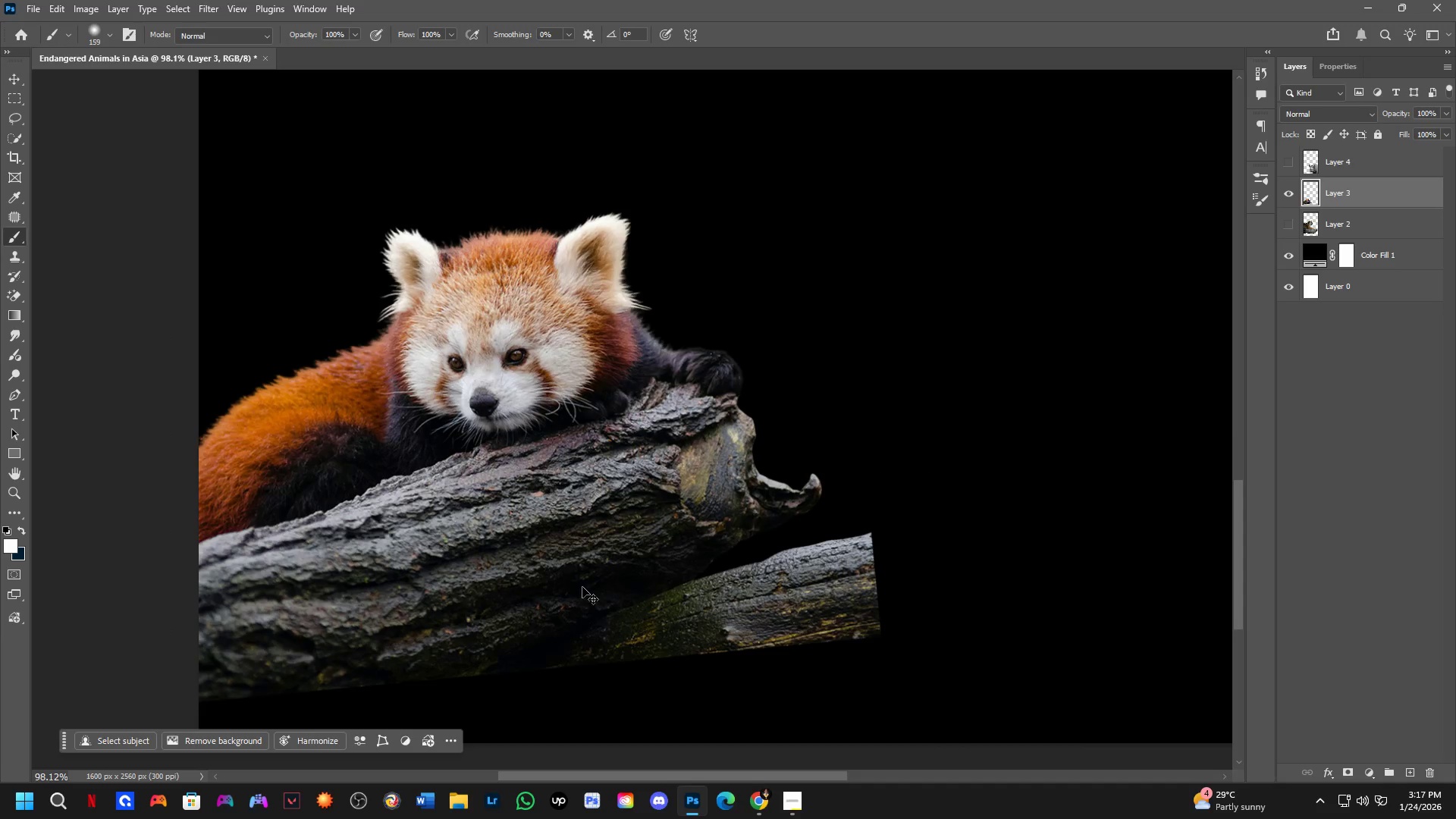 
key(Space)
 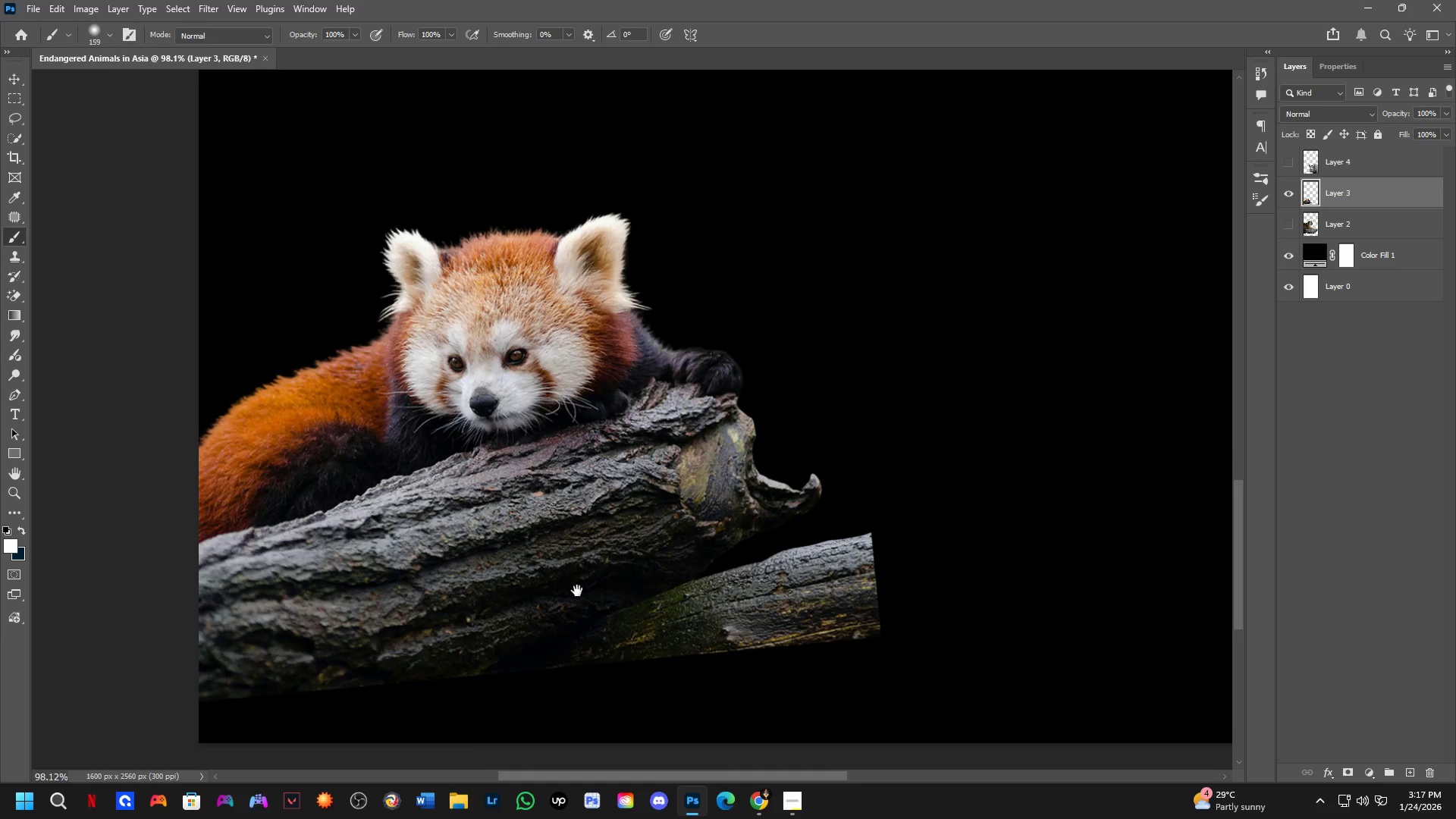 
left_click_drag(start_coordinate=[577, 591], to_coordinate=[588, 513])
 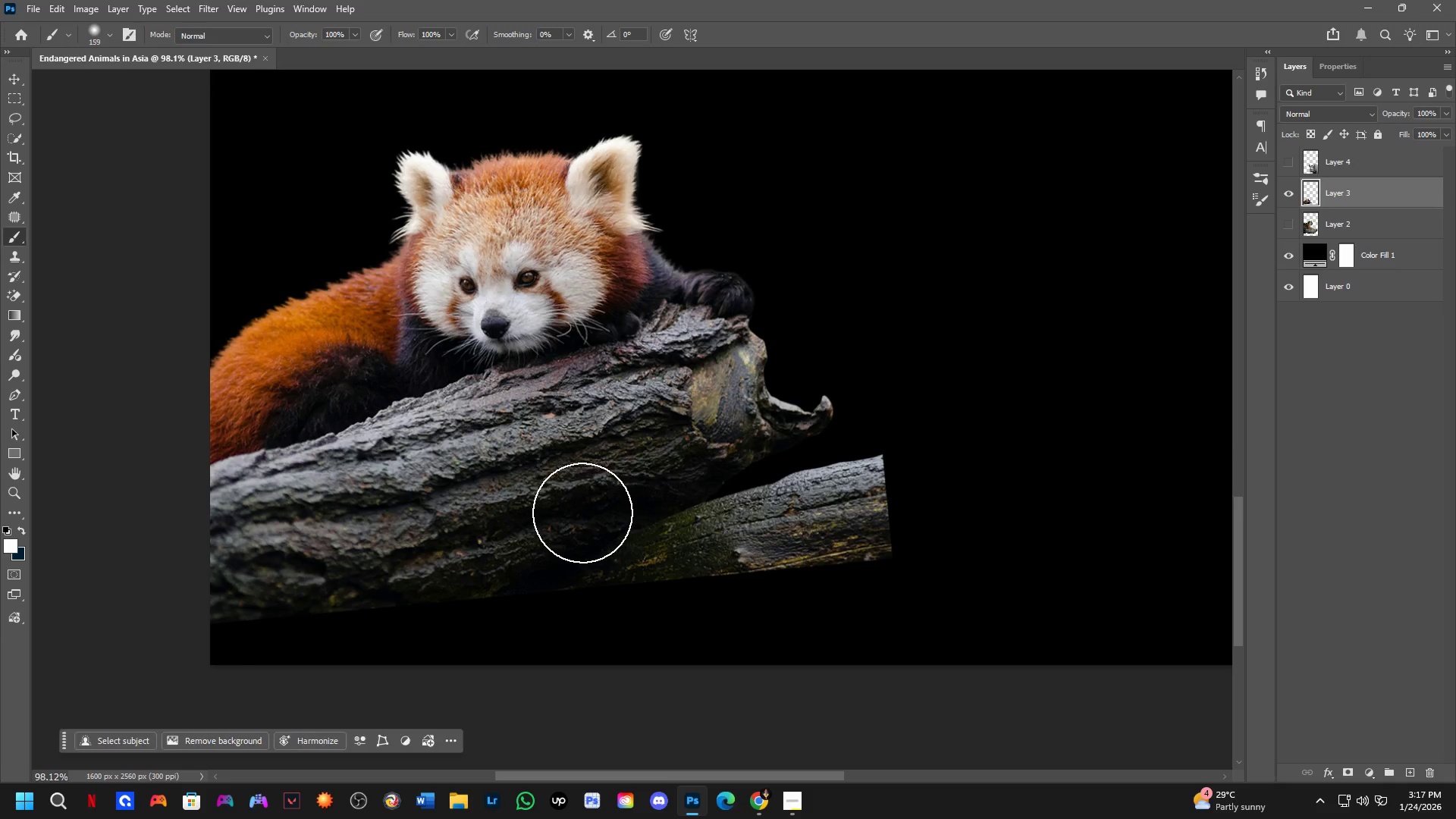 
key(L)
 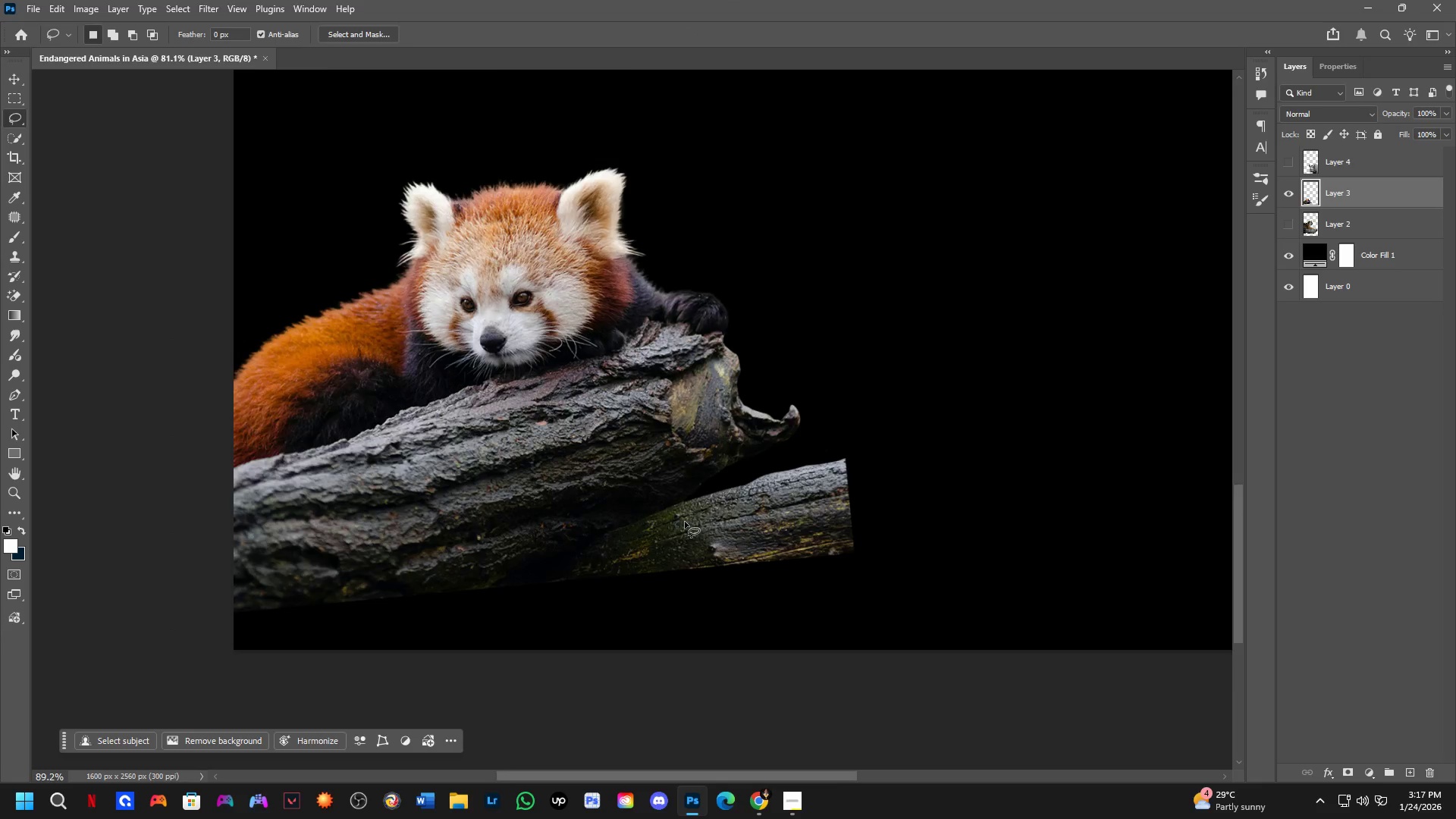 
scroll: coordinate [582, 513], scroll_direction: down, amount: 2.0
 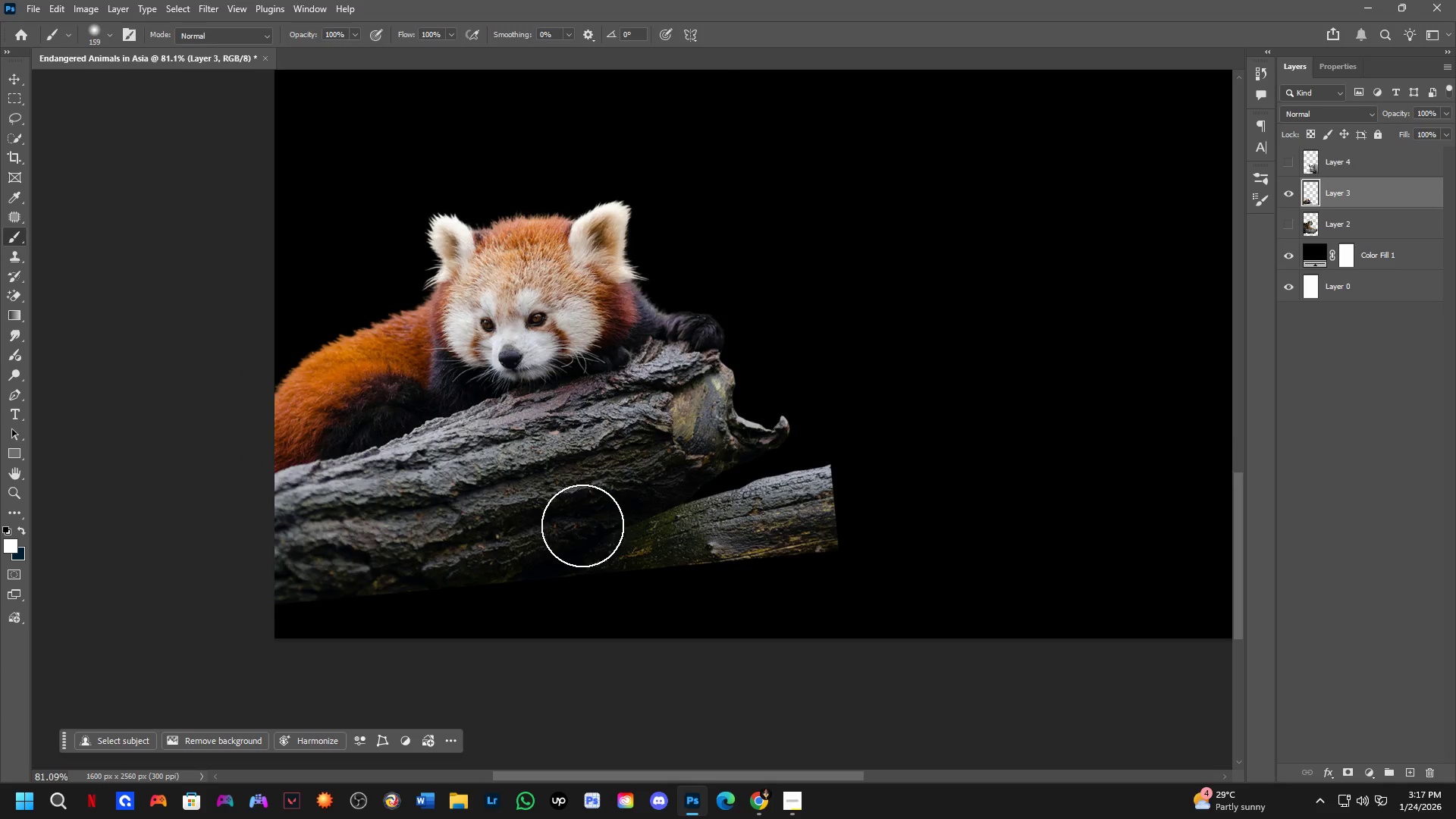 
scroll: coordinate [686, 520], scroll_direction: up, amount: 4.0
 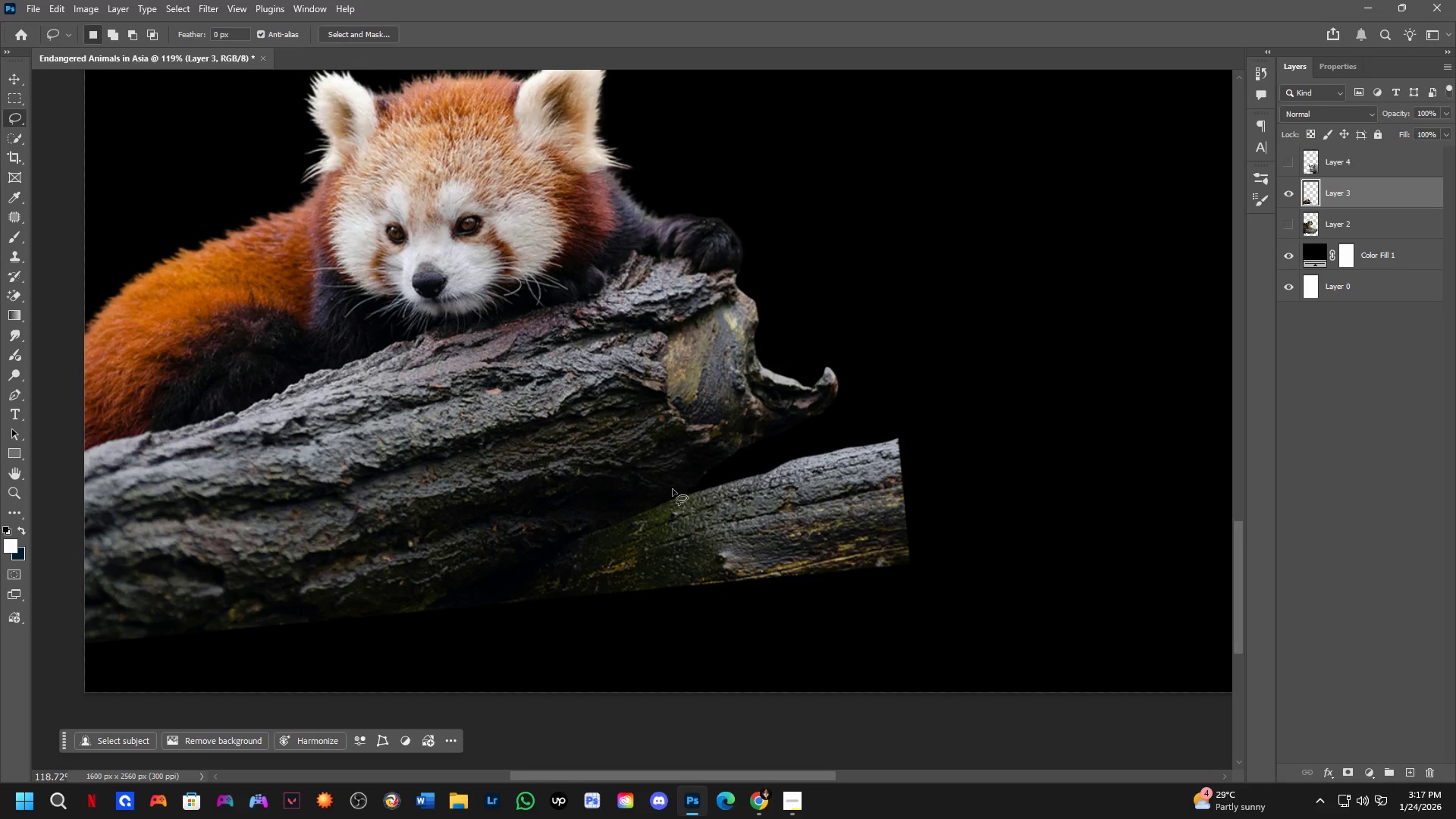 
left_click_drag(start_coordinate=[665, 494], to_coordinate=[870, 416])
 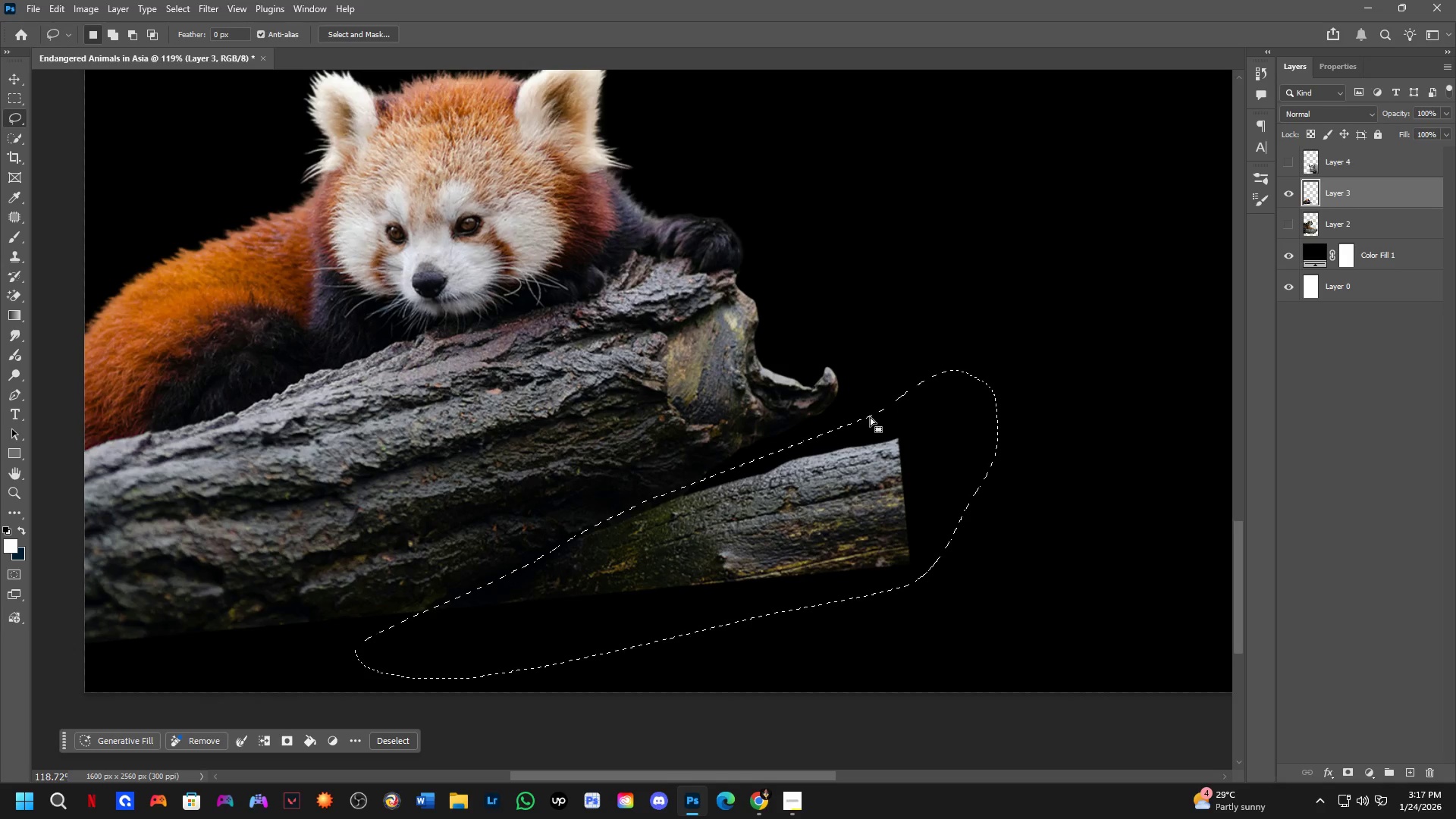 
key(Control+J)
 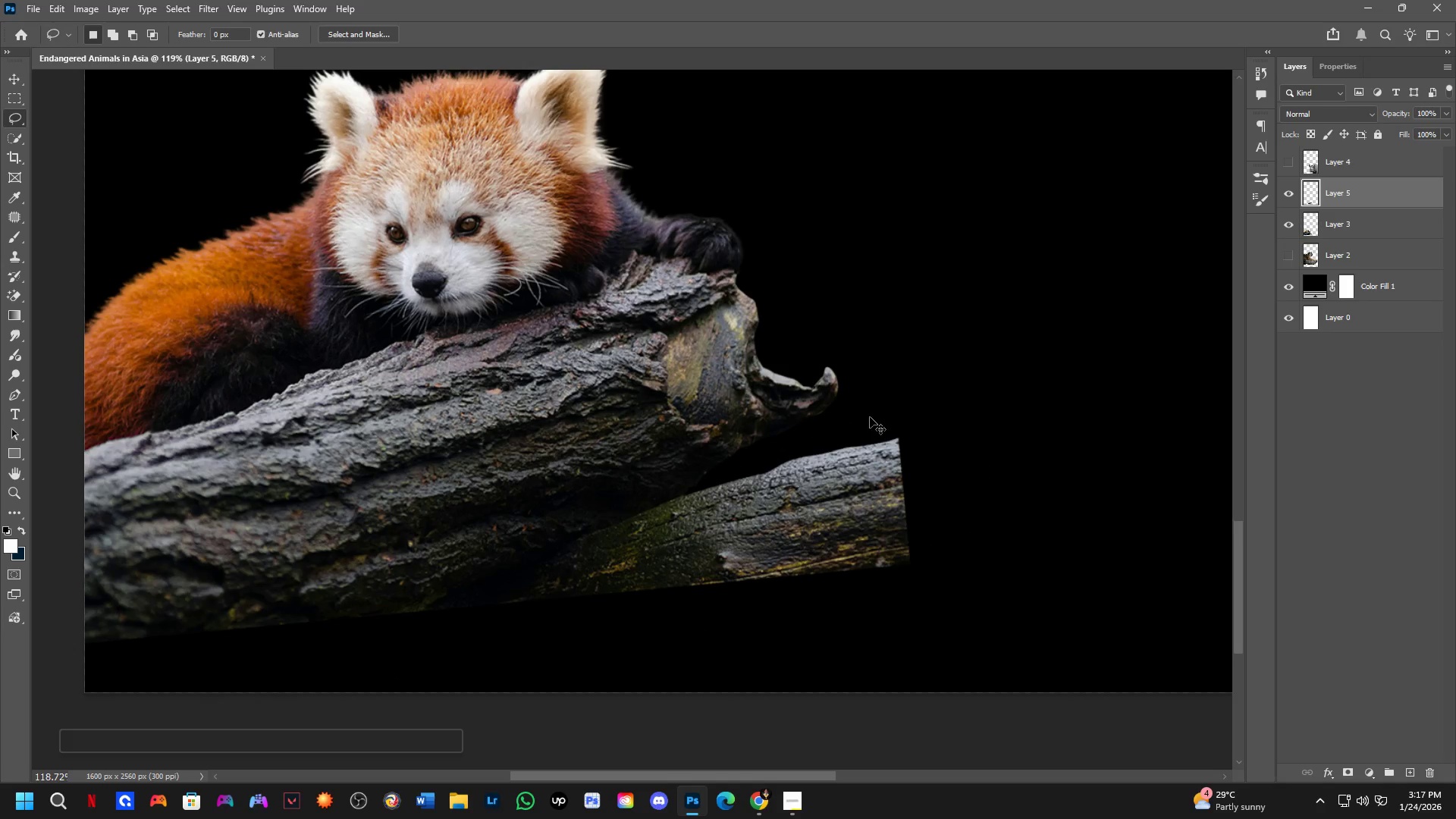 
key(Control+T)
 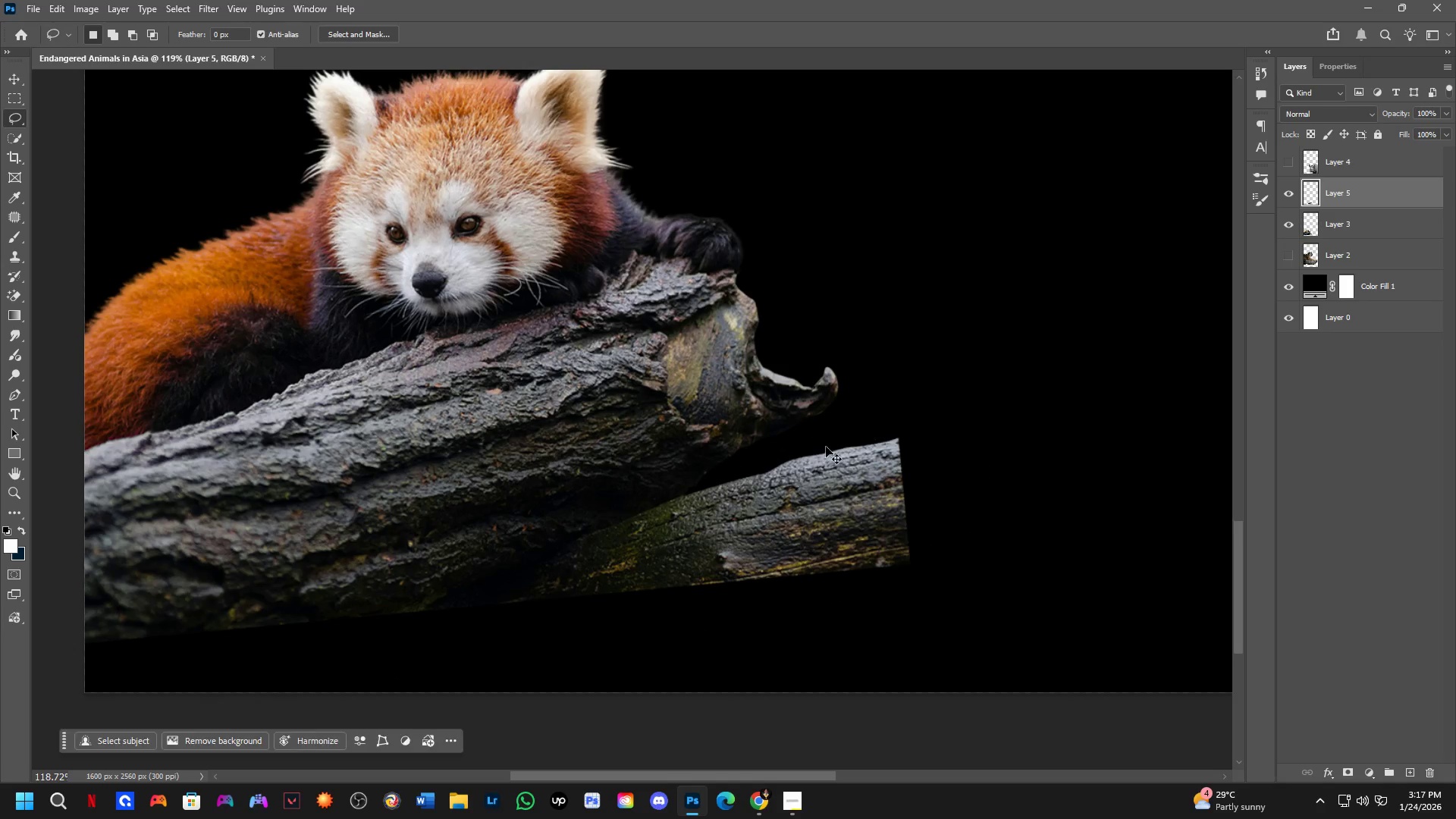 
scroll: coordinate [774, 497], scroll_direction: down, amount: 6.0
 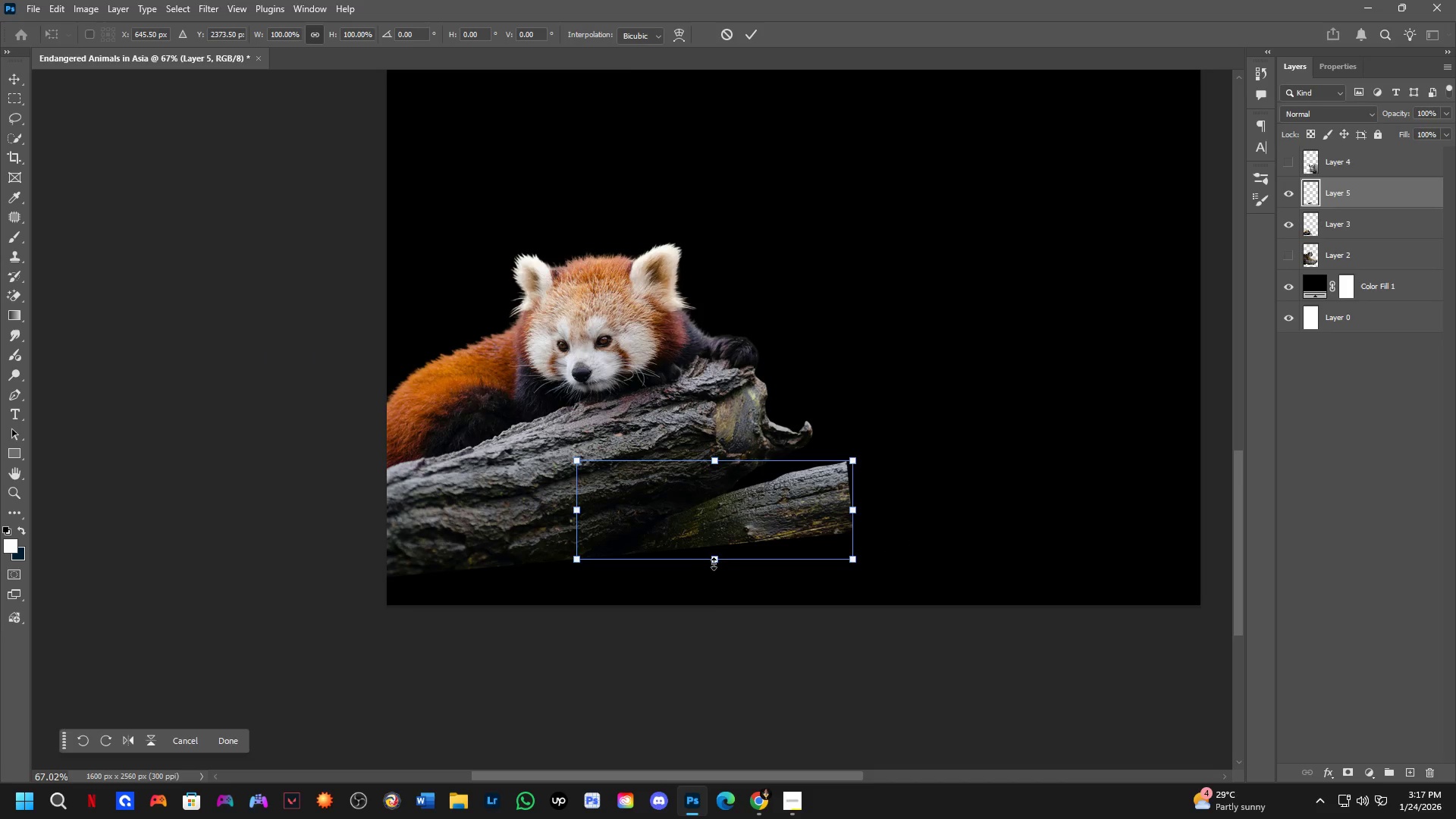 
left_click_drag(start_coordinate=[715, 563], to_coordinate=[714, 626])
 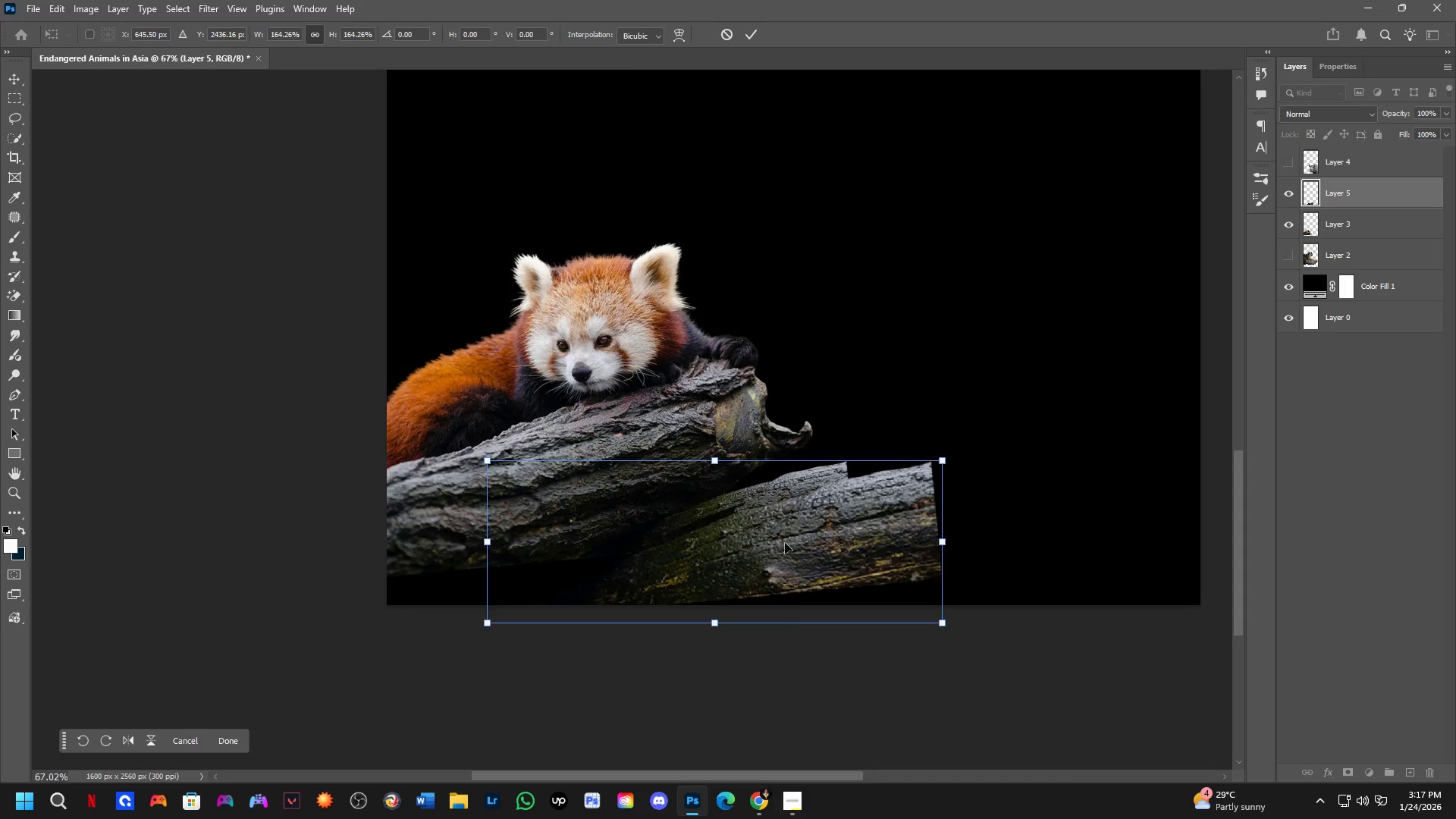 
left_click_drag(start_coordinate=[783, 545], to_coordinate=[538, 566])
 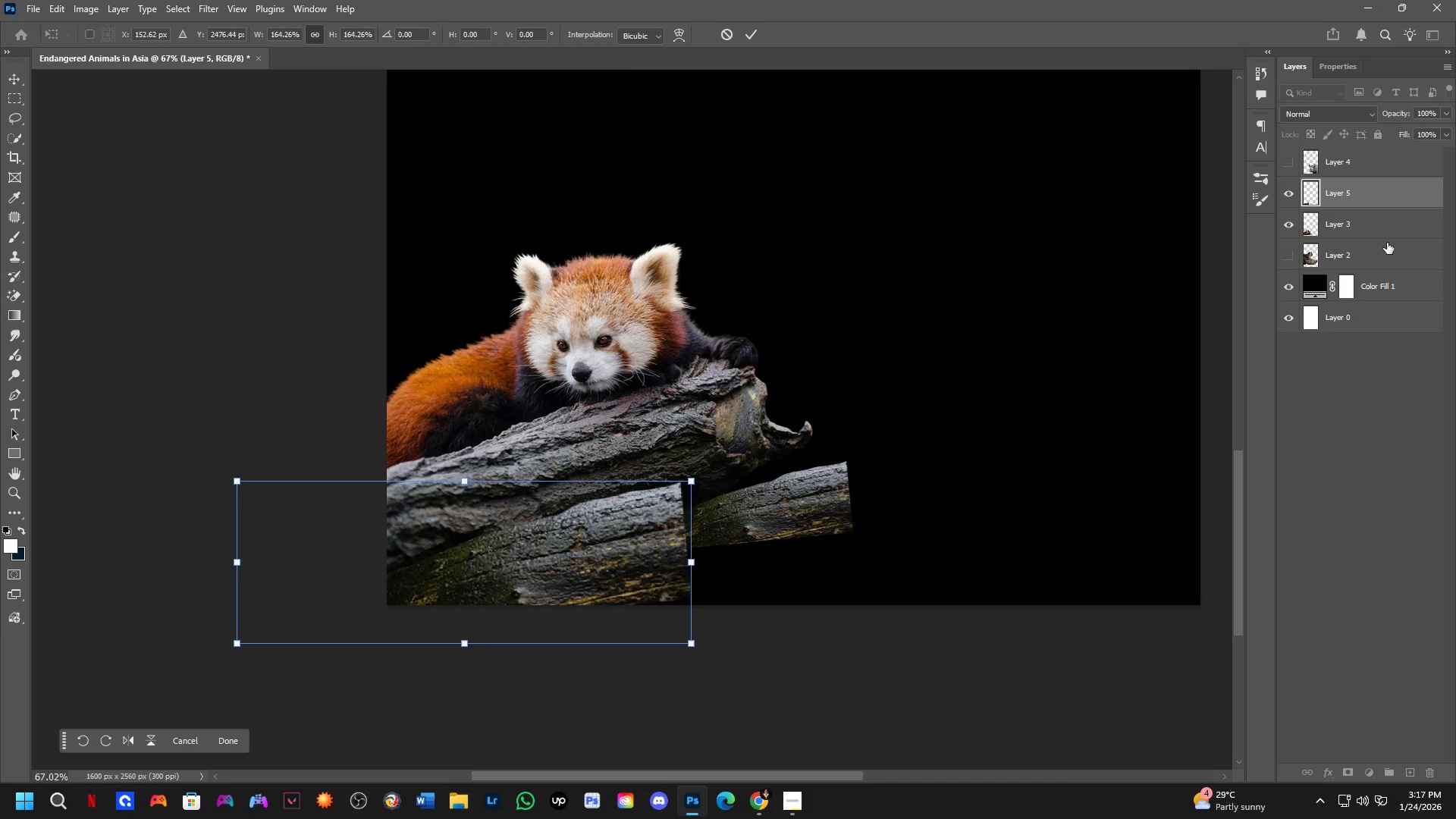 
left_click_drag(start_coordinate=[1374, 206], to_coordinate=[1374, 231])
 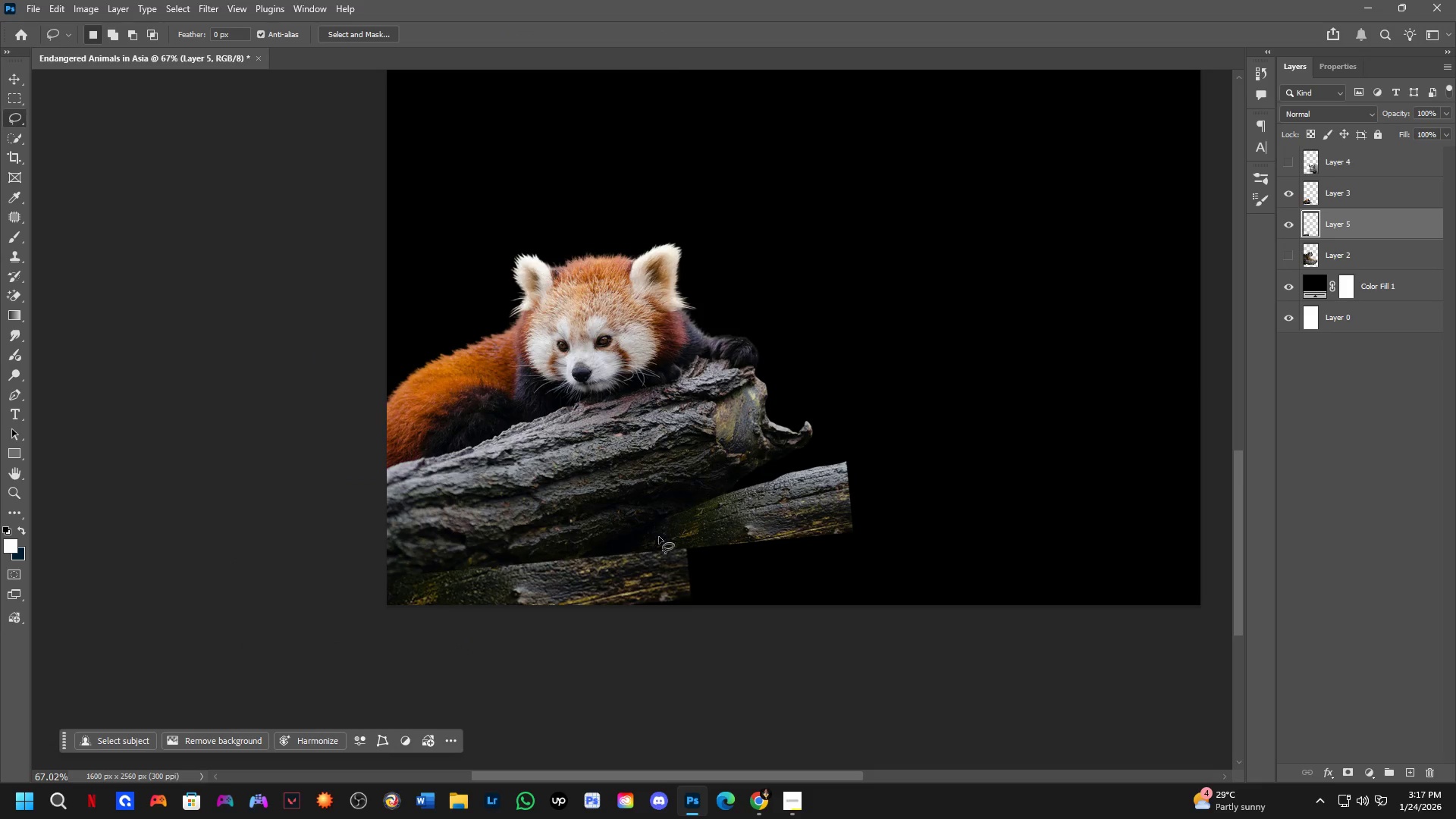 
key(Control+ControlLeft)
 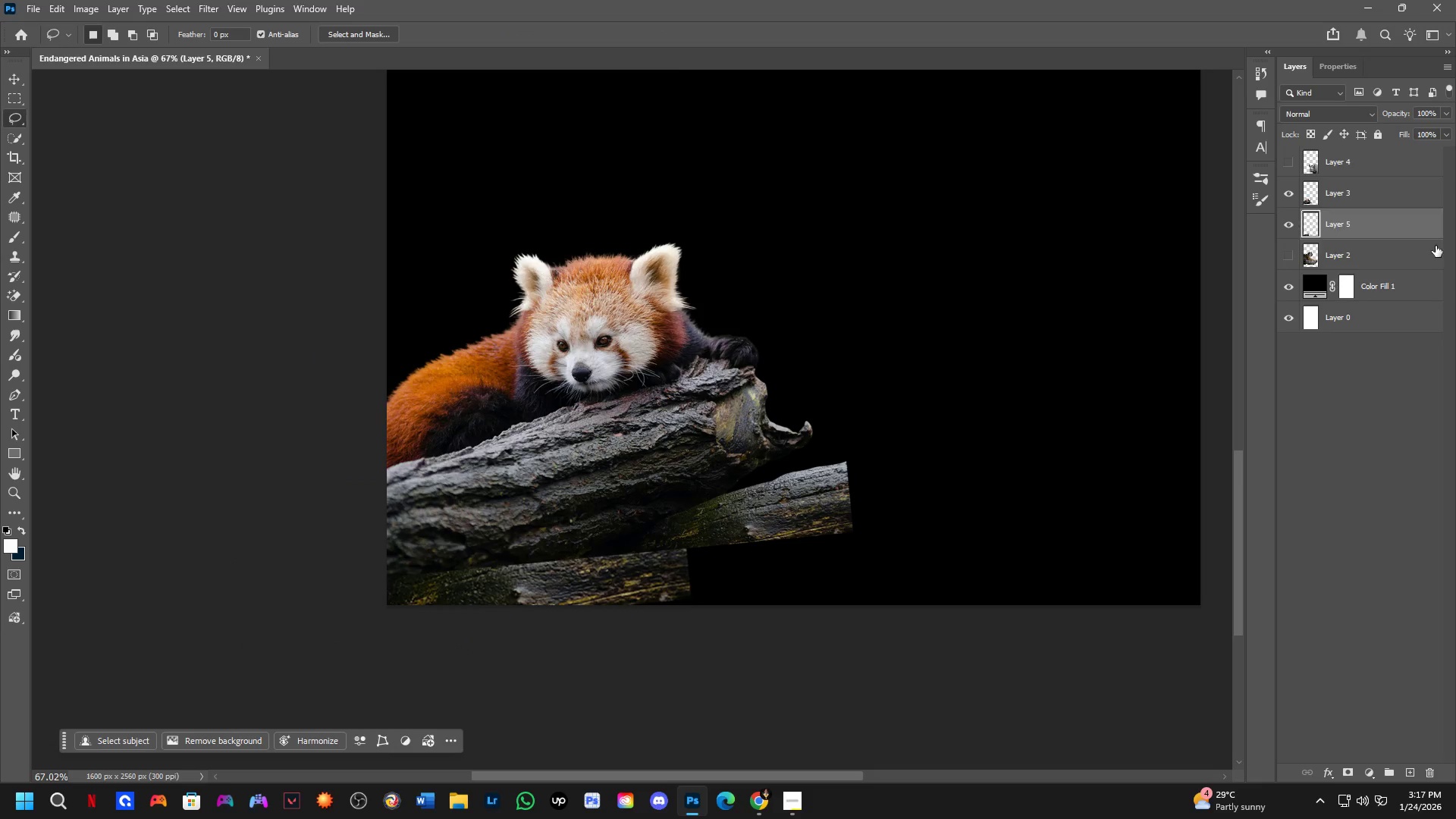 
key(Control+Z)
 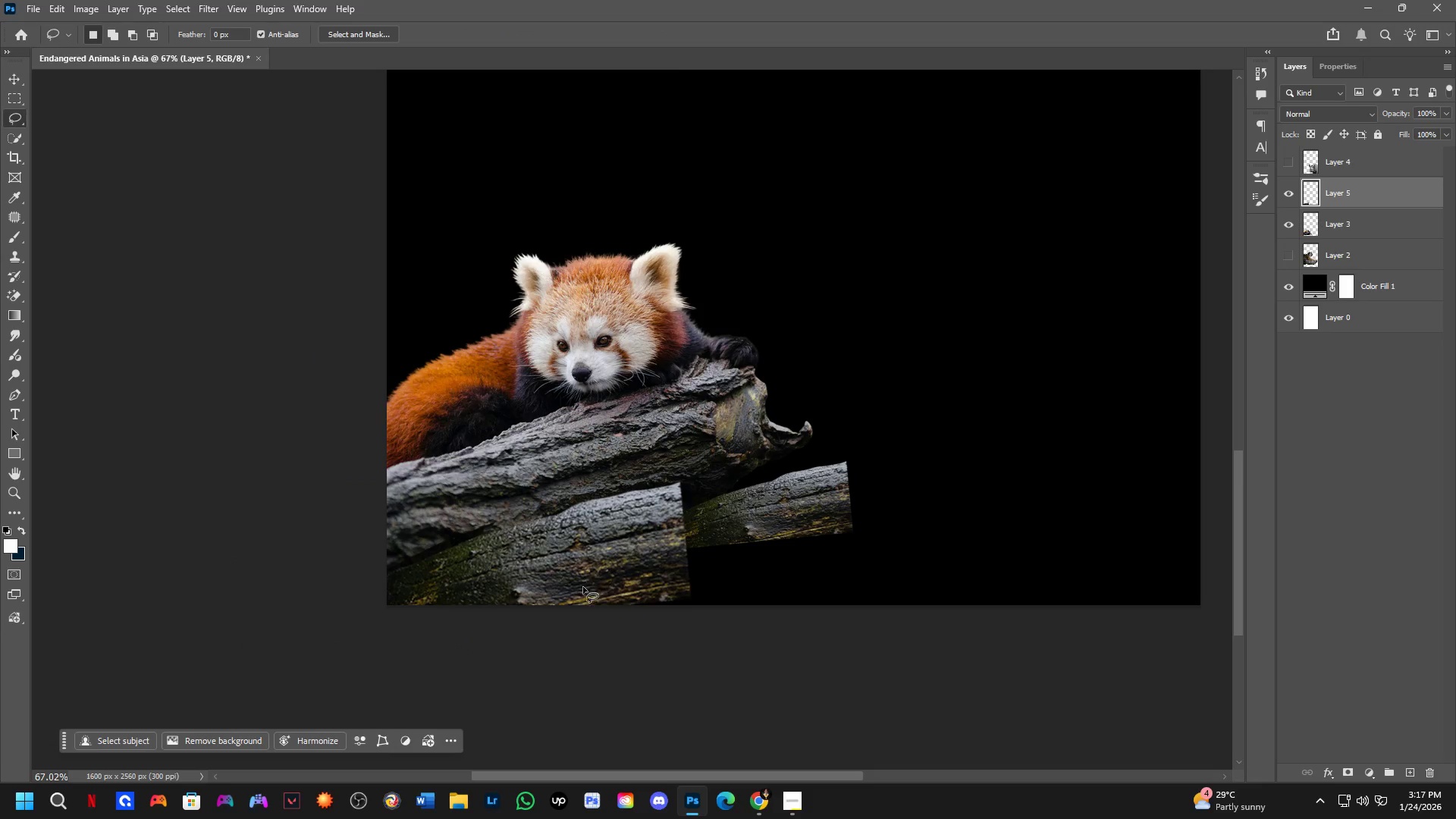 
hold_key(key=ControlLeft, duration=1.52)
left_click_drag(start_coordinate=[609, 555], to_coordinate=[617, 553])
 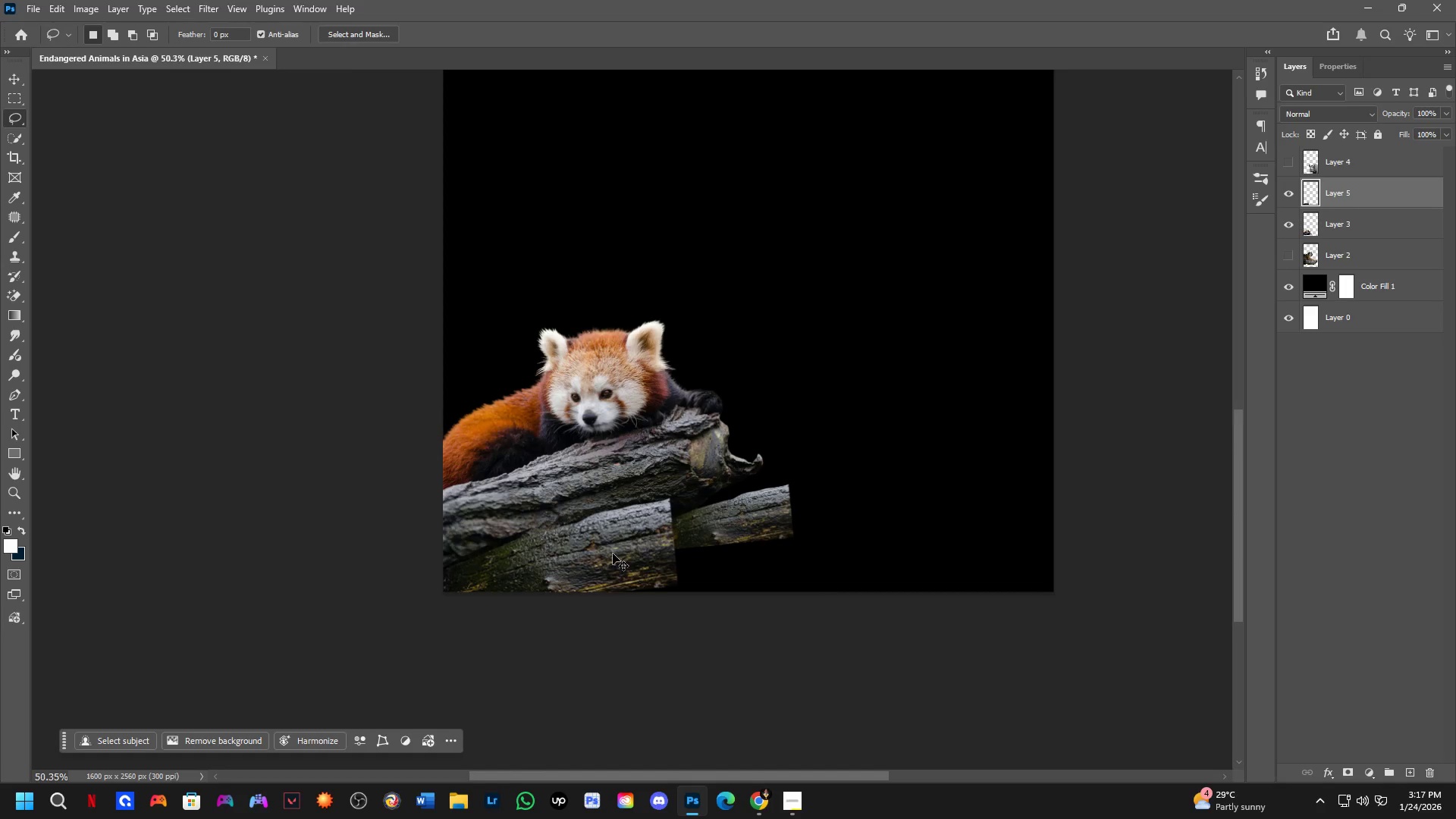 
key(Control+ControlLeft)
 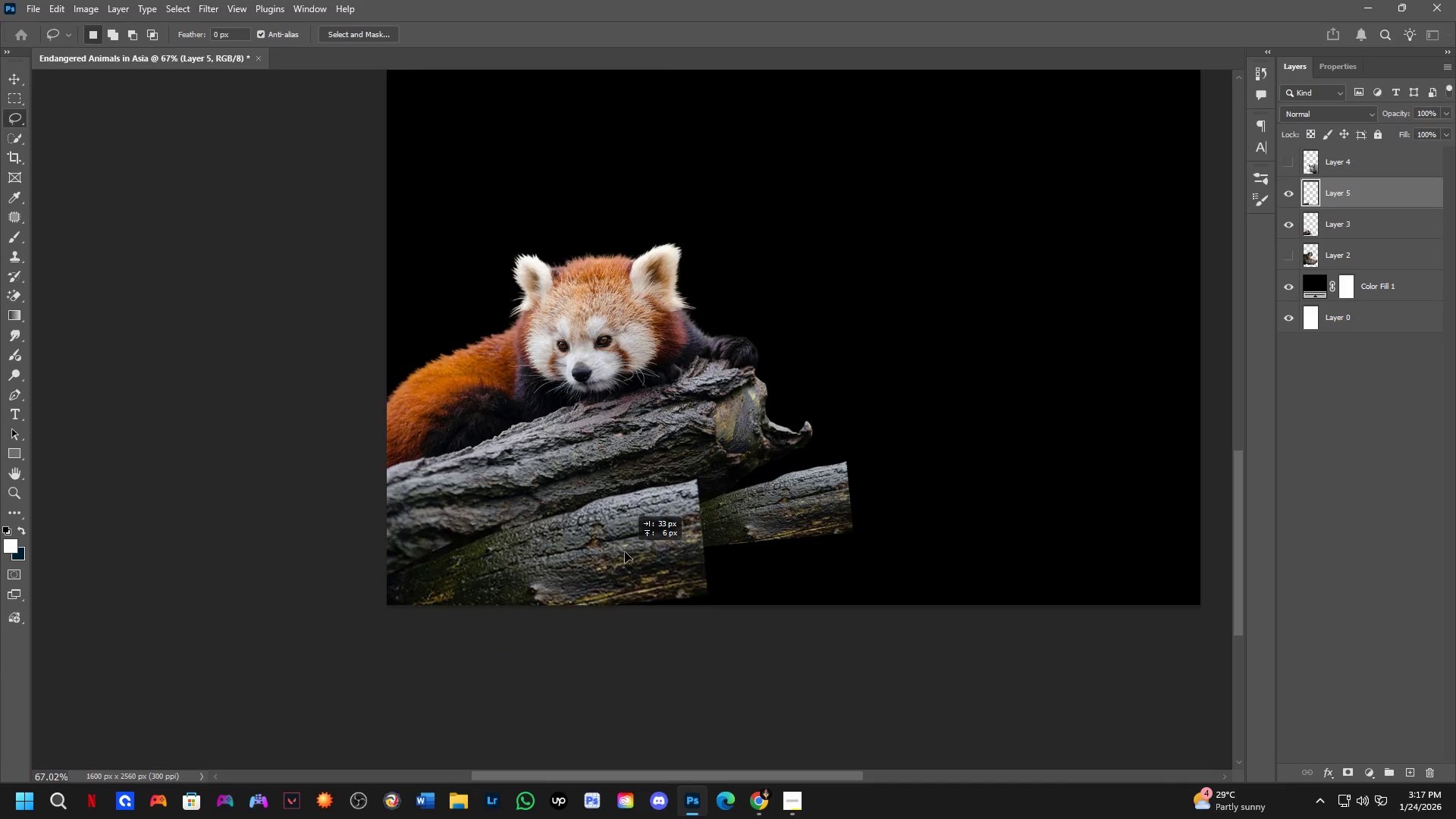 
key(Control+ControlLeft)
 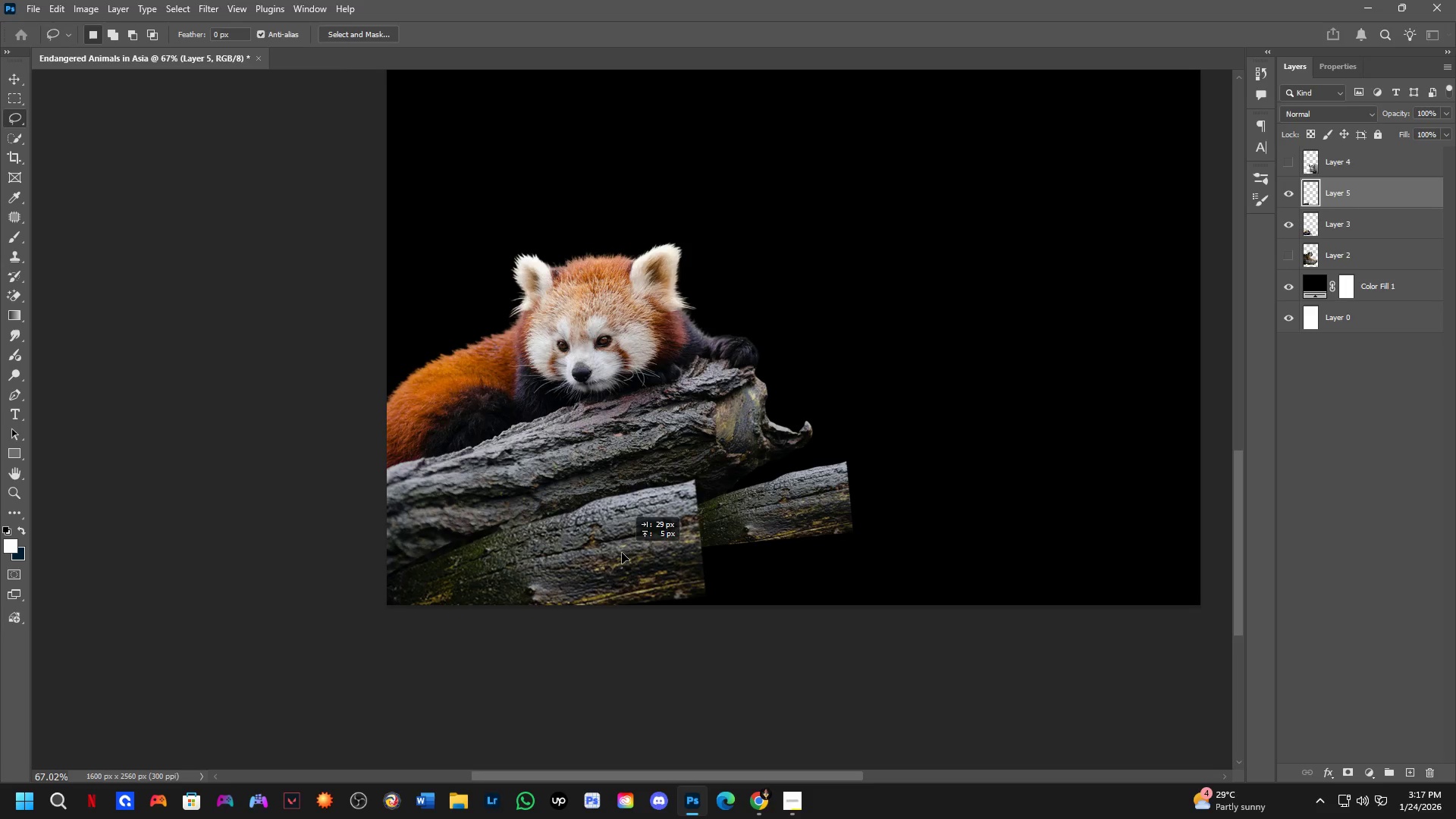 
key(Control+ControlLeft)
 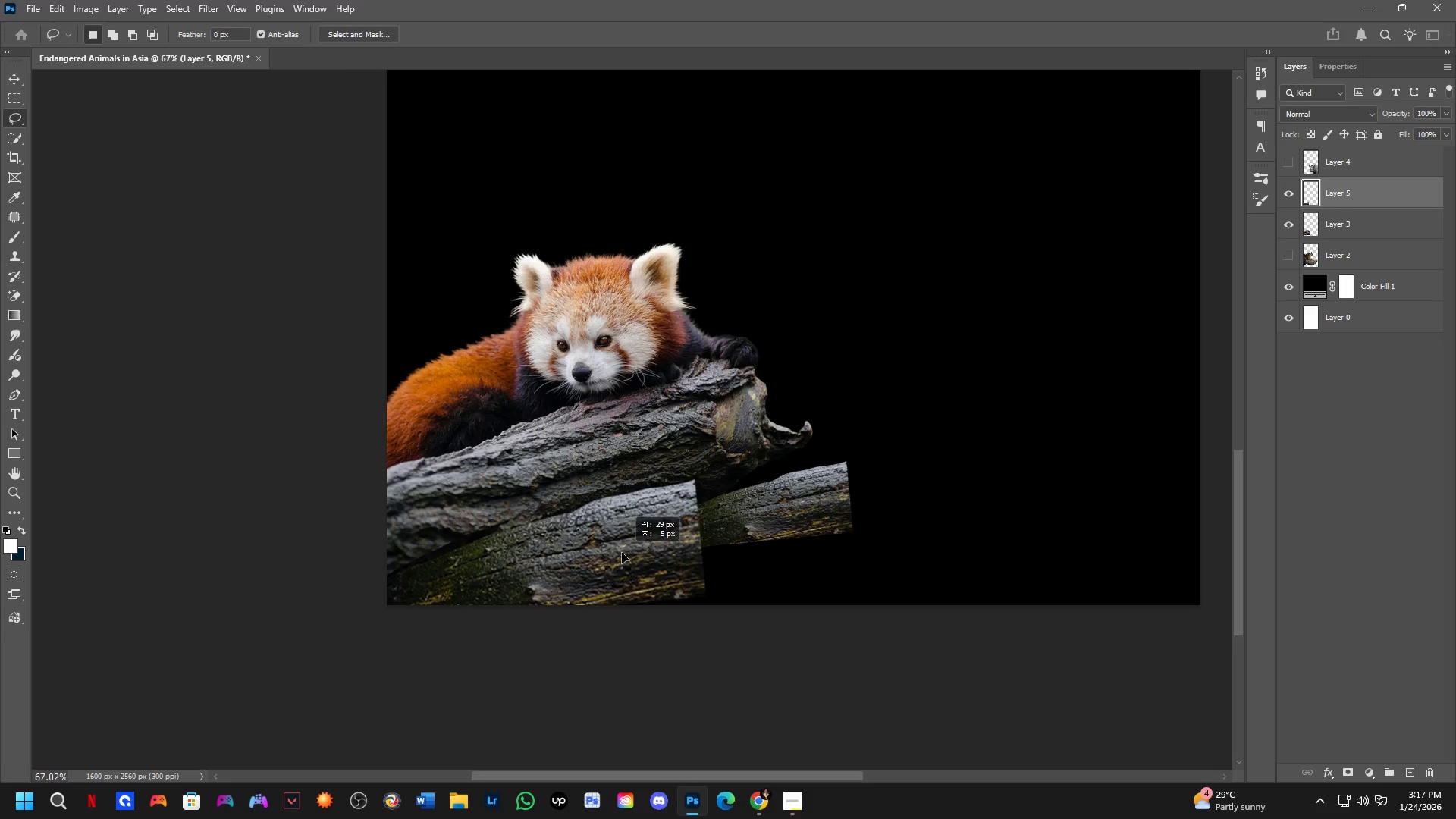 
key(Control+ControlLeft)
 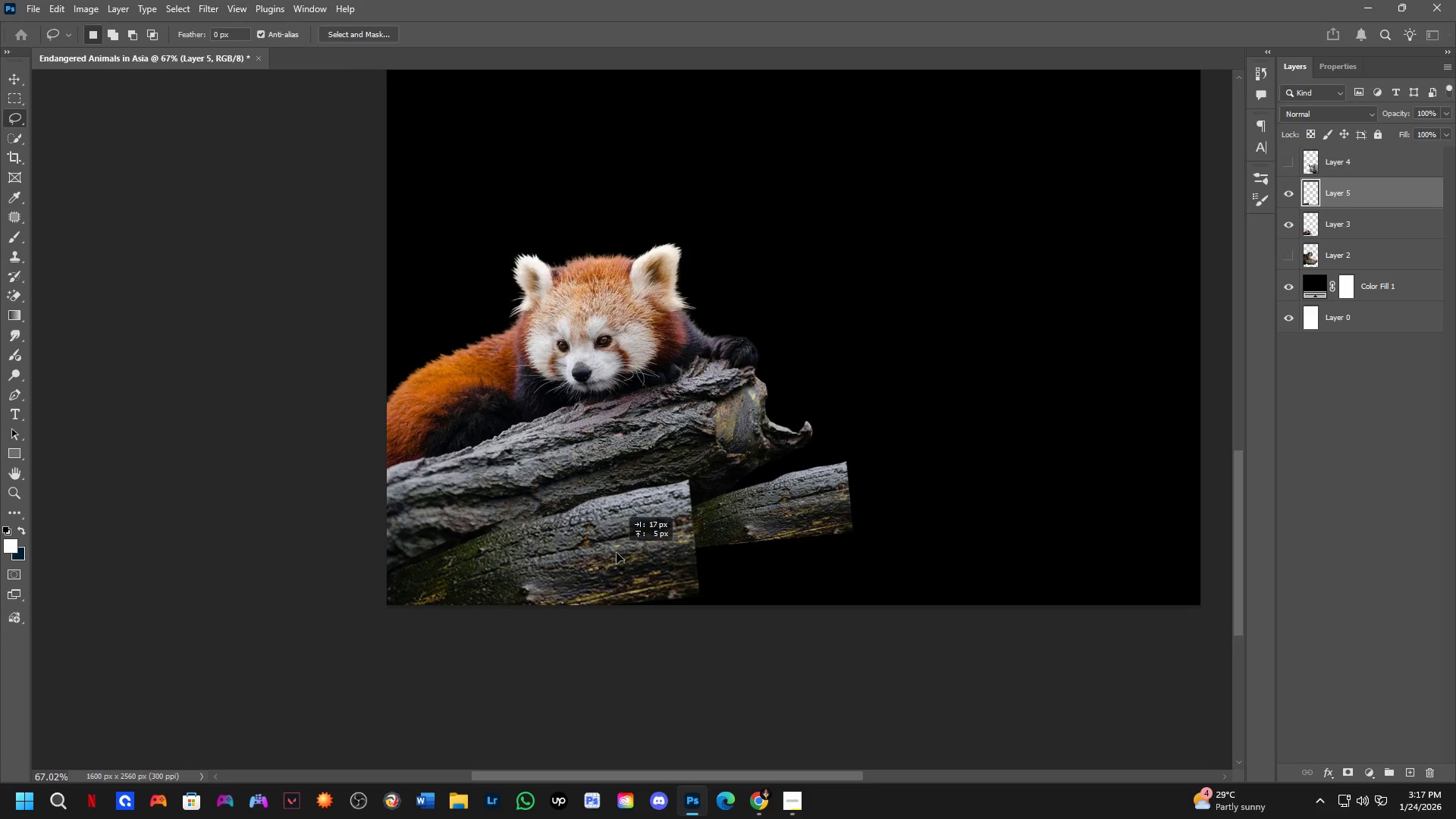 
key(Control+ControlLeft)
 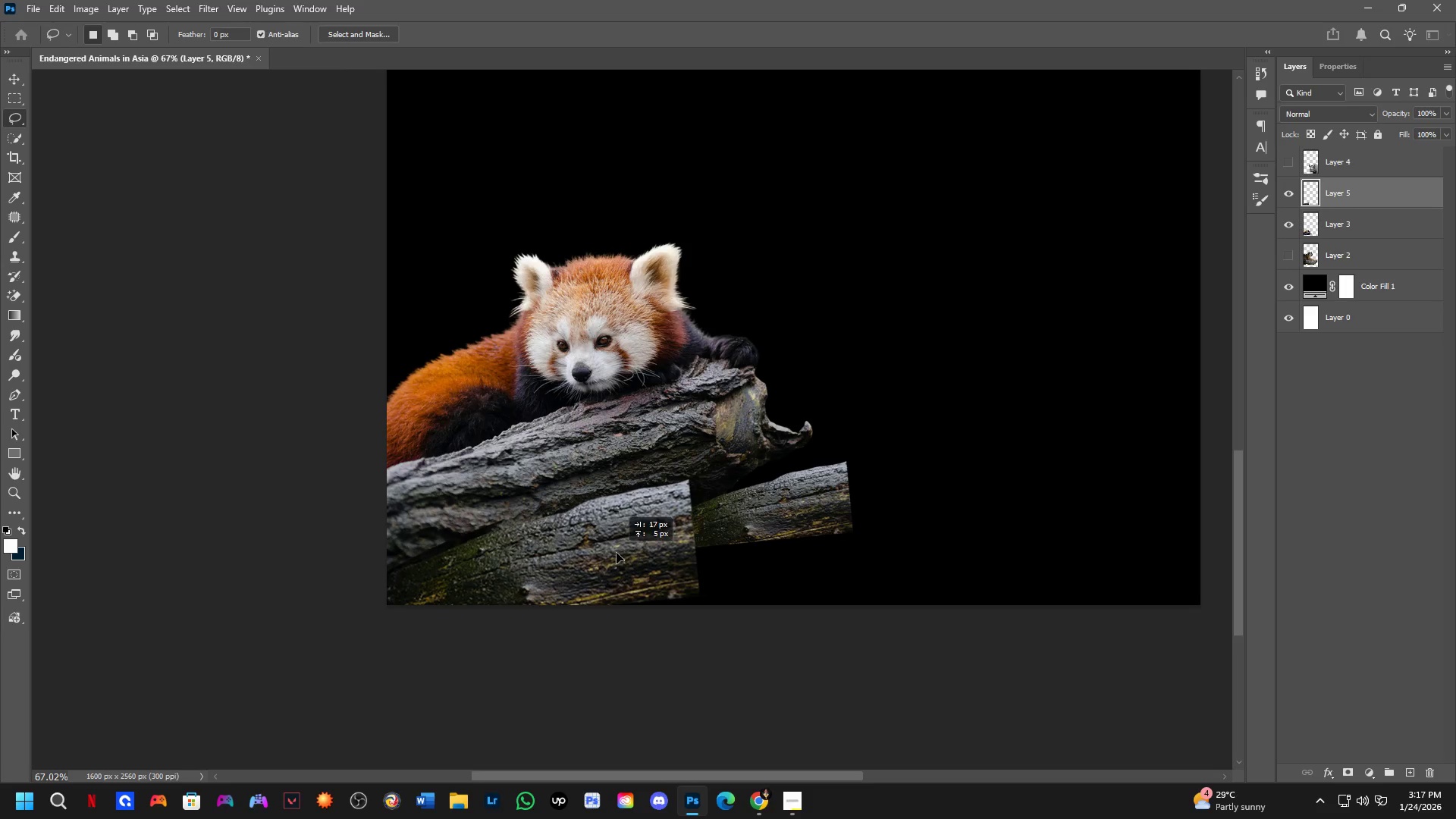 
key(Control+ControlLeft)
 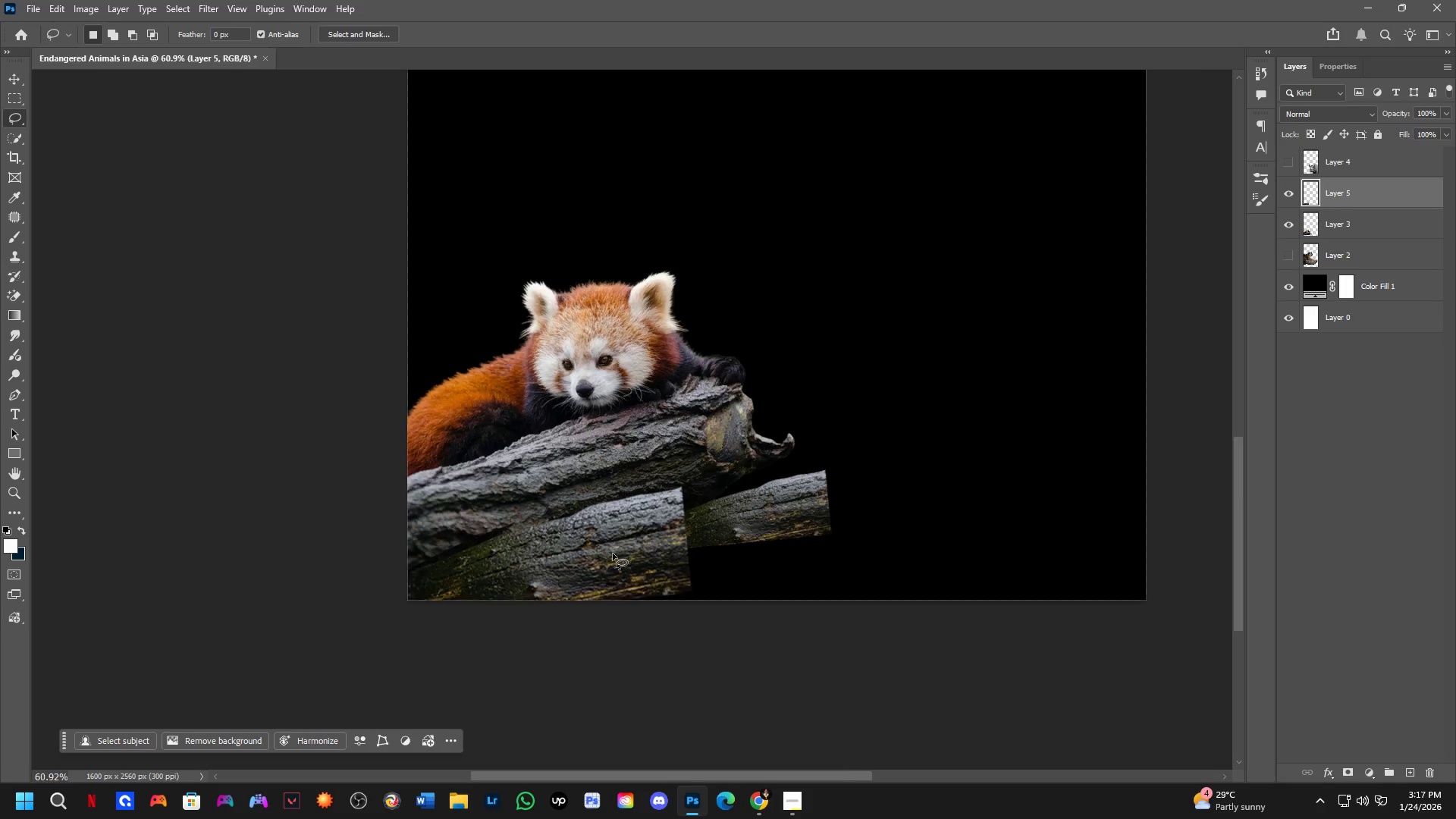 
key(Control+T)
 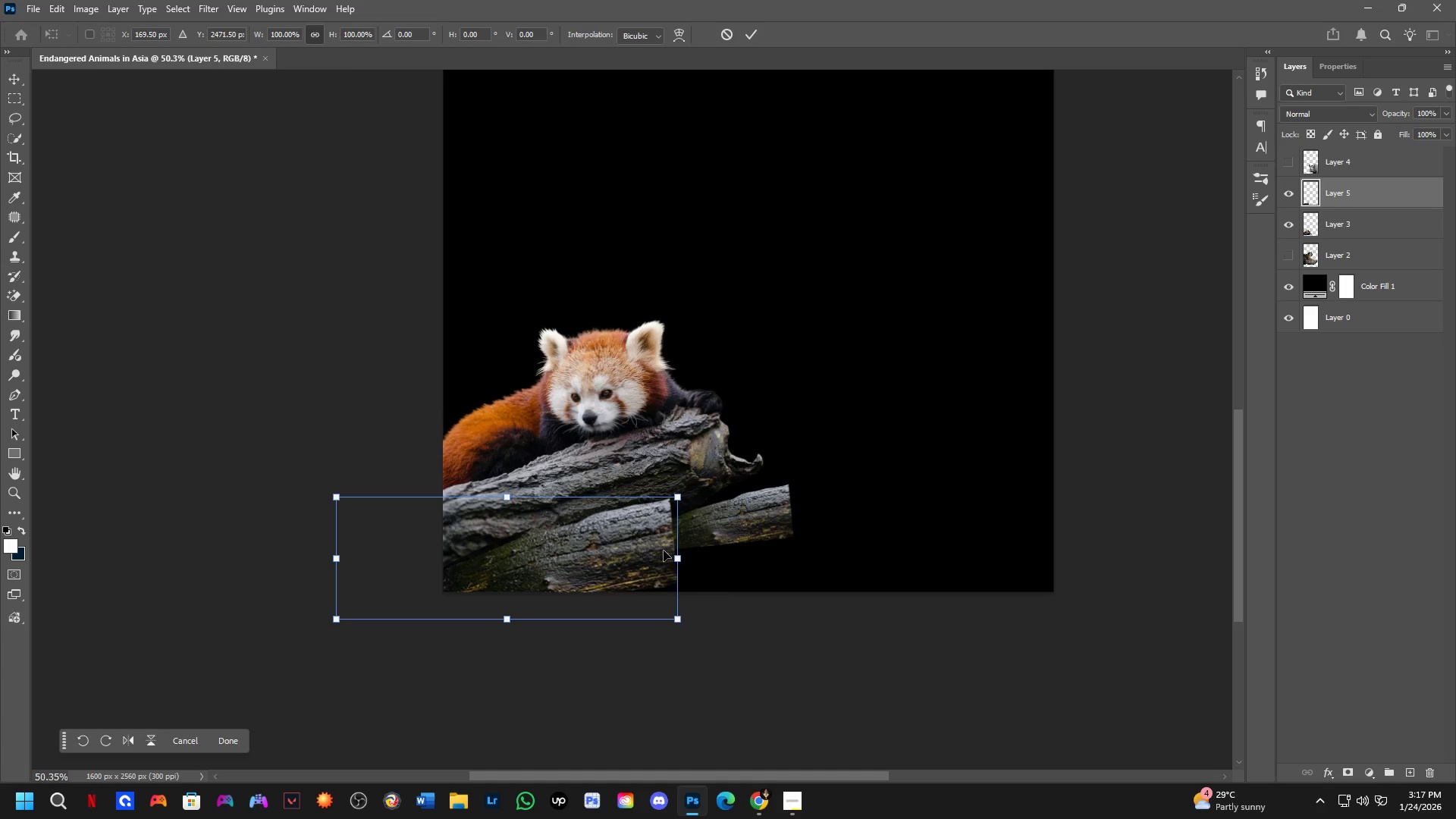 
scroll: coordinate [613, 554], scroll_direction: down, amount: 3.0
 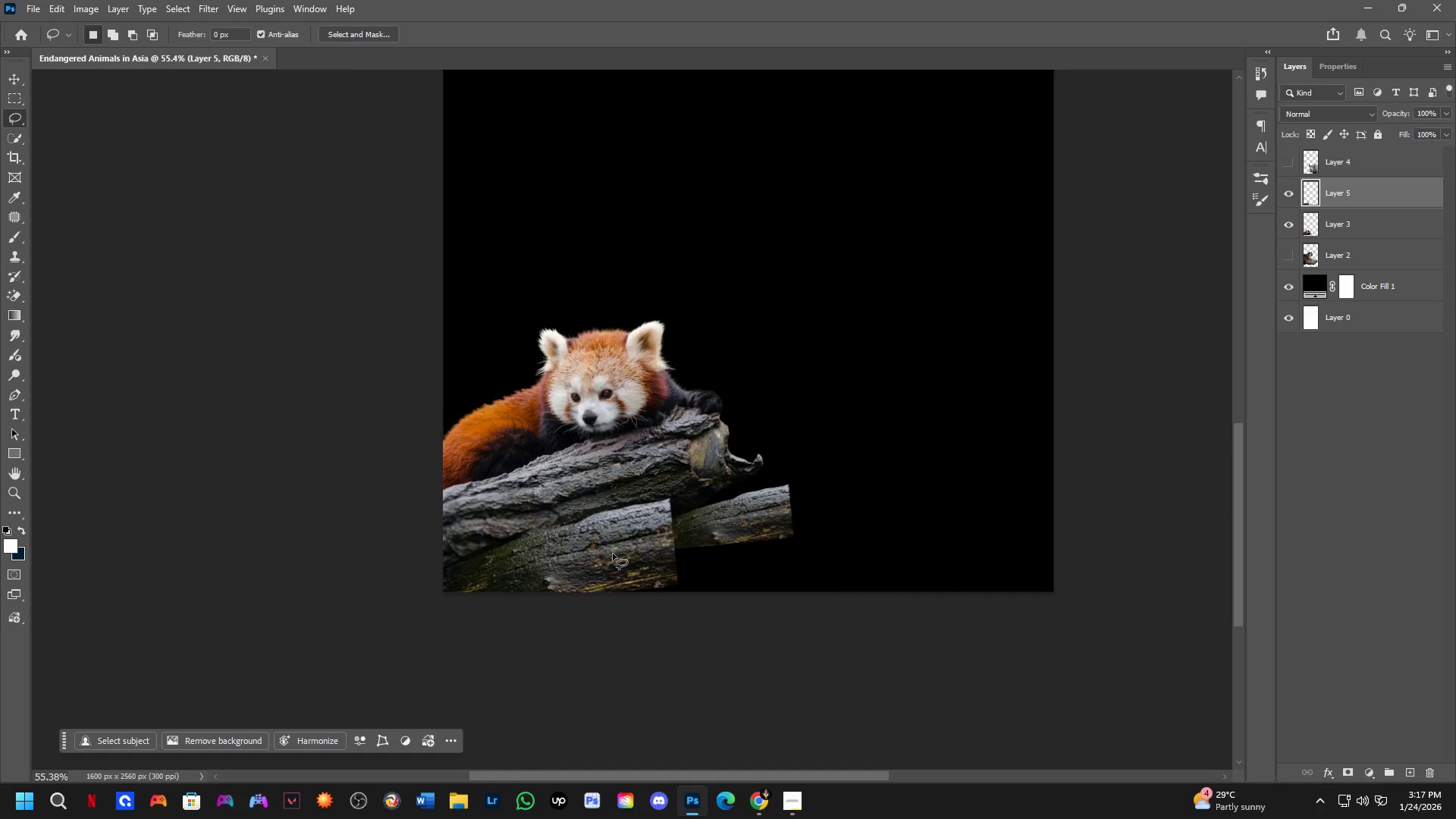 
hold_key(key=ShiftLeft, duration=1.48)
left_click_drag(start_coordinate=[678, 560], to_coordinate=[808, 549])
 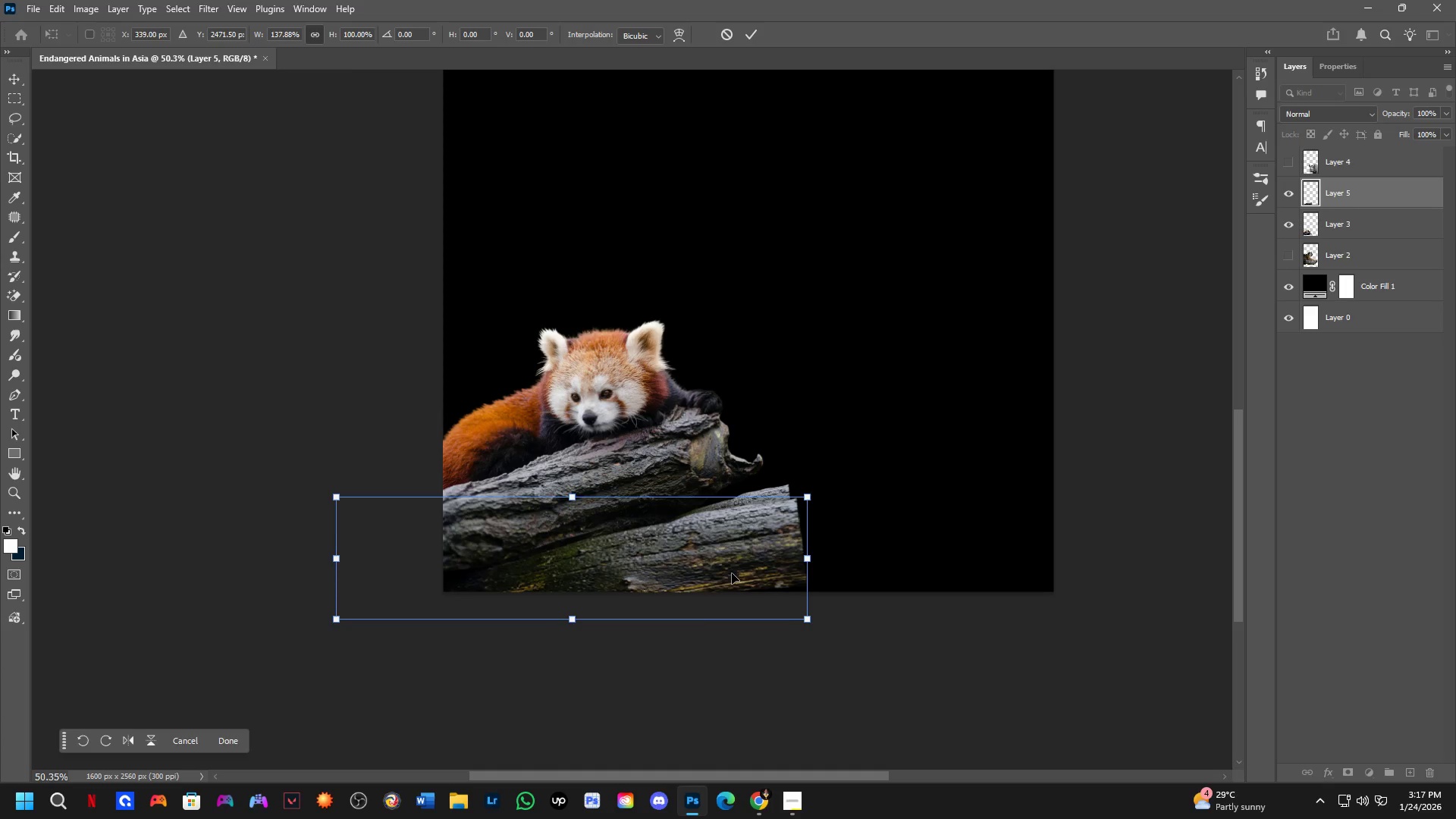 
hold_key(key=ControlLeft, duration=0.81)
left_click_drag(start_coordinate=[711, 559], to_coordinate=[682, 563])
 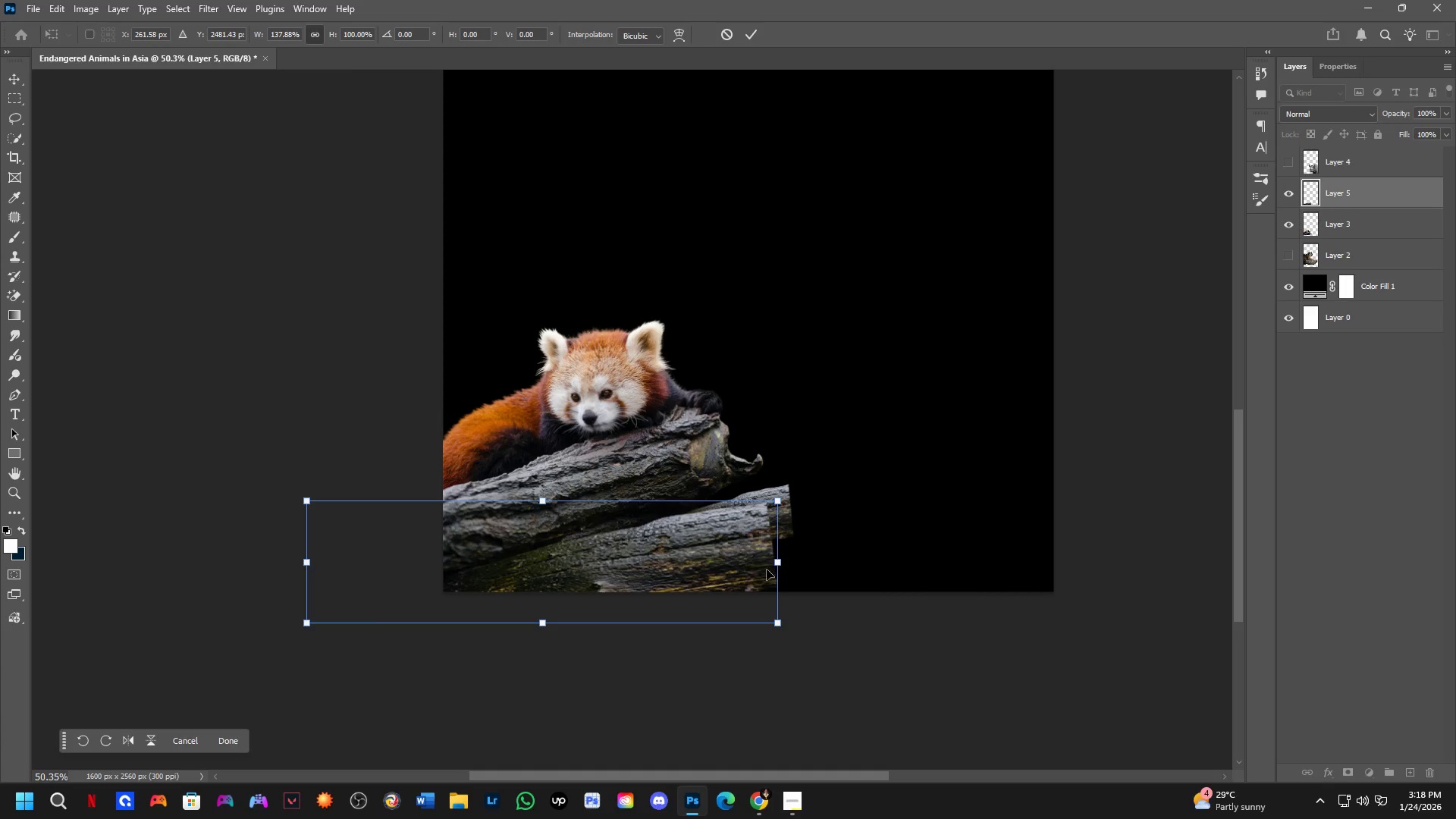 
hold_key(key=ShiftLeft, duration=0.91)
left_click_drag(start_coordinate=[777, 570], to_coordinate=[802, 564])
 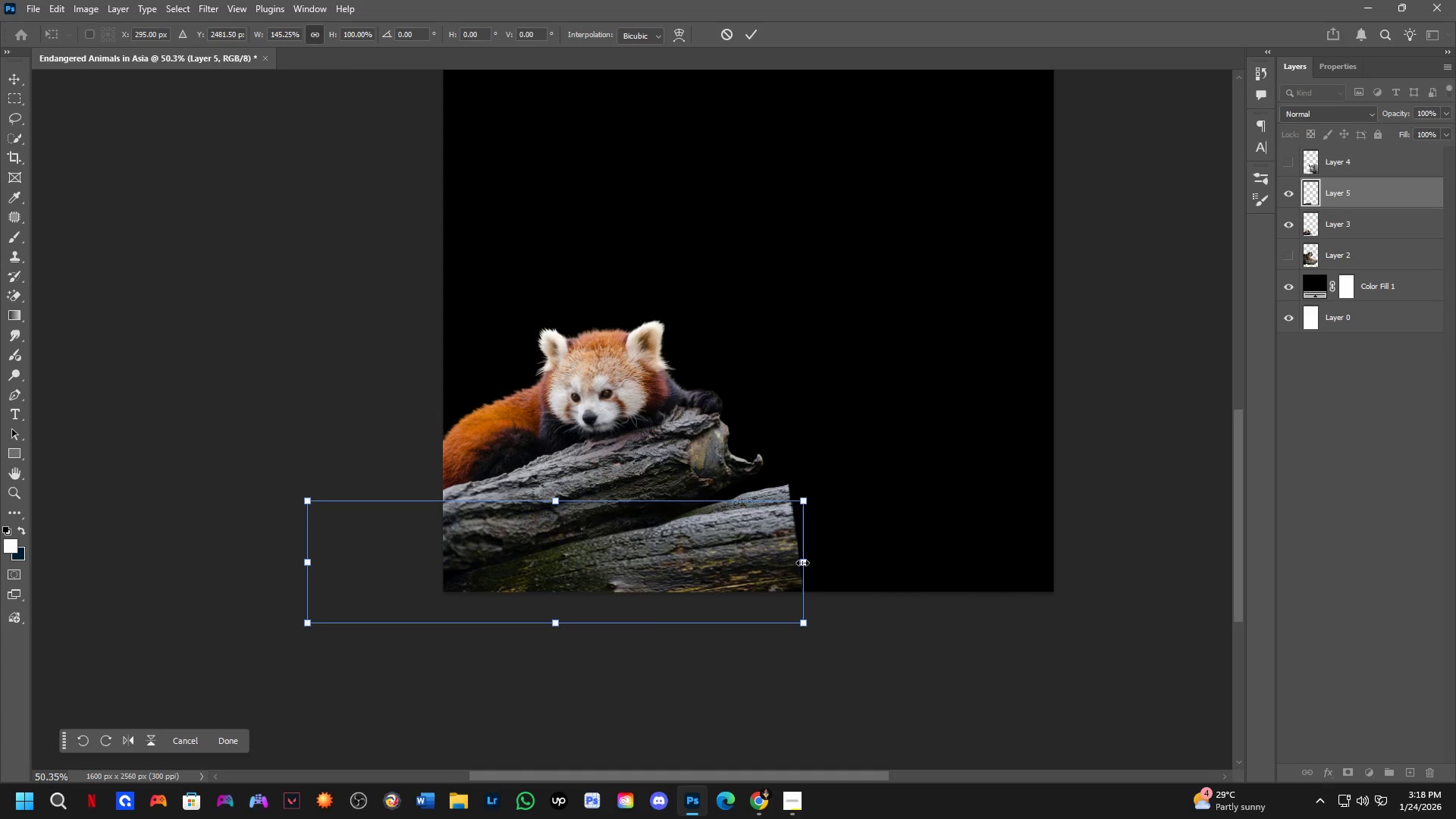 
hold_key(key=ShiftLeft, duration=18.94)
 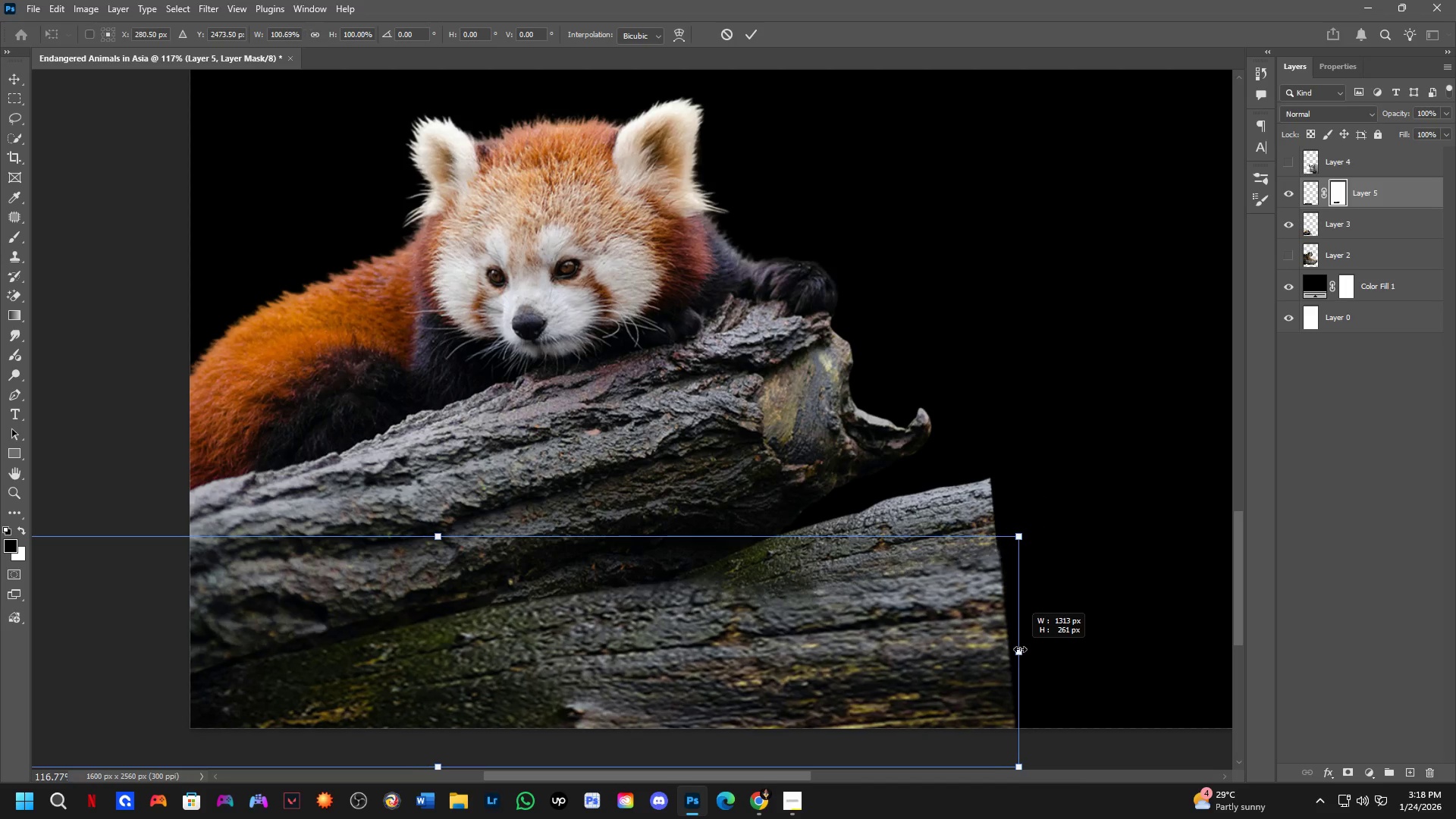 
key(NumpadEnter)
 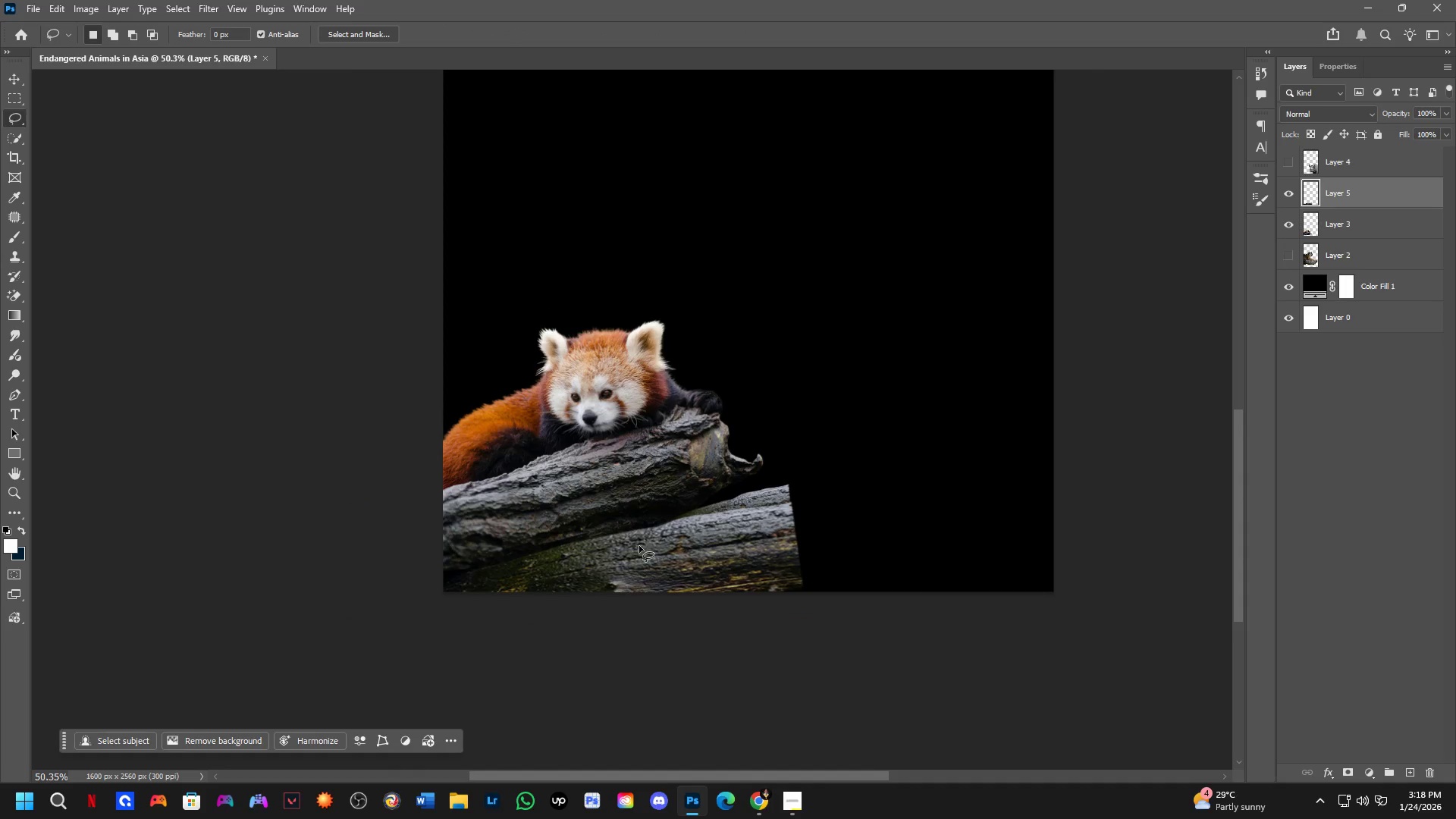 
hold_key(key=ControlLeft, duration=1.39)
left_click_drag(start_coordinate=[641, 551], to_coordinate=[633, 548])
 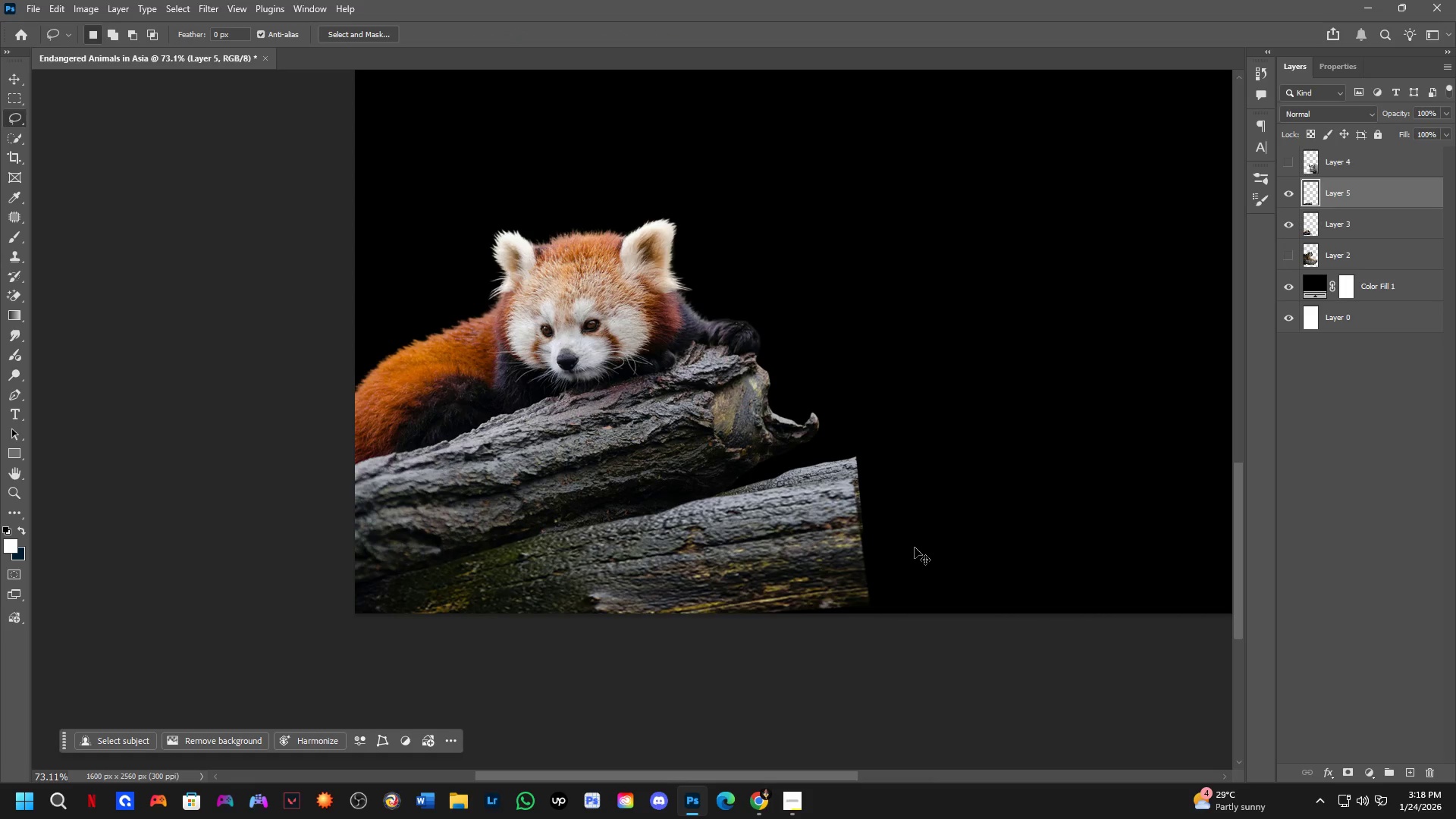 
scroll: coordinate [639, 546], scroll_direction: up, amount: 4.0
 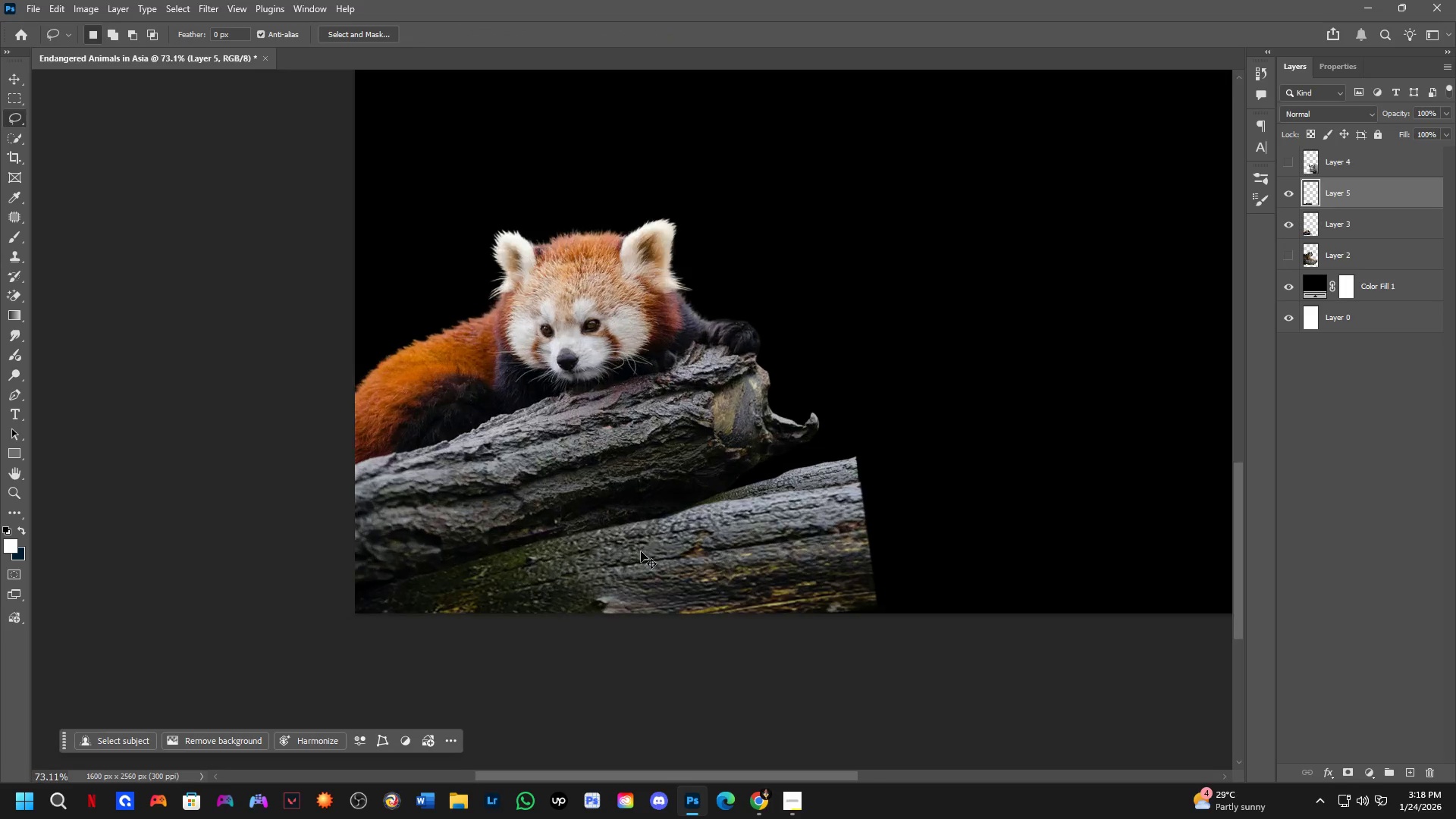 
key(Control+T)
 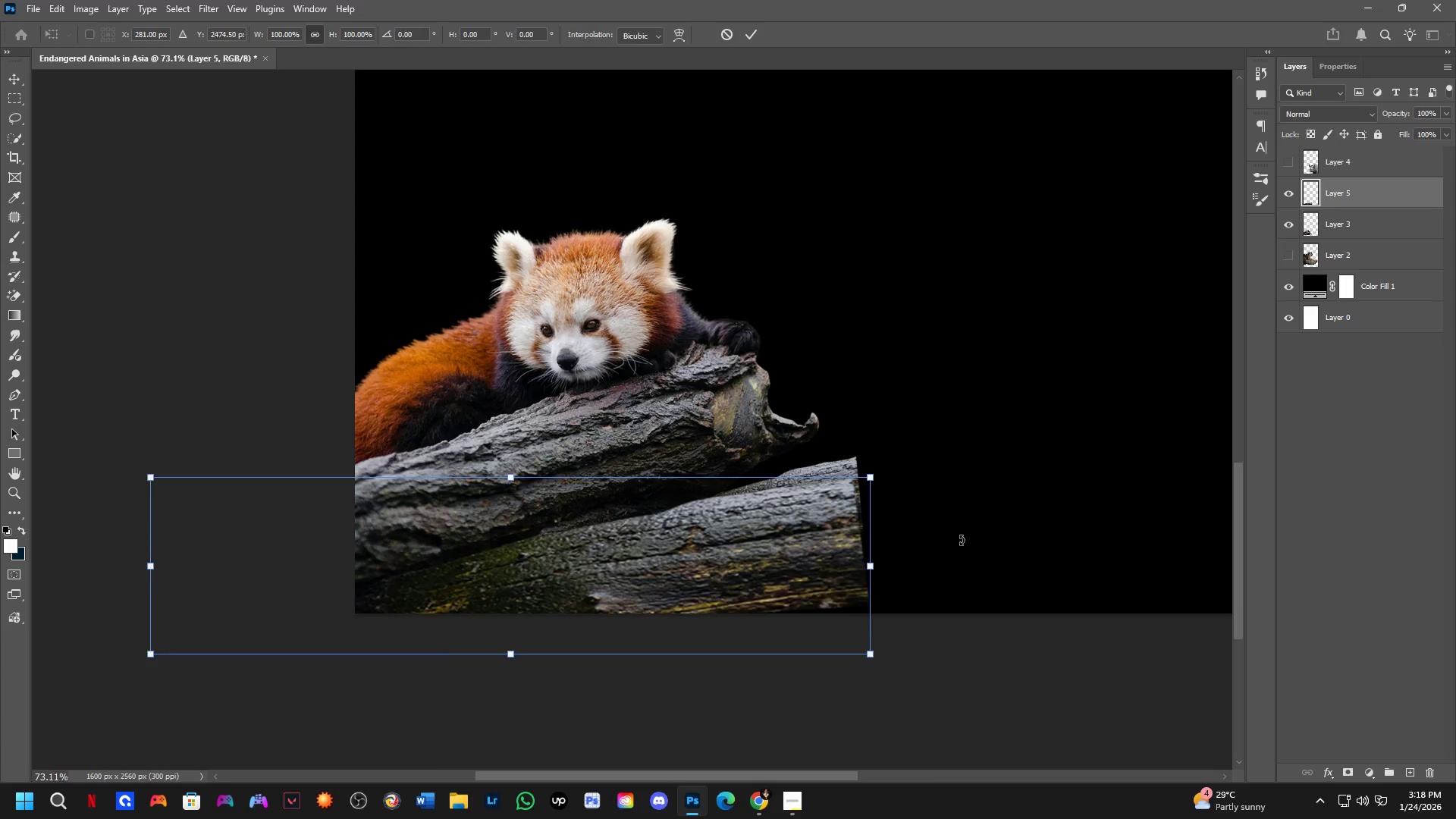 
left_click_drag(start_coordinate=[959, 536], to_coordinate=[966, 557])
 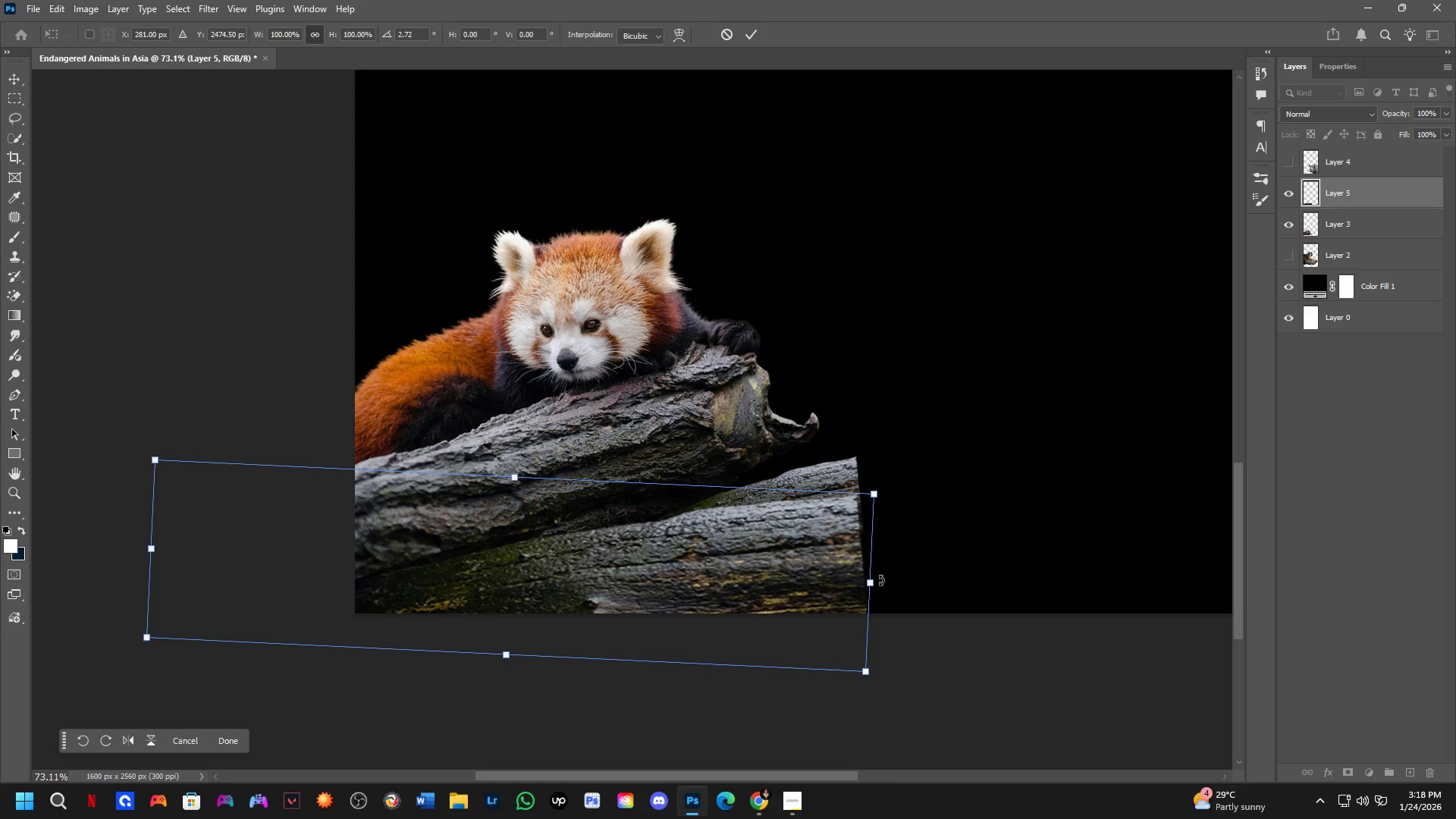 
key(NumpadEnter)
 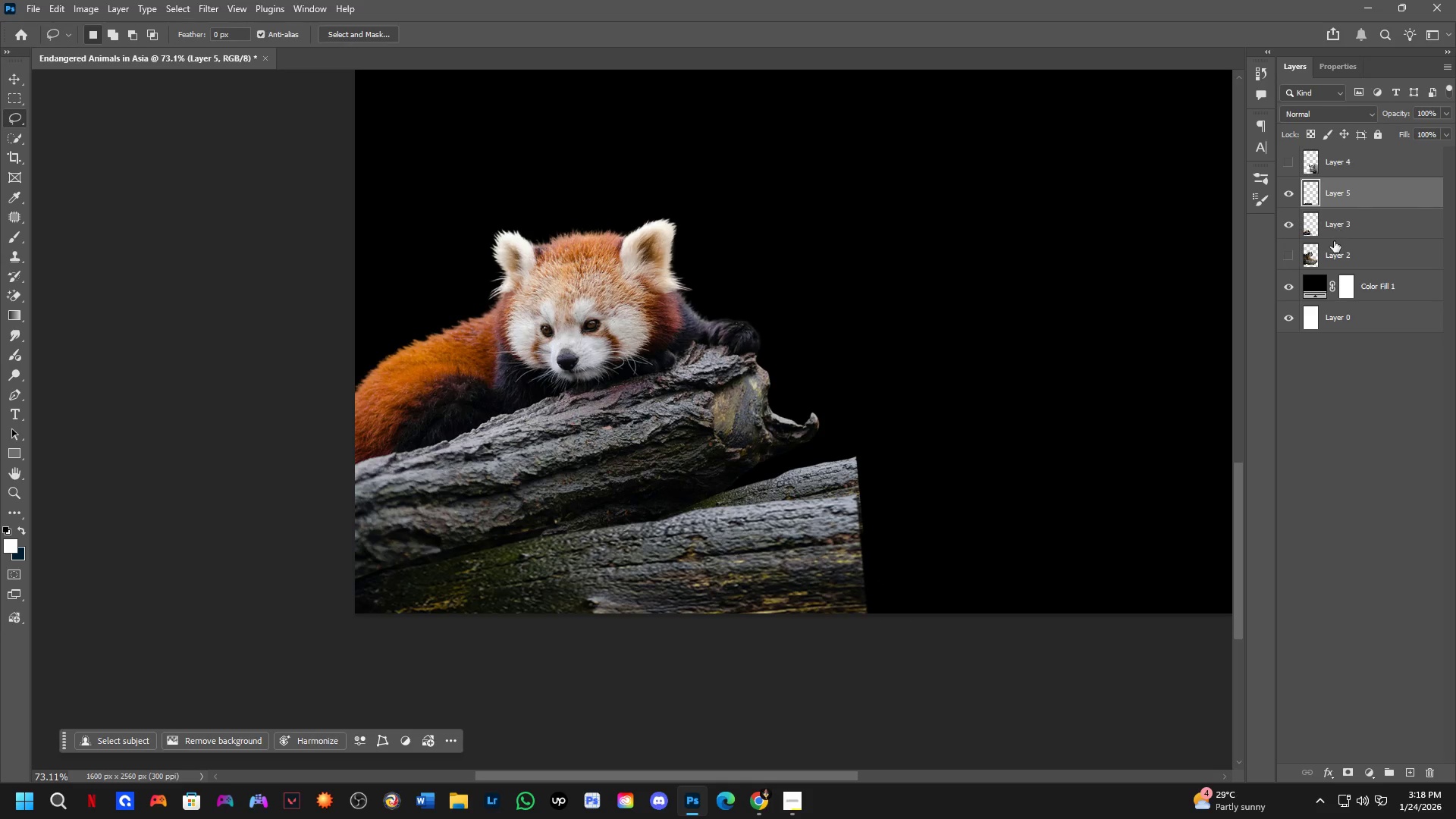 
left_click([1338, 231])
 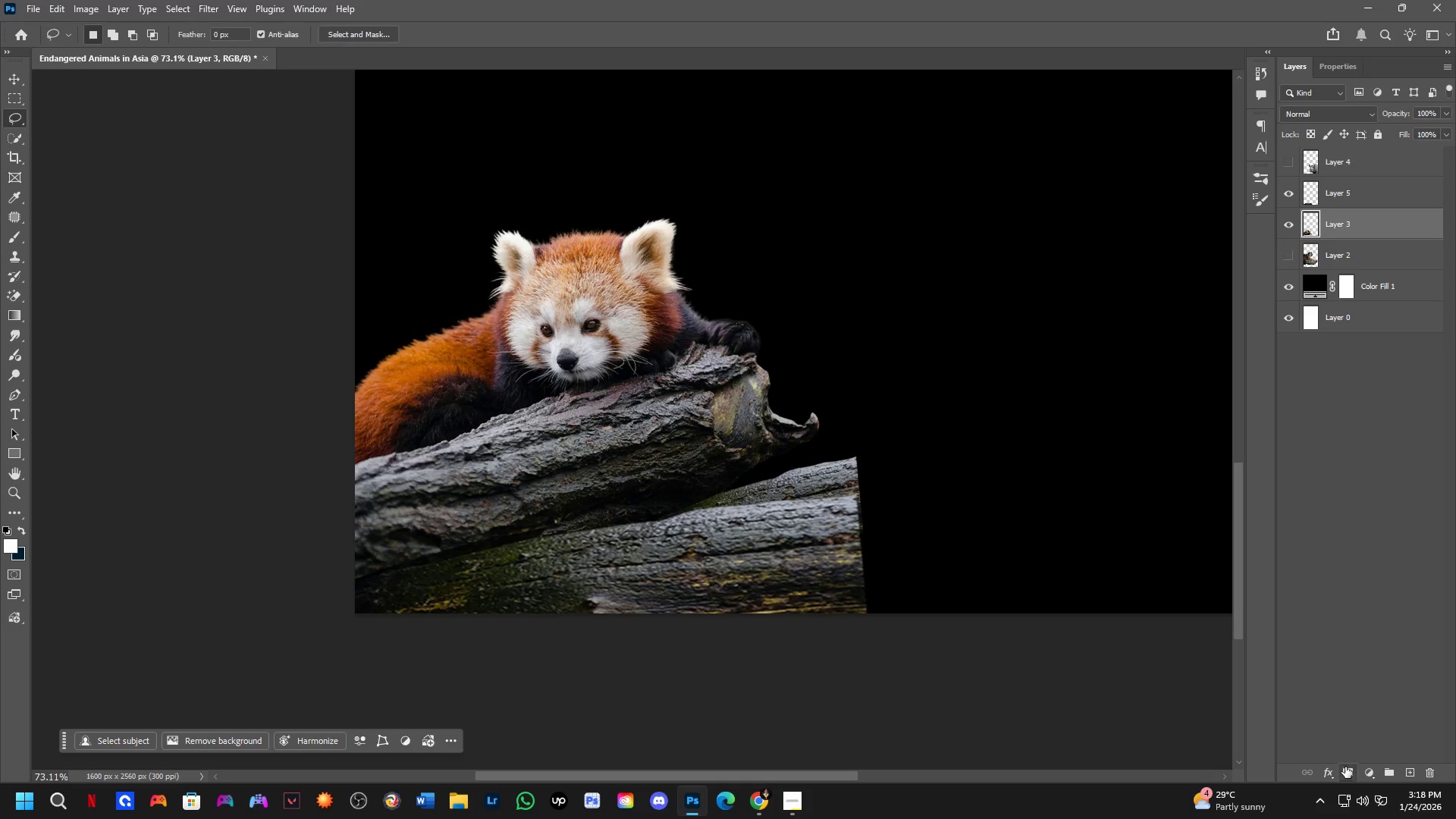 
key(B)
 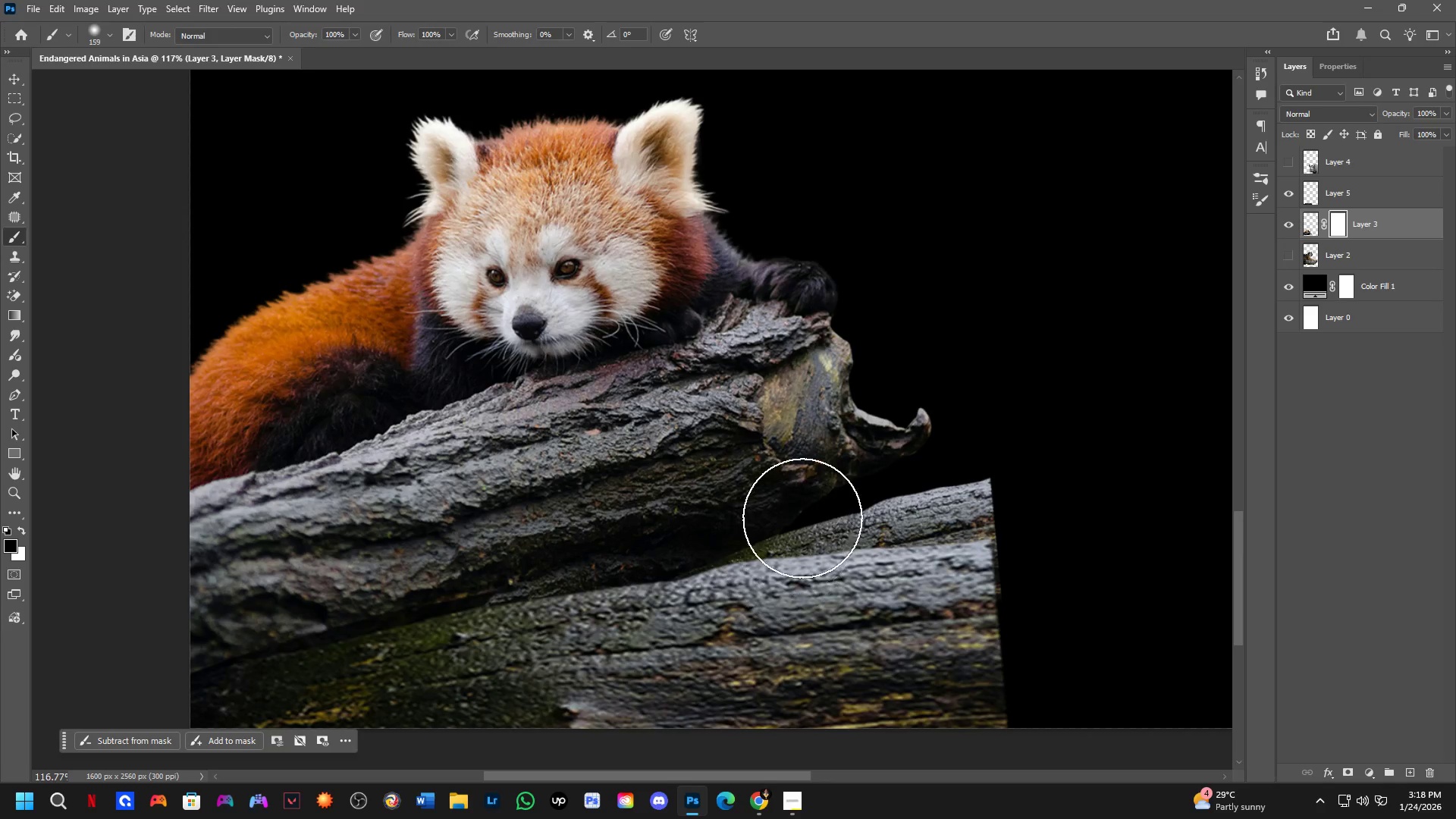 
scroll: coordinate [887, 704], scroll_direction: up, amount: 5.0
 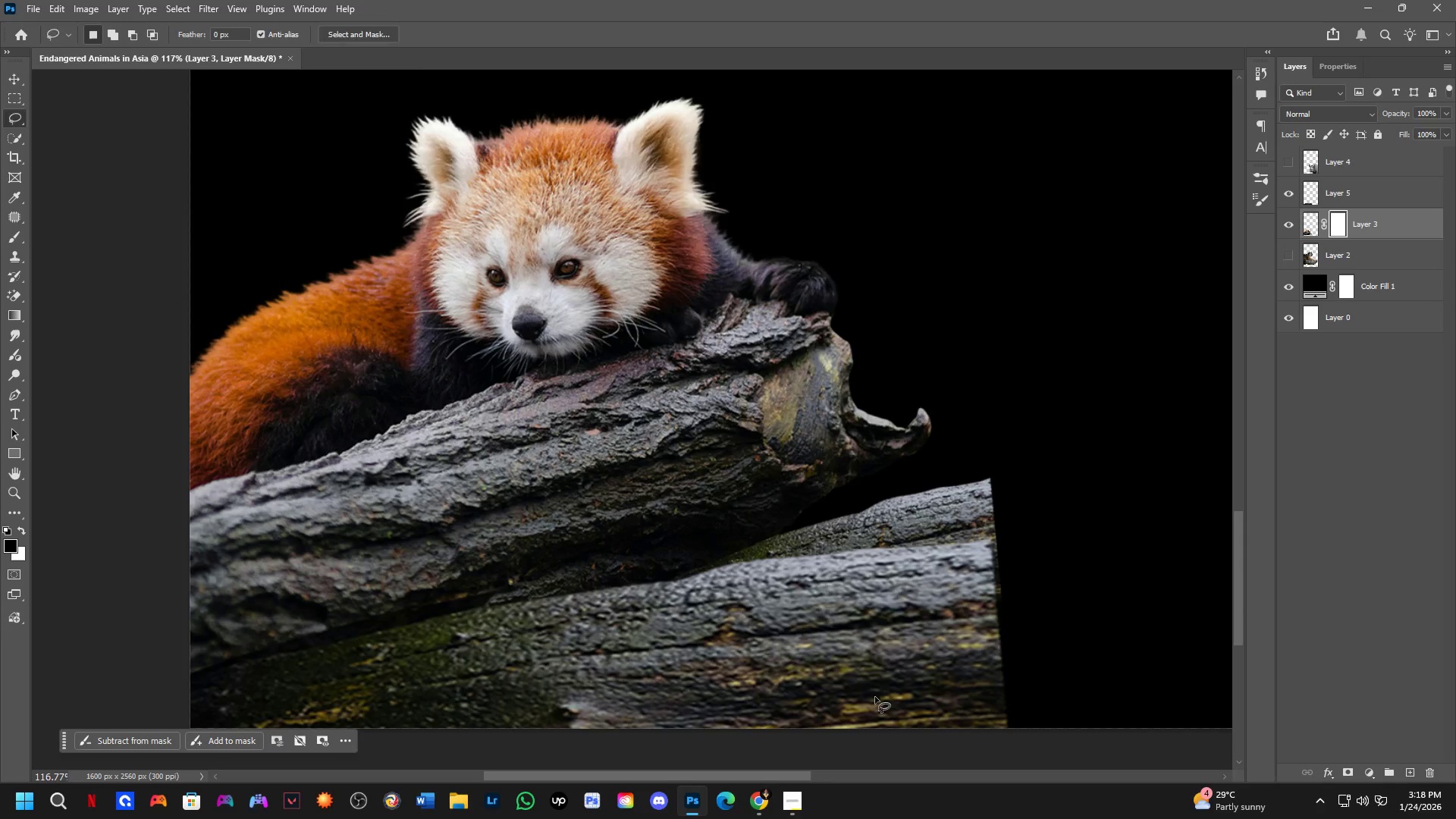 
left_click_drag(start_coordinate=[800, 522], to_coordinate=[877, 510])
 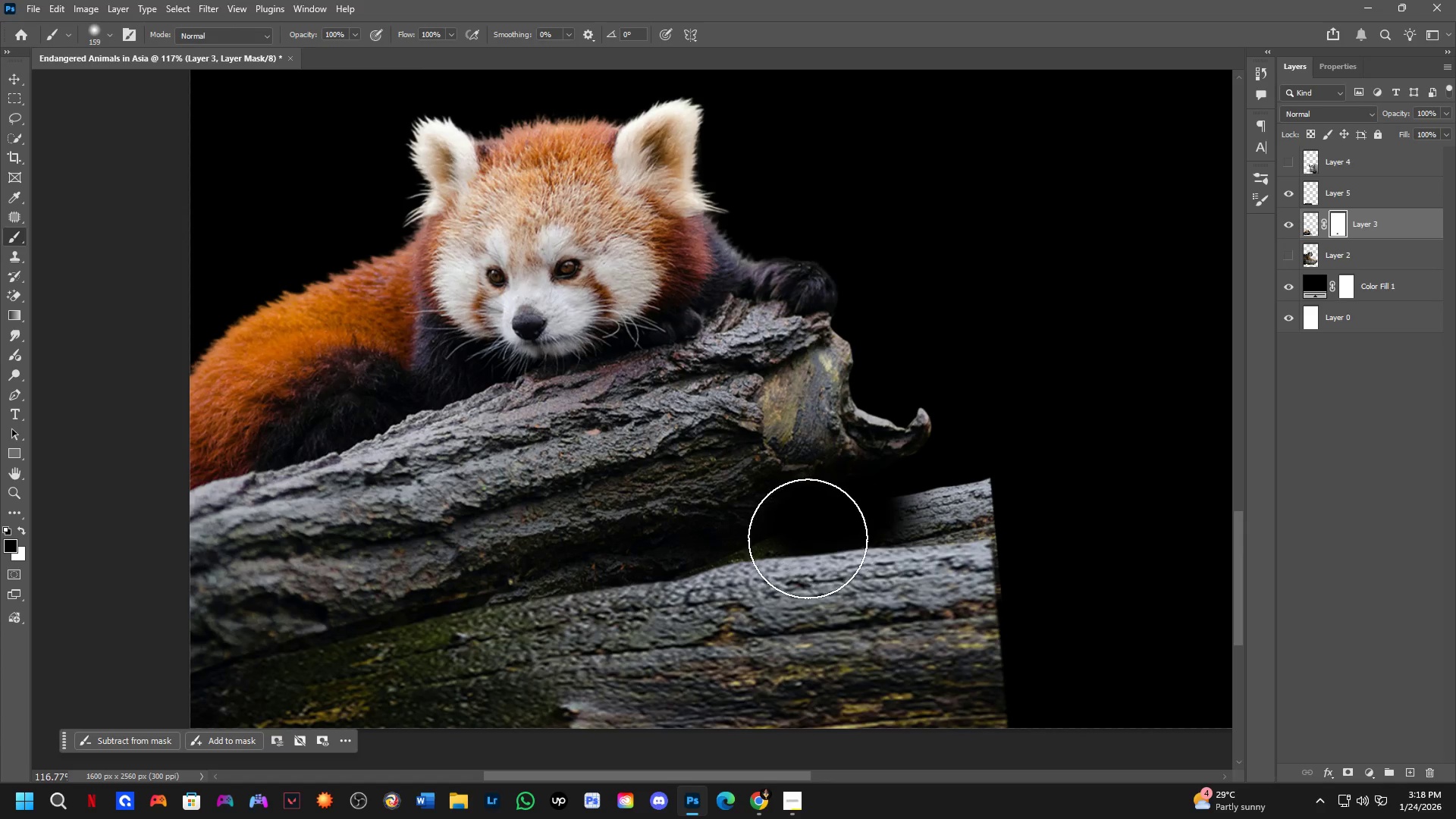 
key(Control+Meta+MetaLeft)
 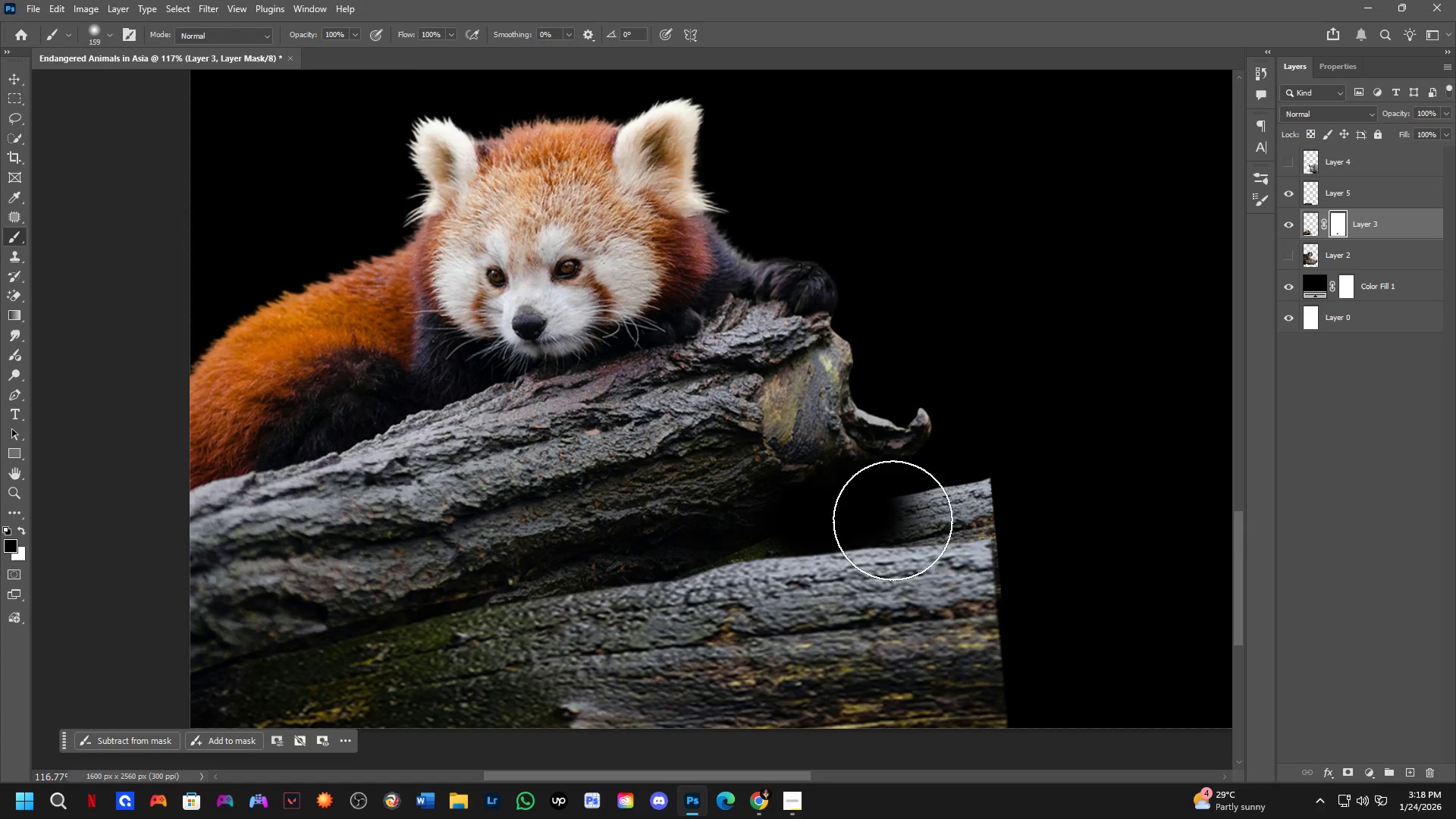 
key(Control+Z)
 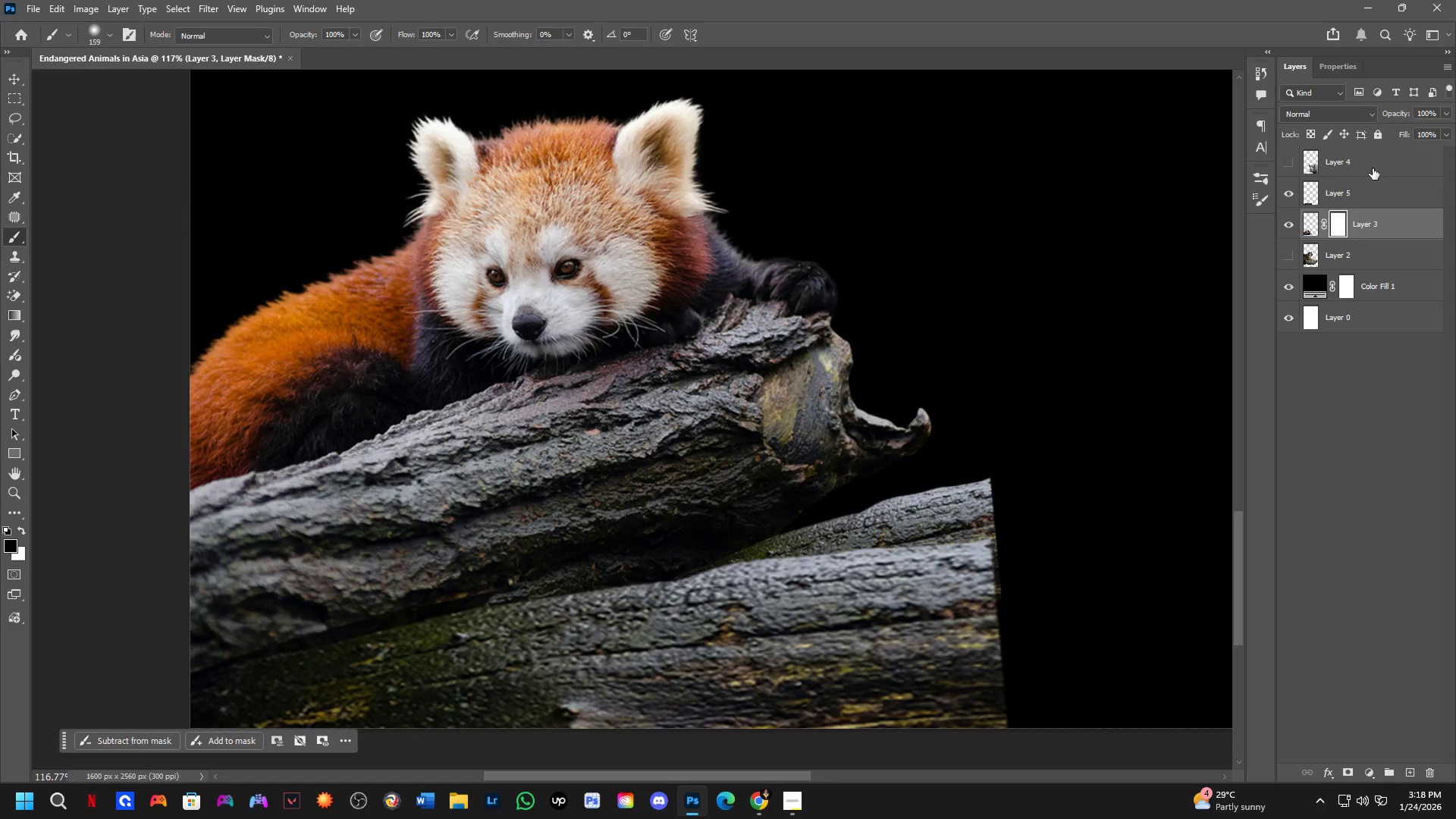 
key(Control+Z)
 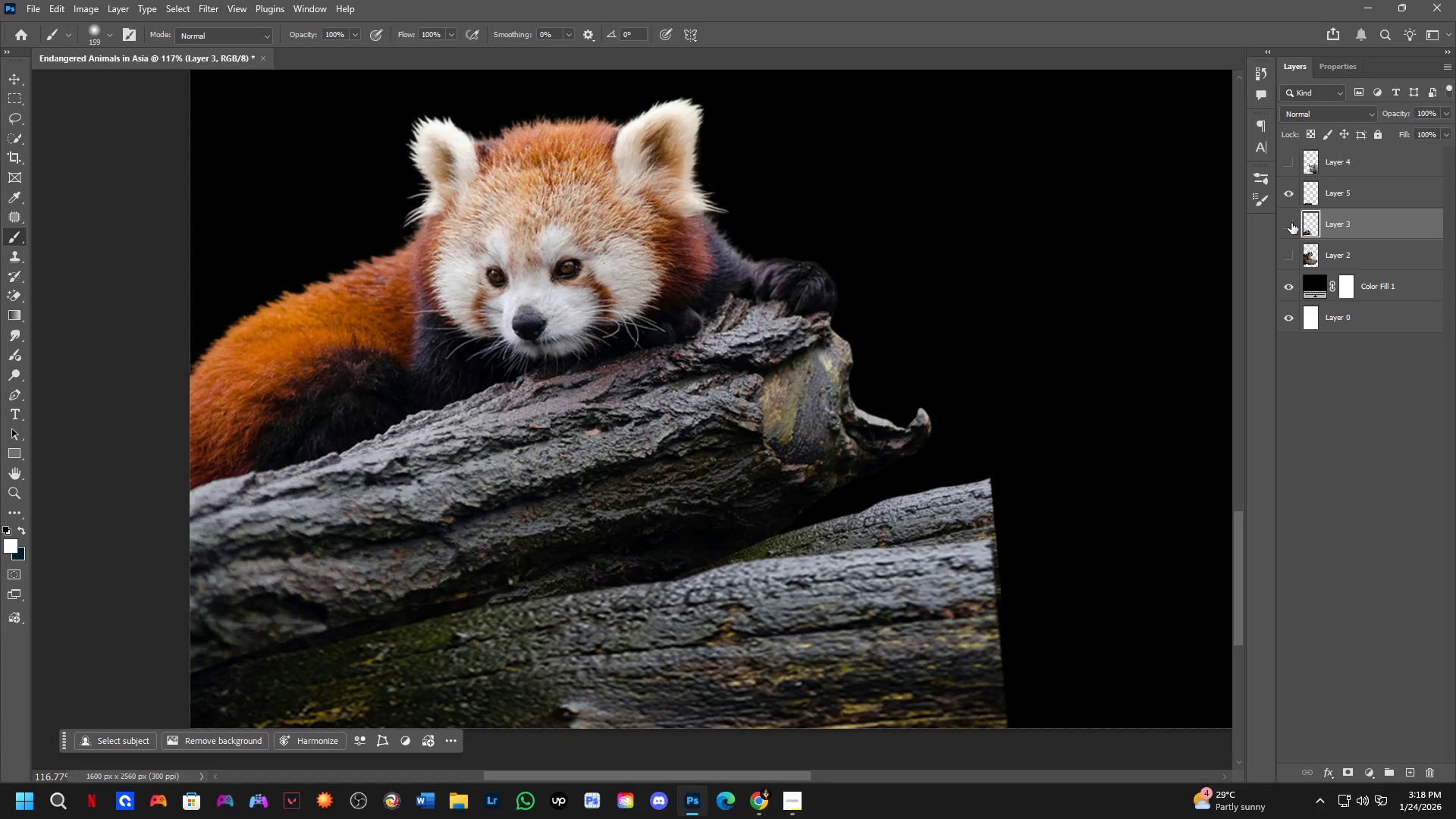 
double_click([1291, 224])
 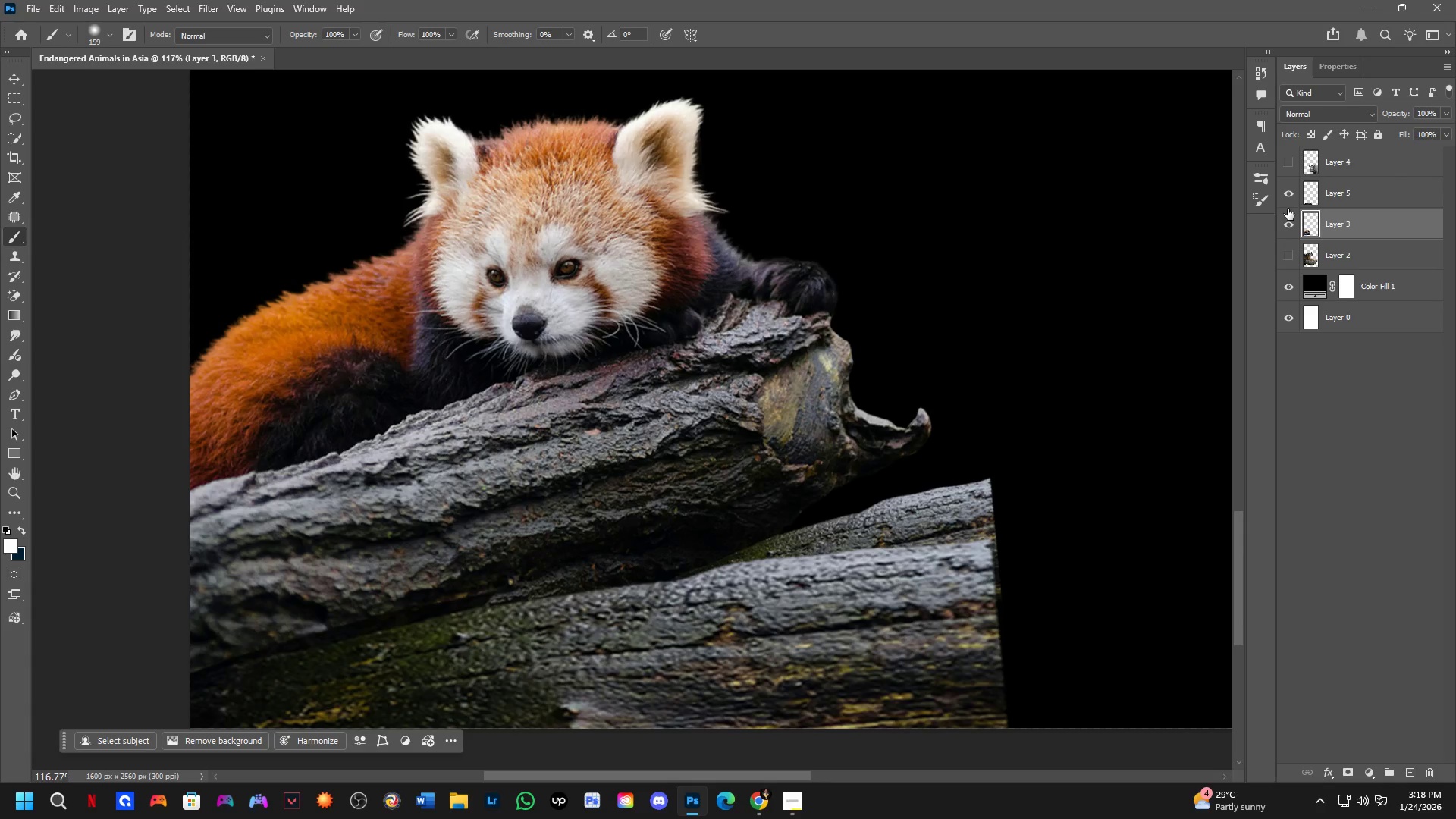 
double_click([1292, 199])
 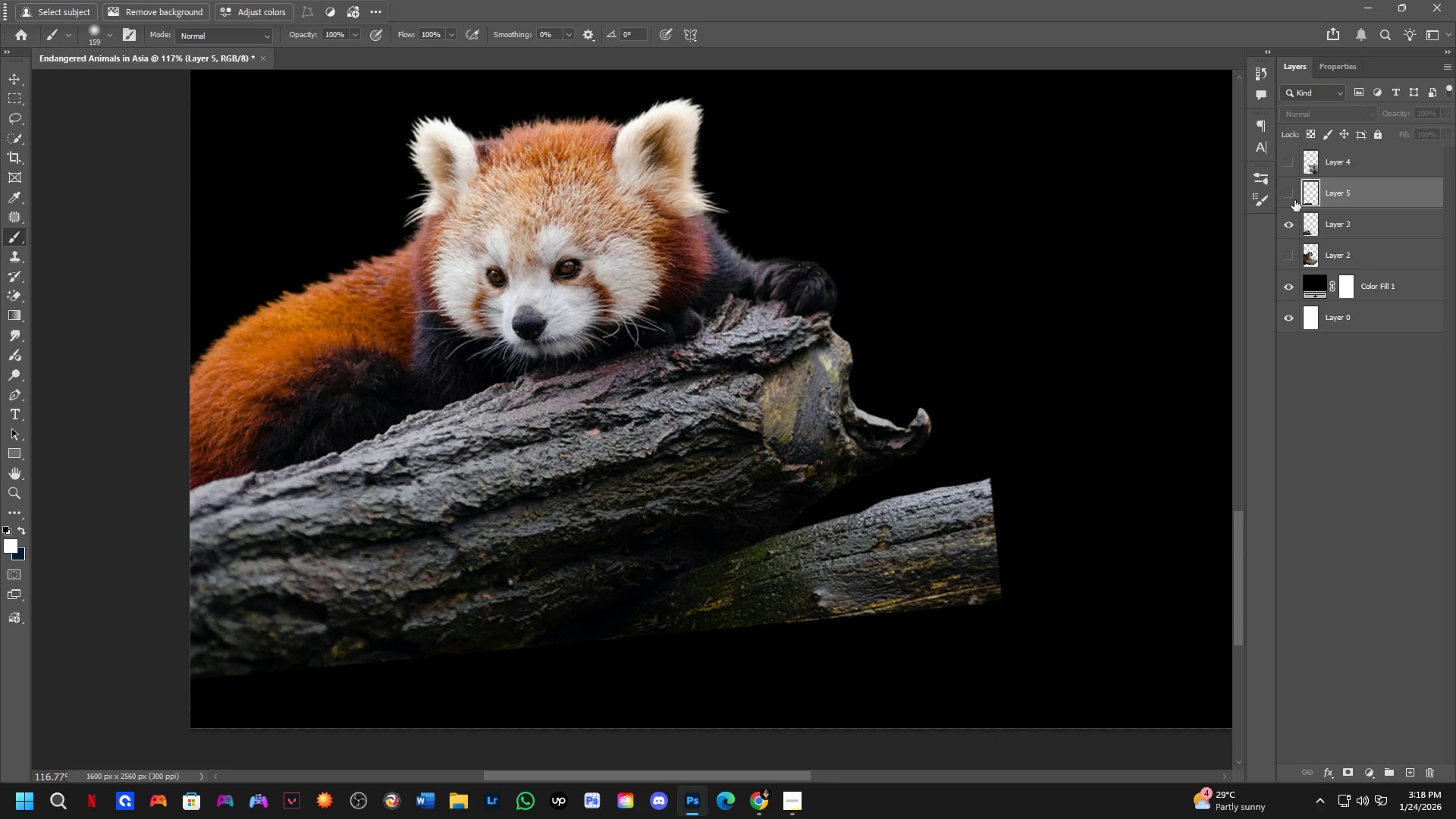 
triple_click([1294, 200])
 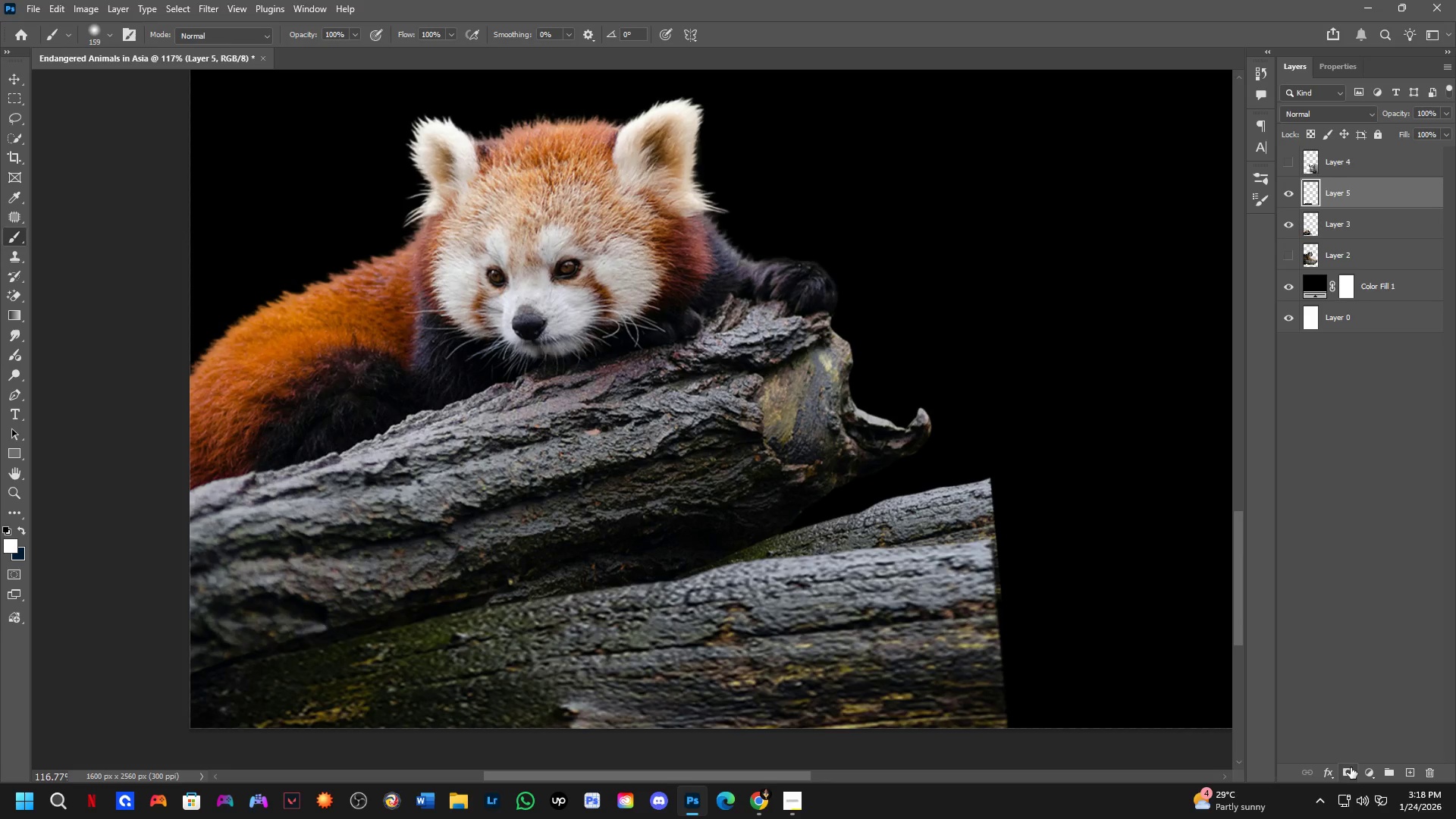 
left_click_drag(start_coordinate=[794, 536], to_coordinate=[865, 499])
 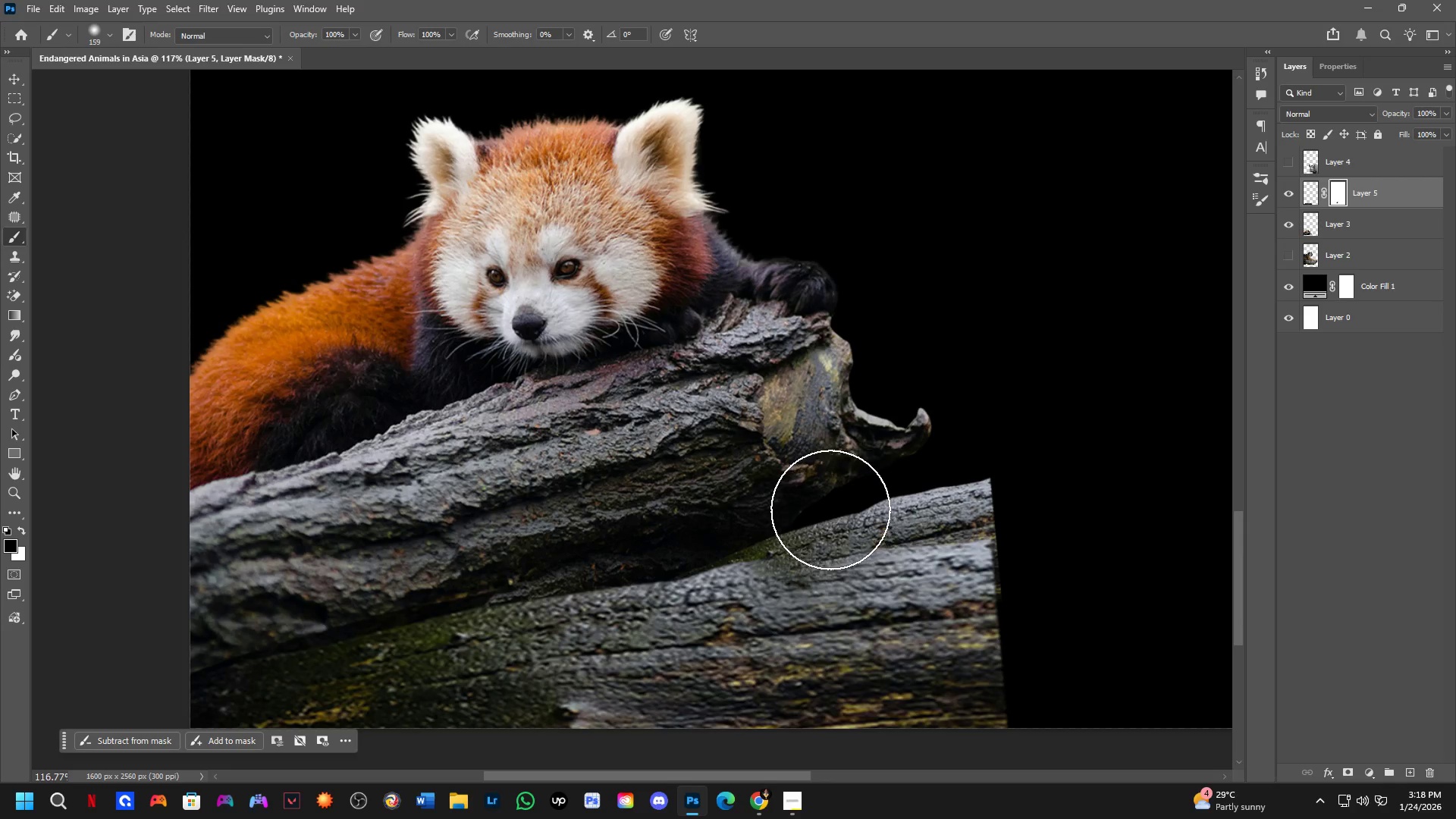 
left_click_drag(start_coordinate=[810, 516], to_coordinate=[485, 529])
 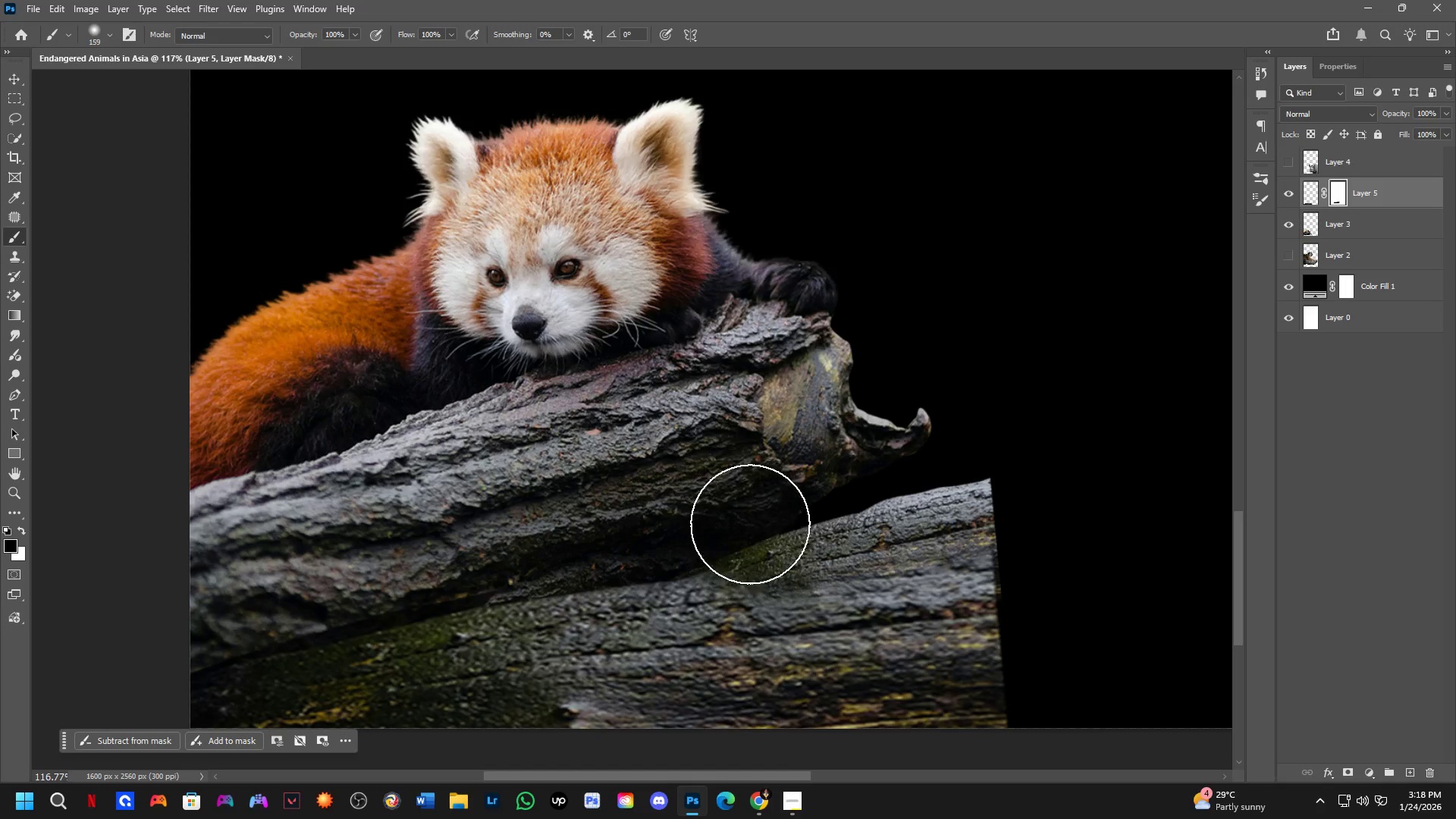 
left_click_drag(start_coordinate=[756, 526], to_coordinate=[516, 494])
 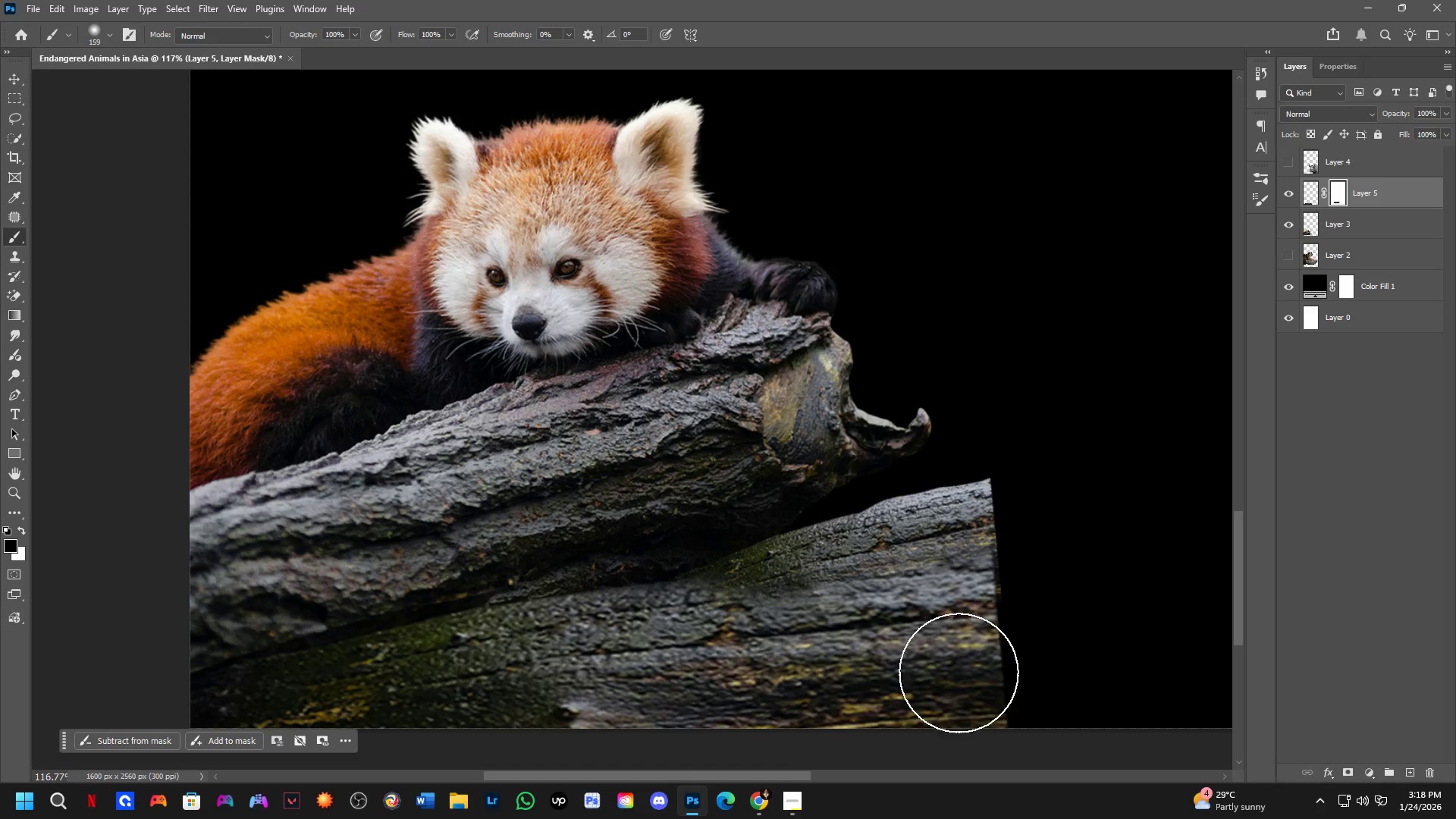 
left_click([908, 657])
 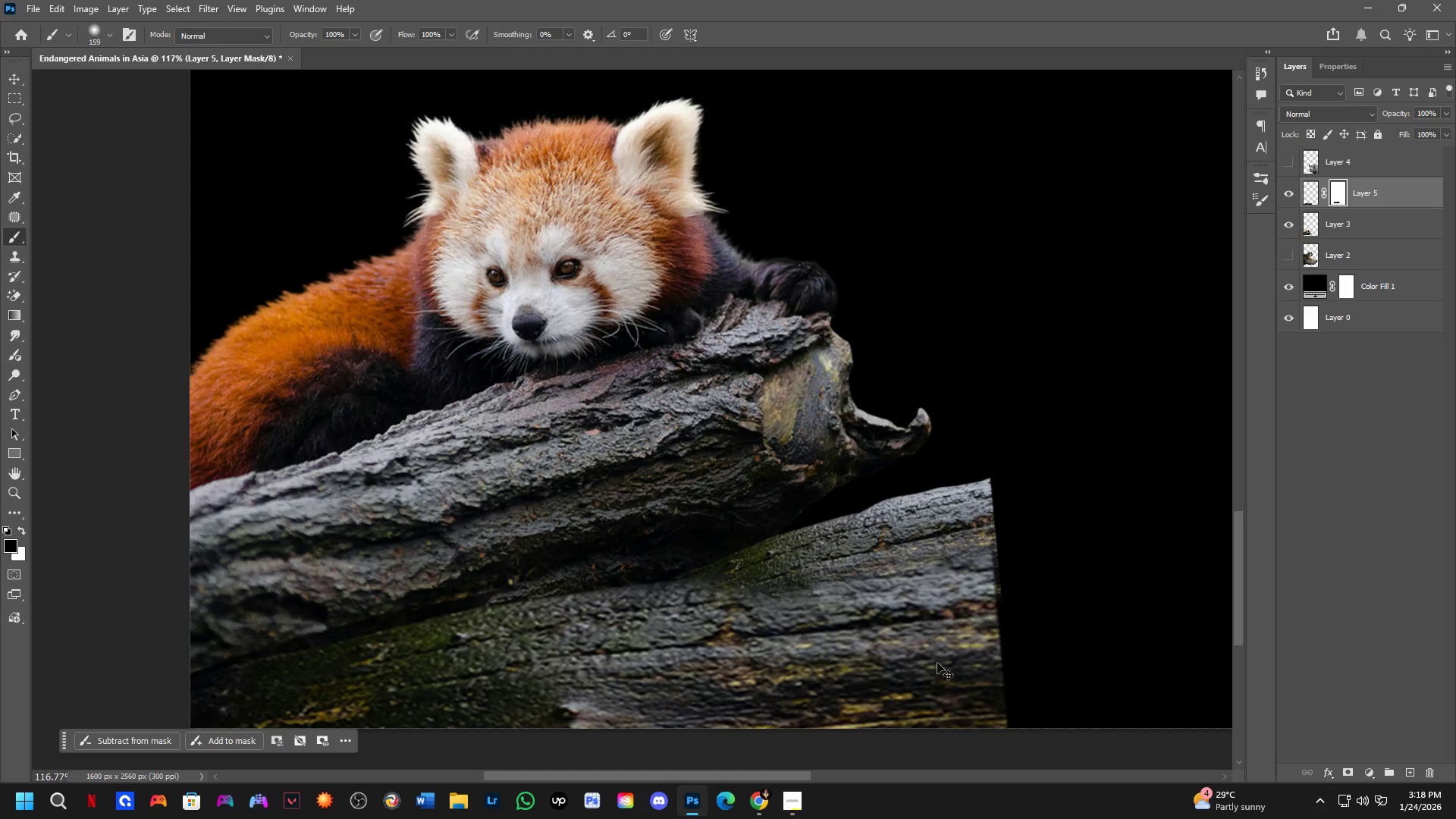 
key(Control+T)
 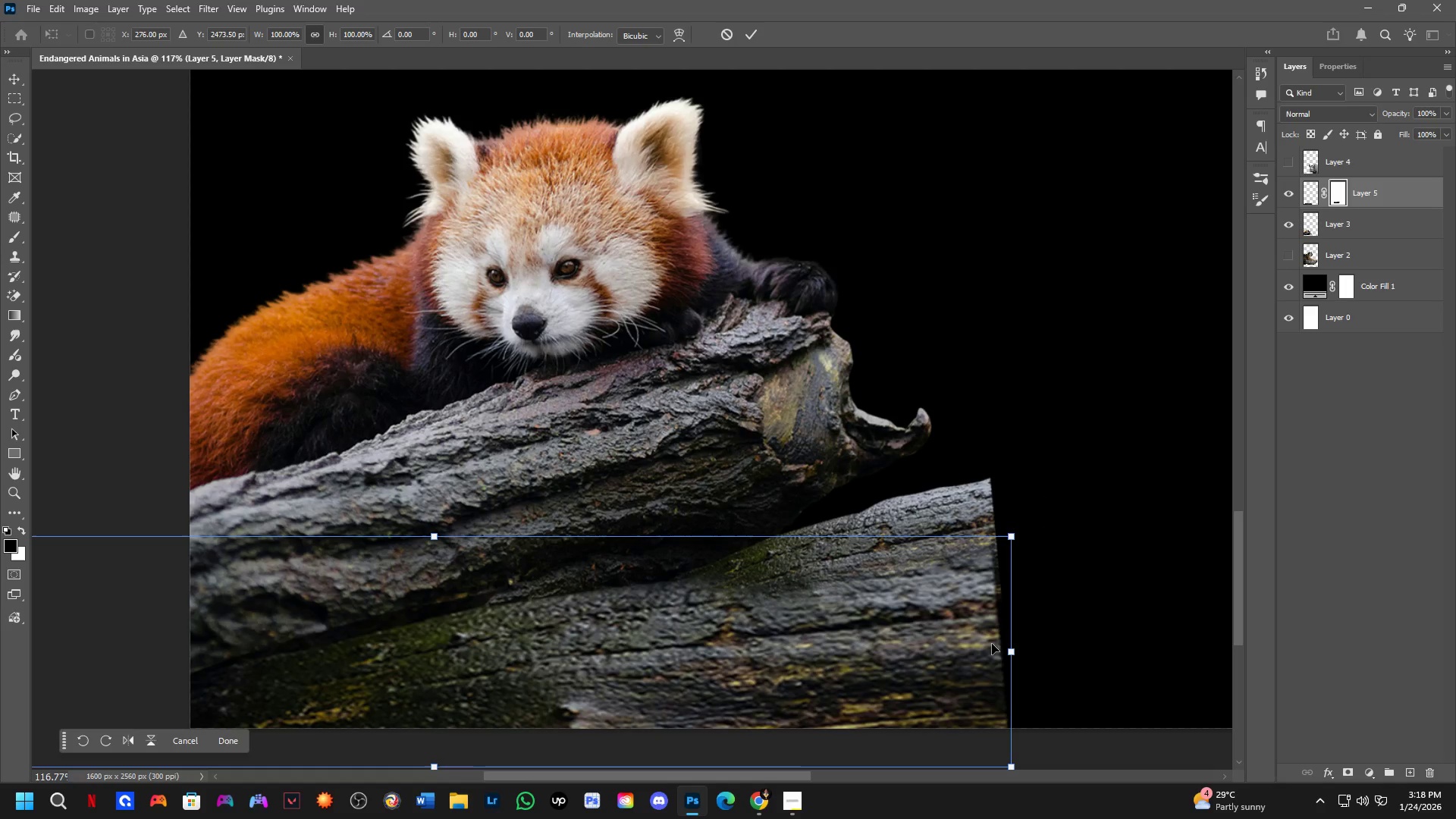 
hold_key(key=ShiftLeft, duration=0.89)
left_click_drag(start_coordinate=[1012, 648], to_coordinate=[1020, 649])
 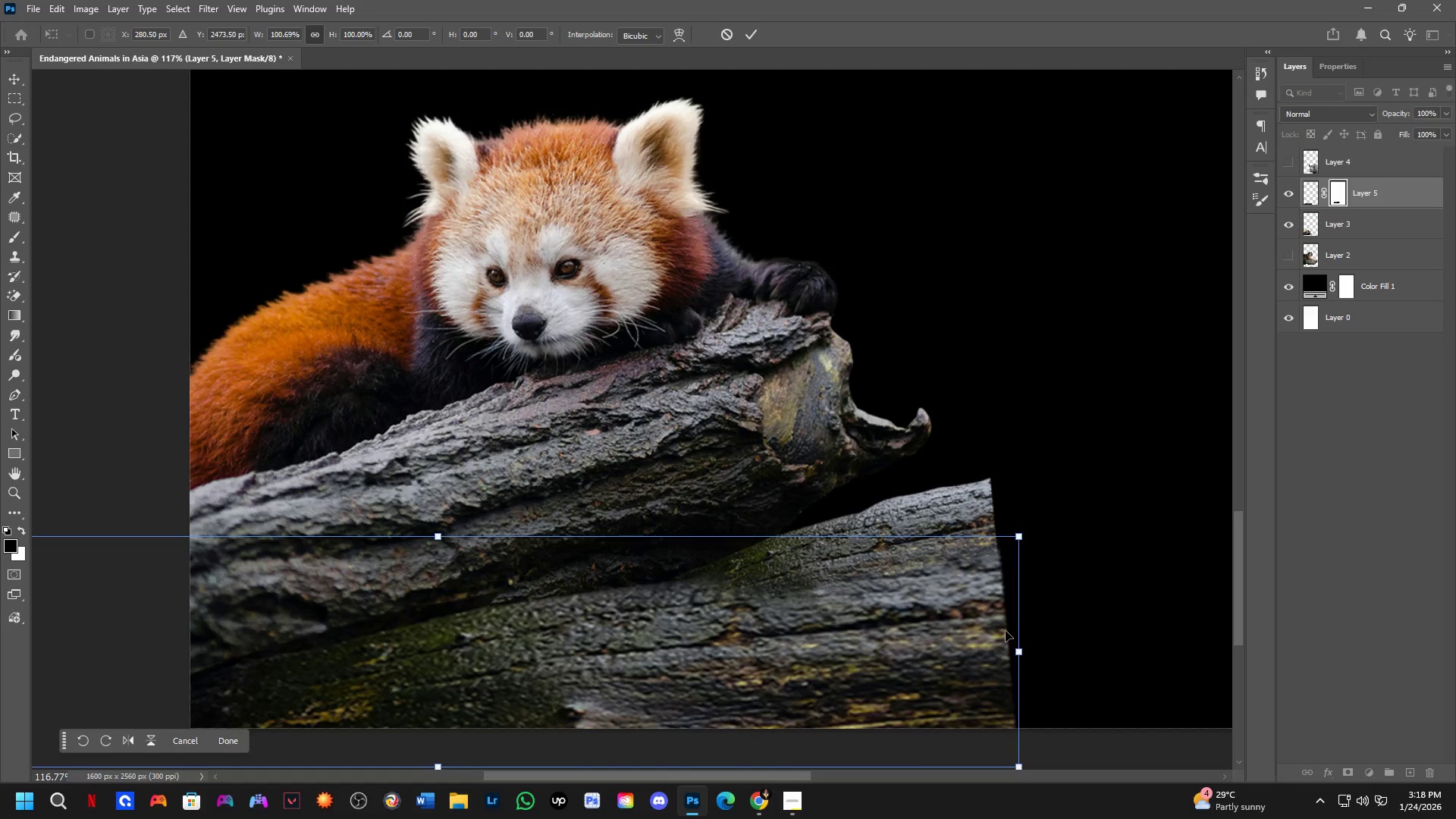 
key(NumpadEnter)
 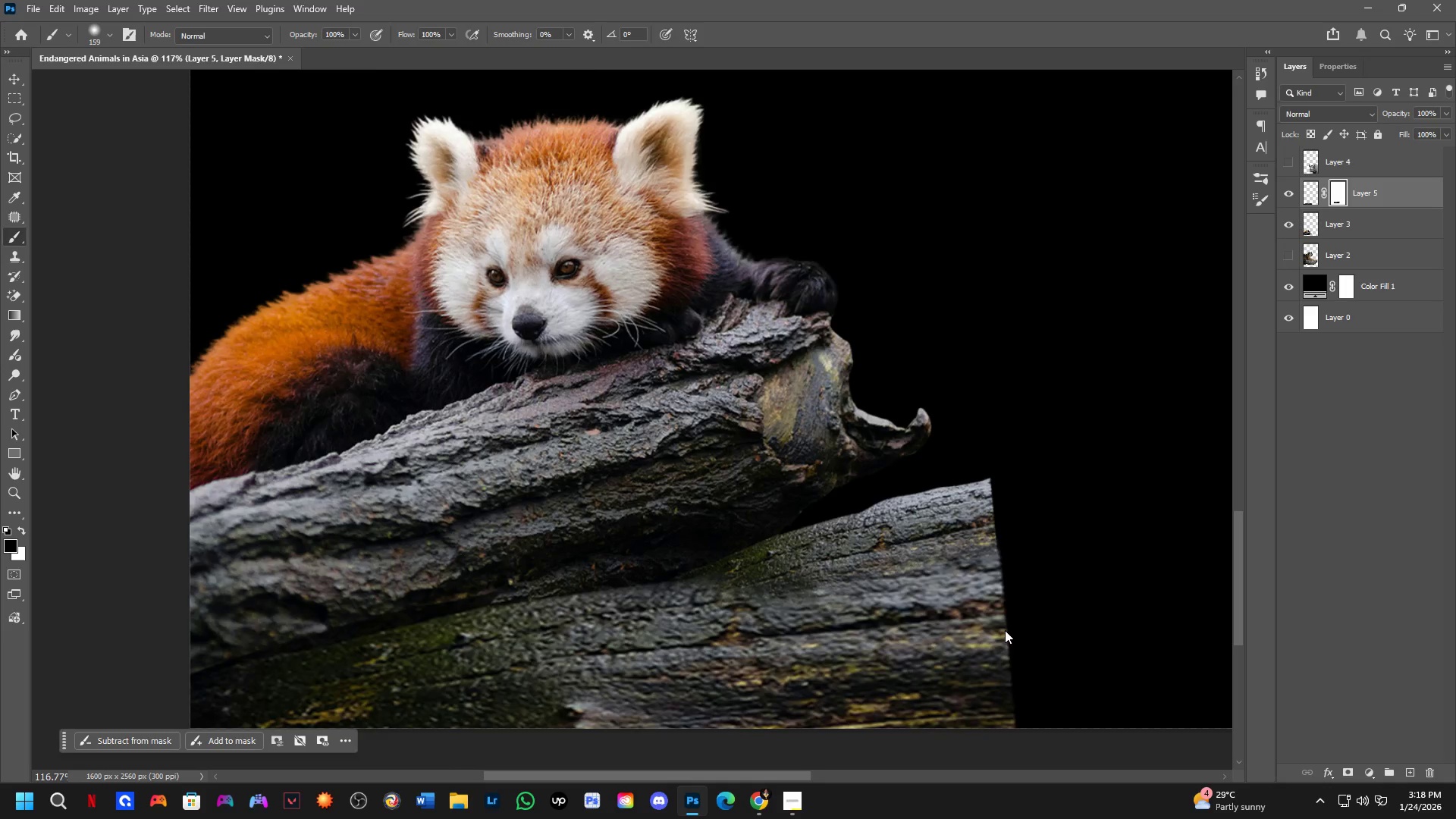 
key(Shift+ShiftLeft)
 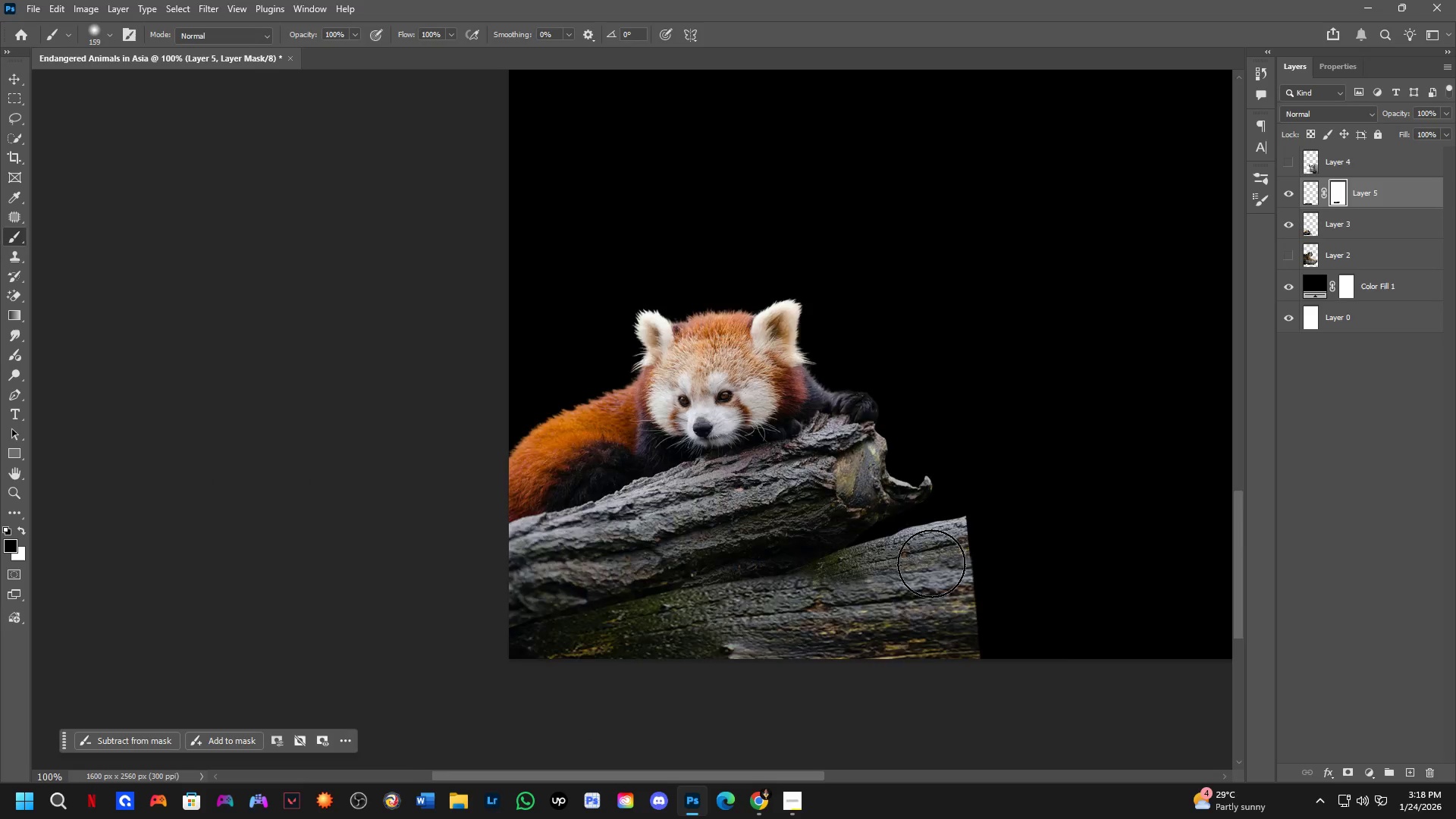 
scroll: coordinate [931, 563], scroll_direction: down, amount: 3.0
 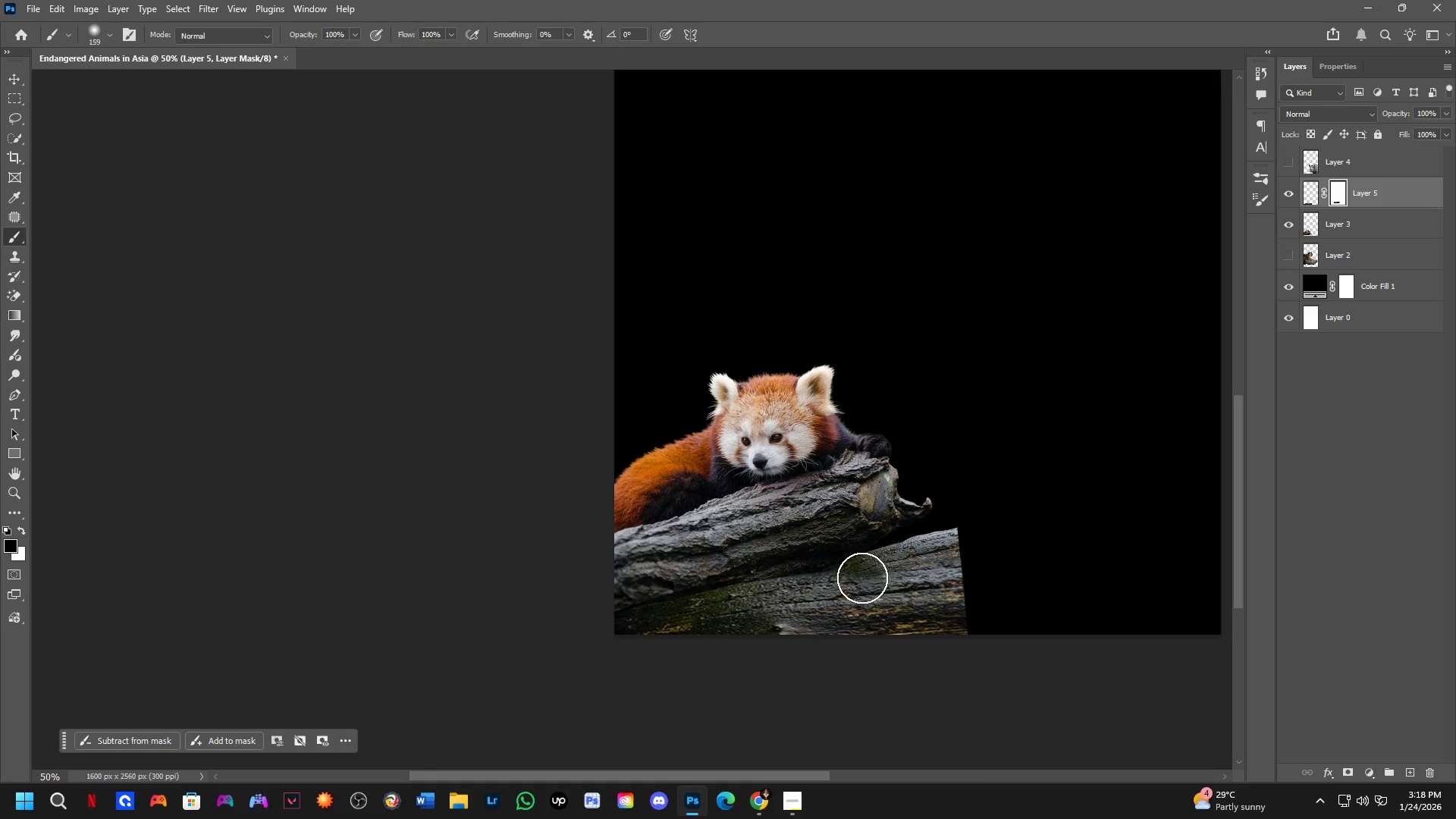 
scroll: coordinate [855, 579], scroll_direction: up, amount: 5.0
 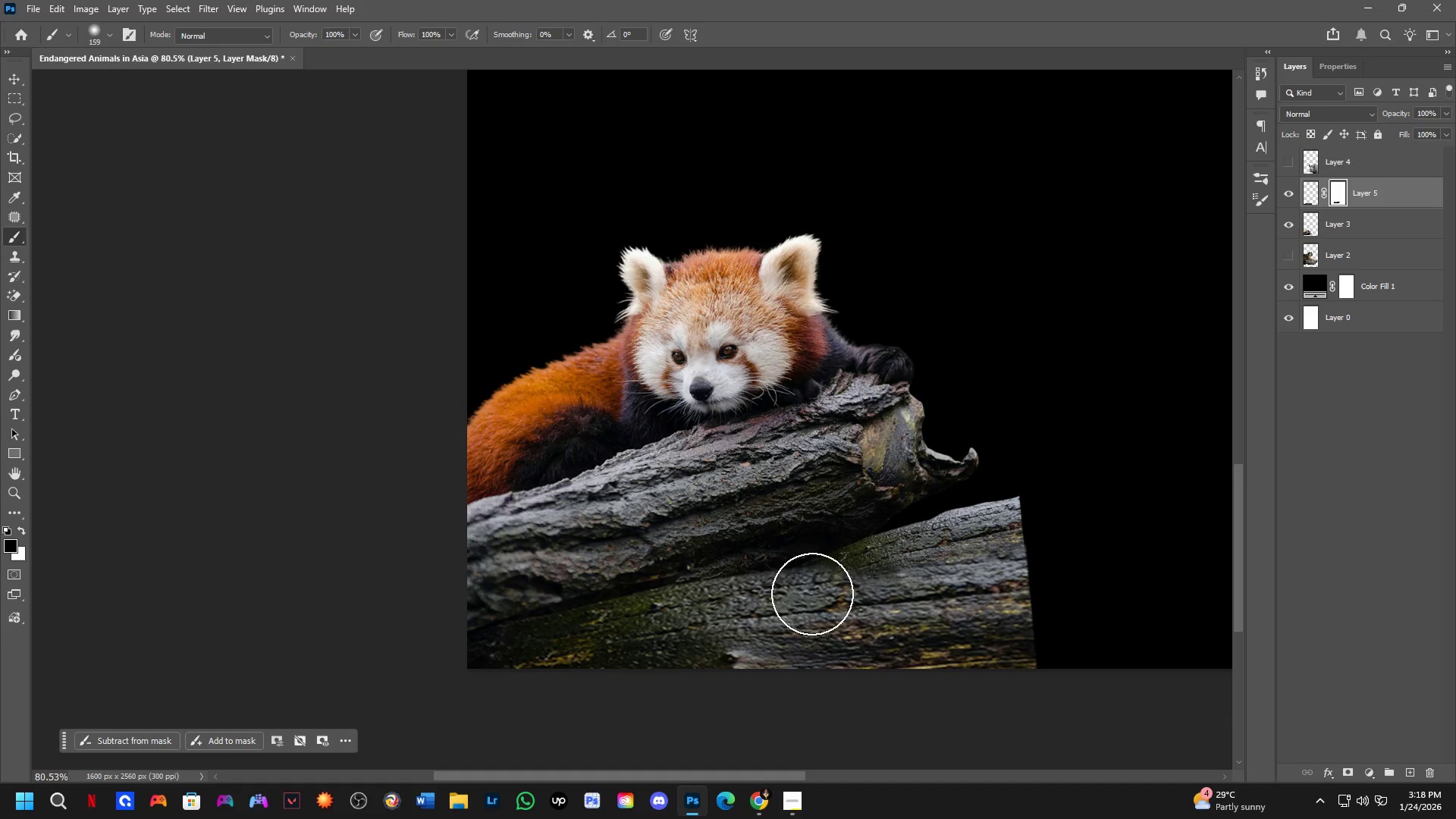 
scroll: coordinate [934, 560], scroll_direction: down, amount: 5.0
 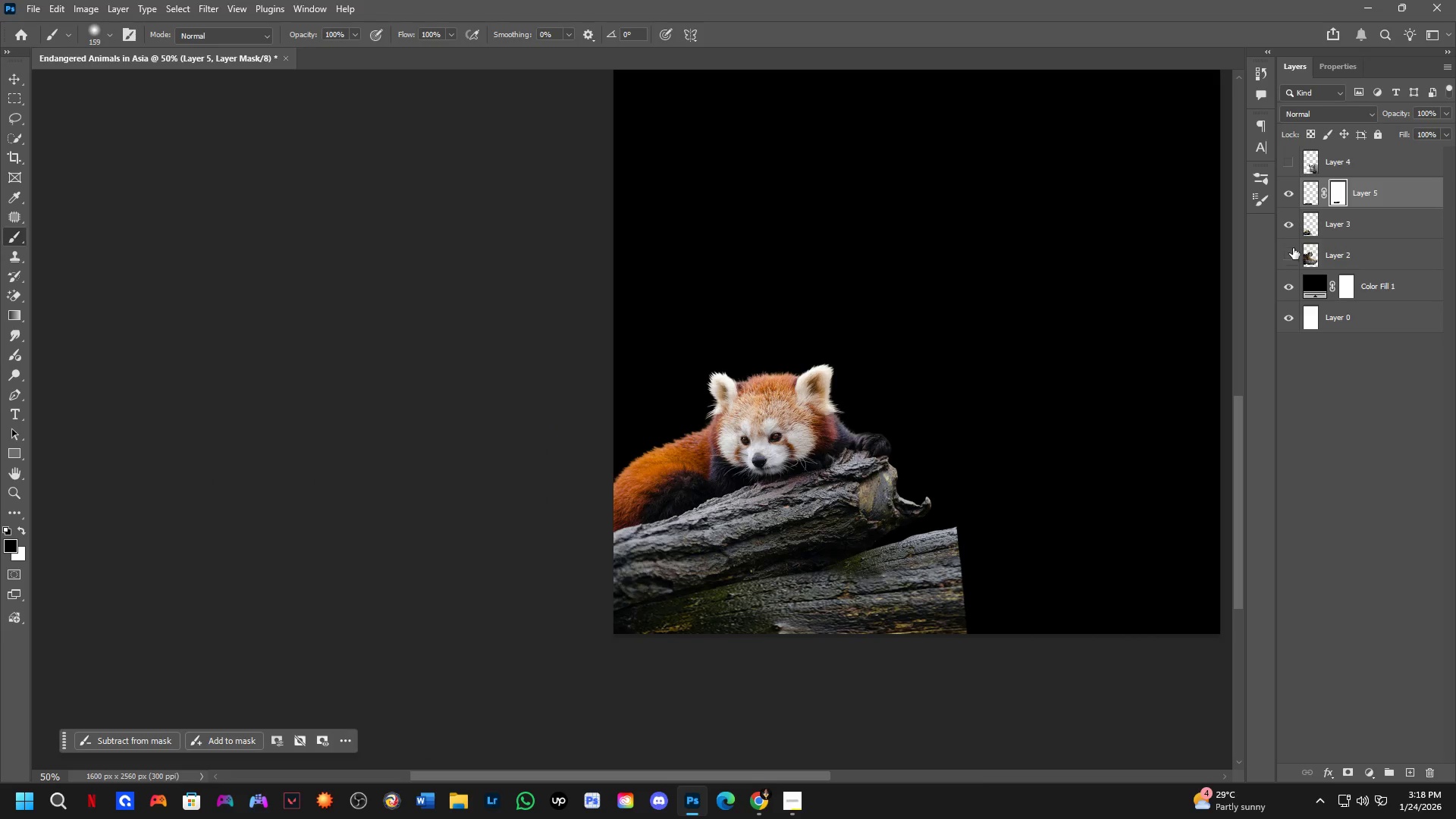 
key(Control+Shift+ShiftLeft)
 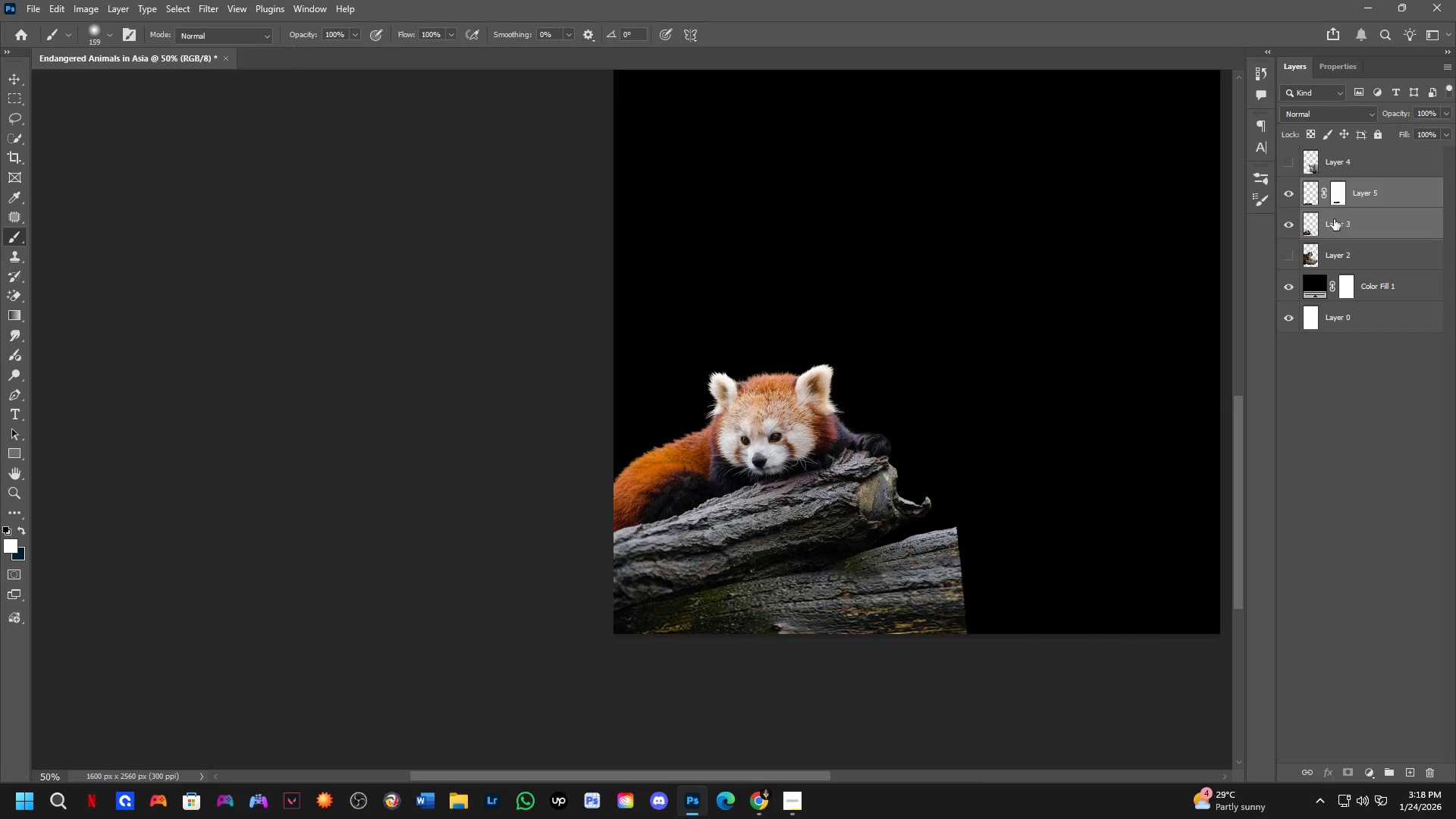 
key(Control+E)
 